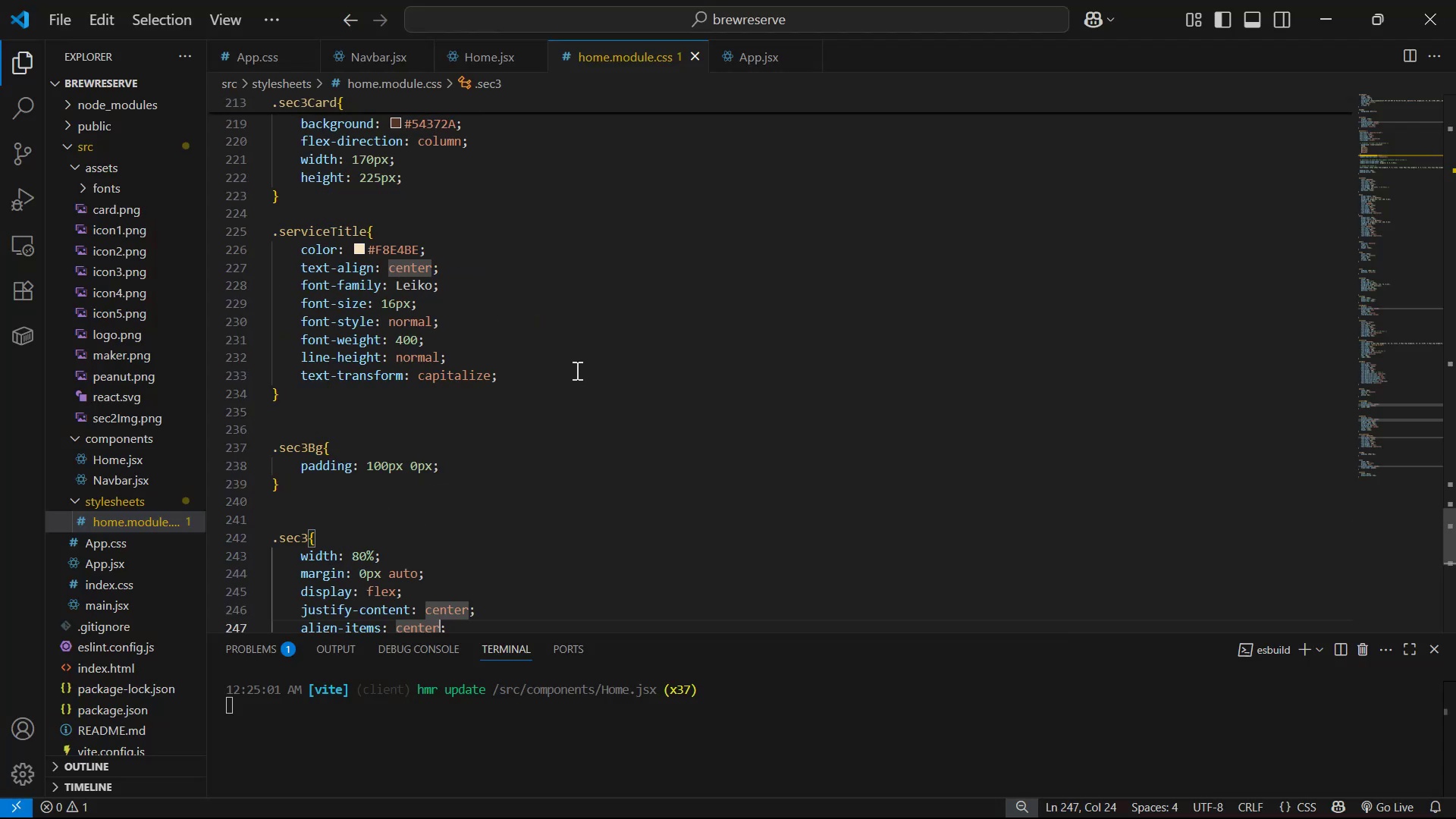 
scroll: coordinate [577, 375], scroll_direction: down, amount: 4.0
 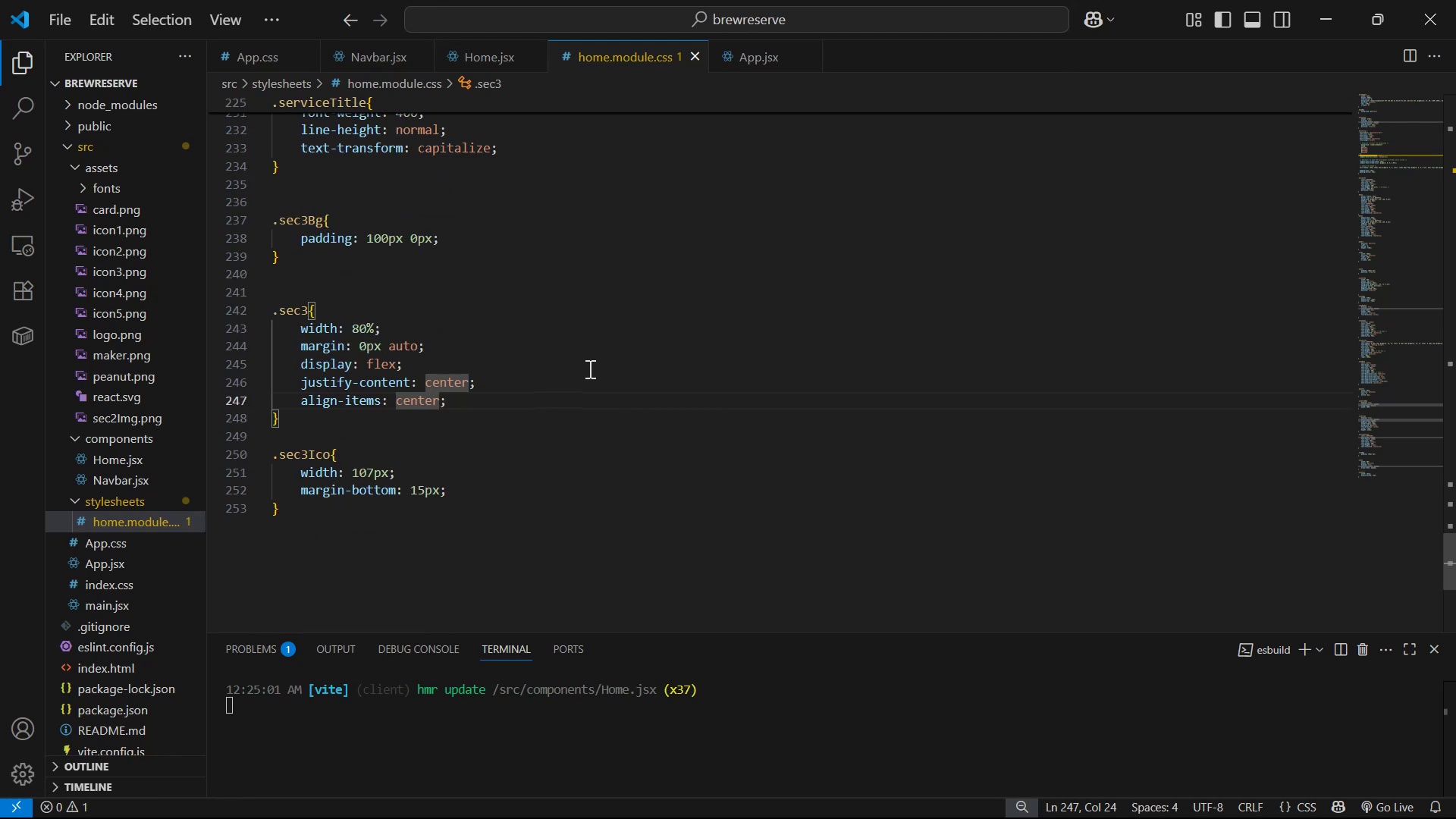 
scroll: coordinate [595, 365], scroll_direction: up, amount: 7.0
 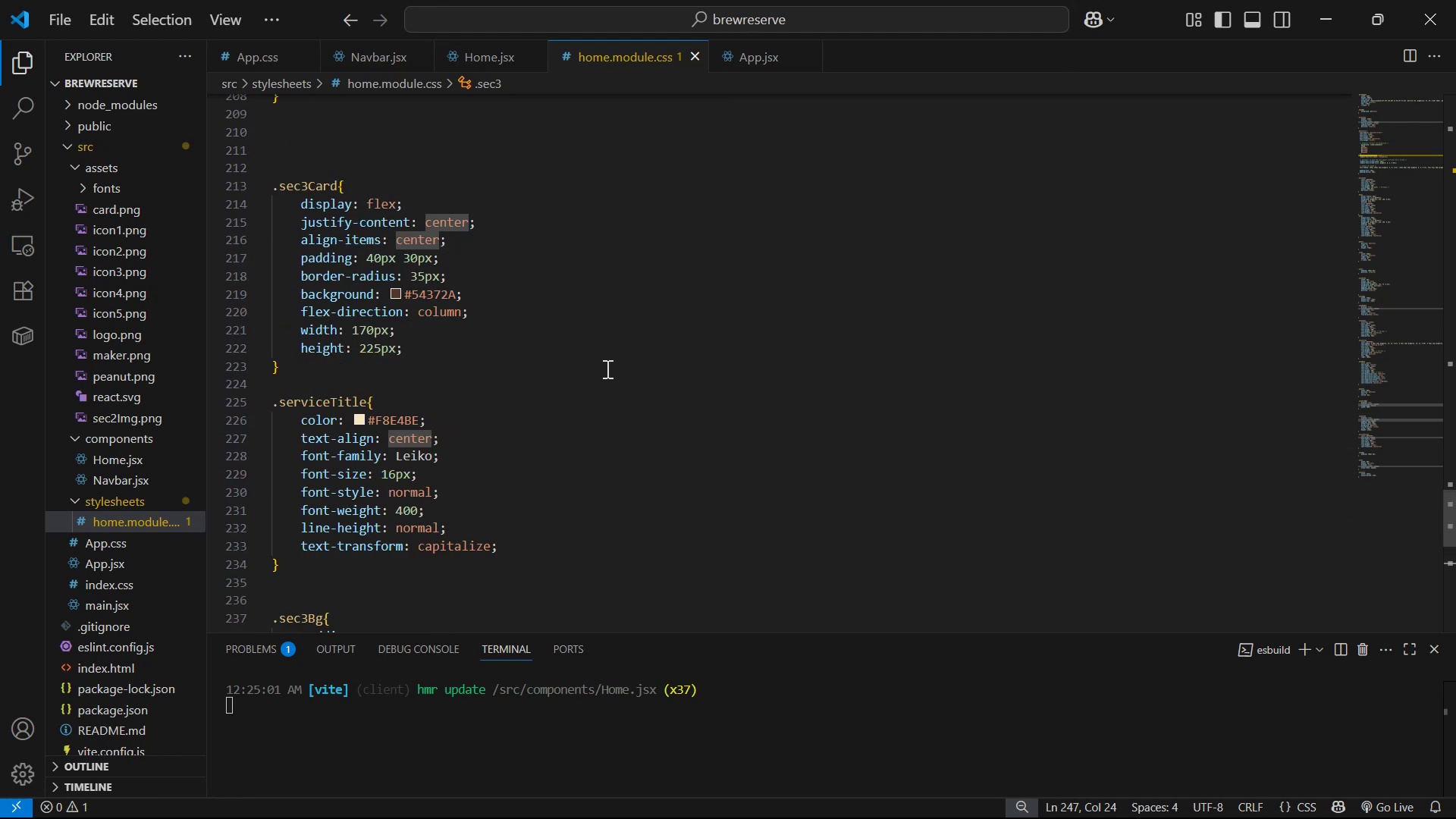 
scroll: coordinate [626, 367], scroll_direction: down, amount: 6.0
 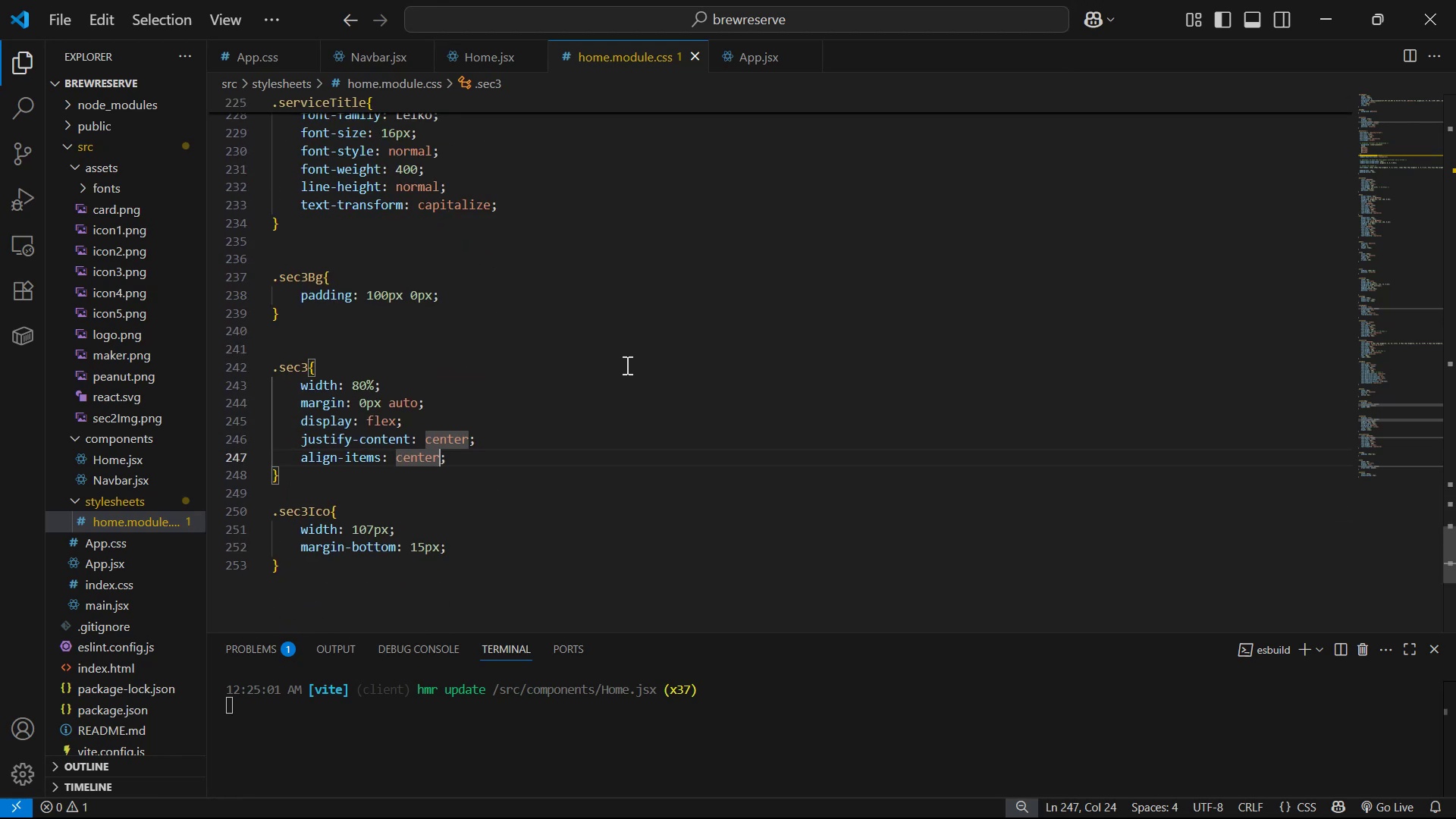 
key(Alt+AltLeft)
 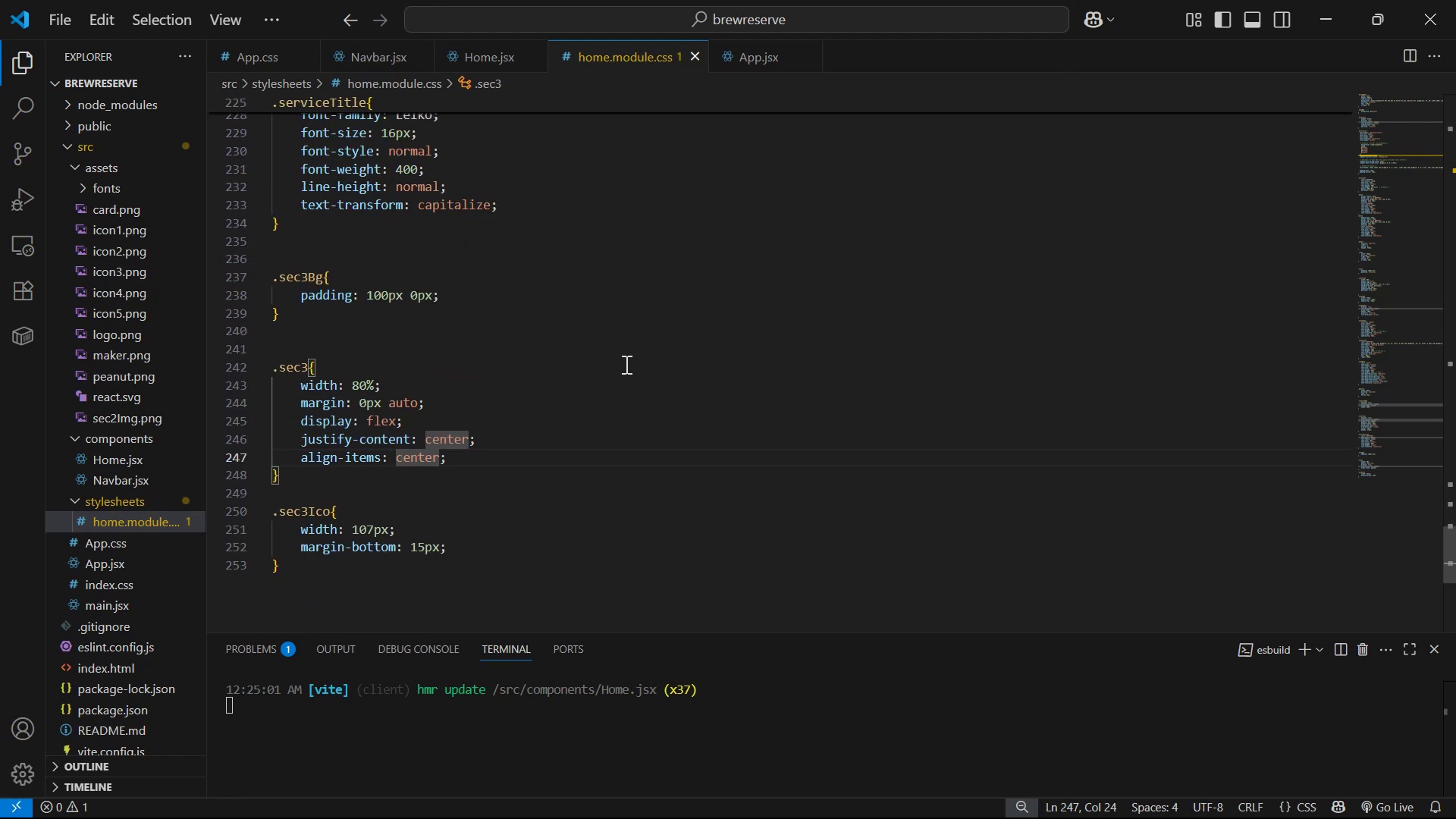 
key(Alt+Tab)
 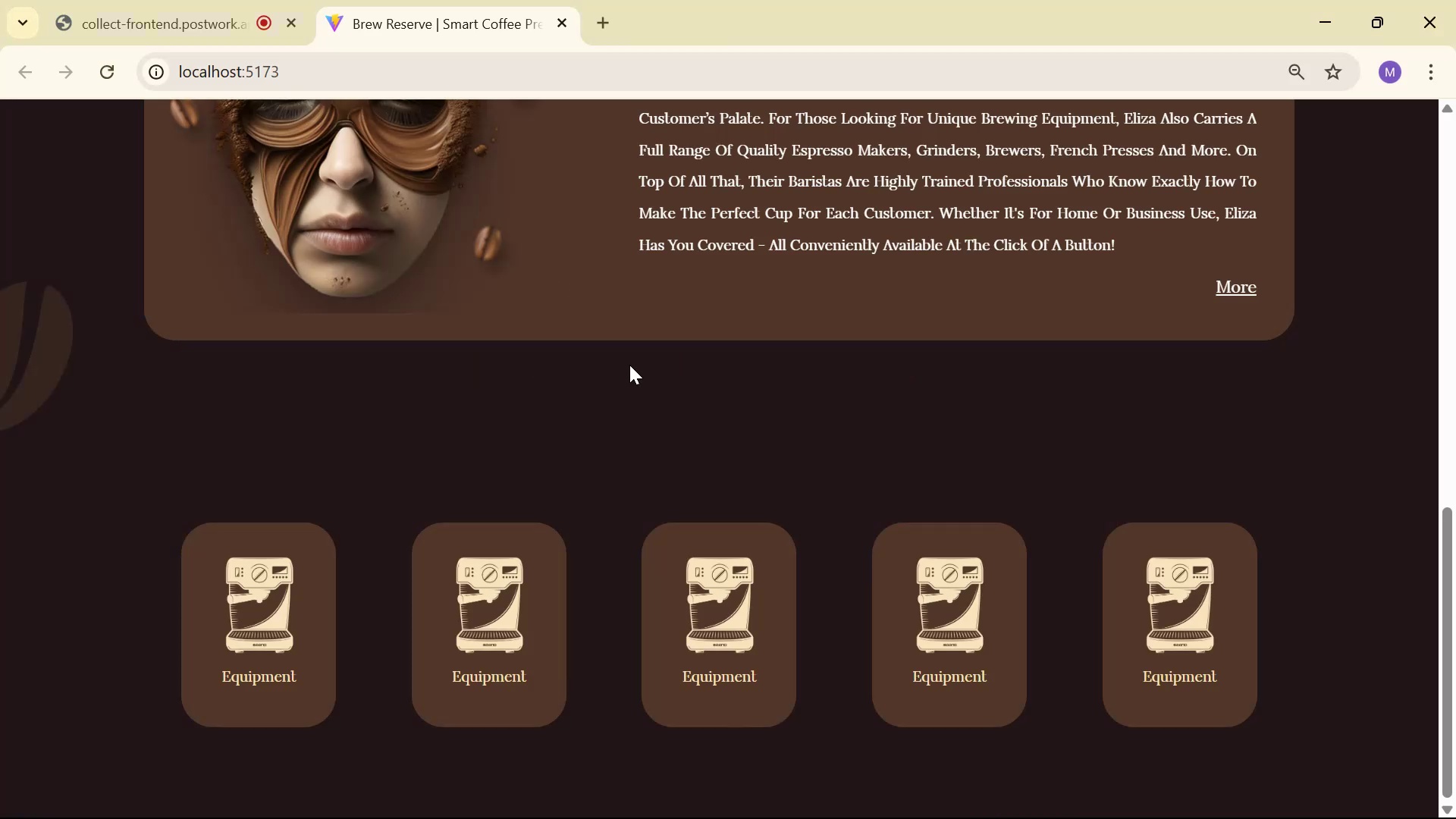 
scroll: coordinate [749, 378], scroll_direction: down, amount: 2.0
 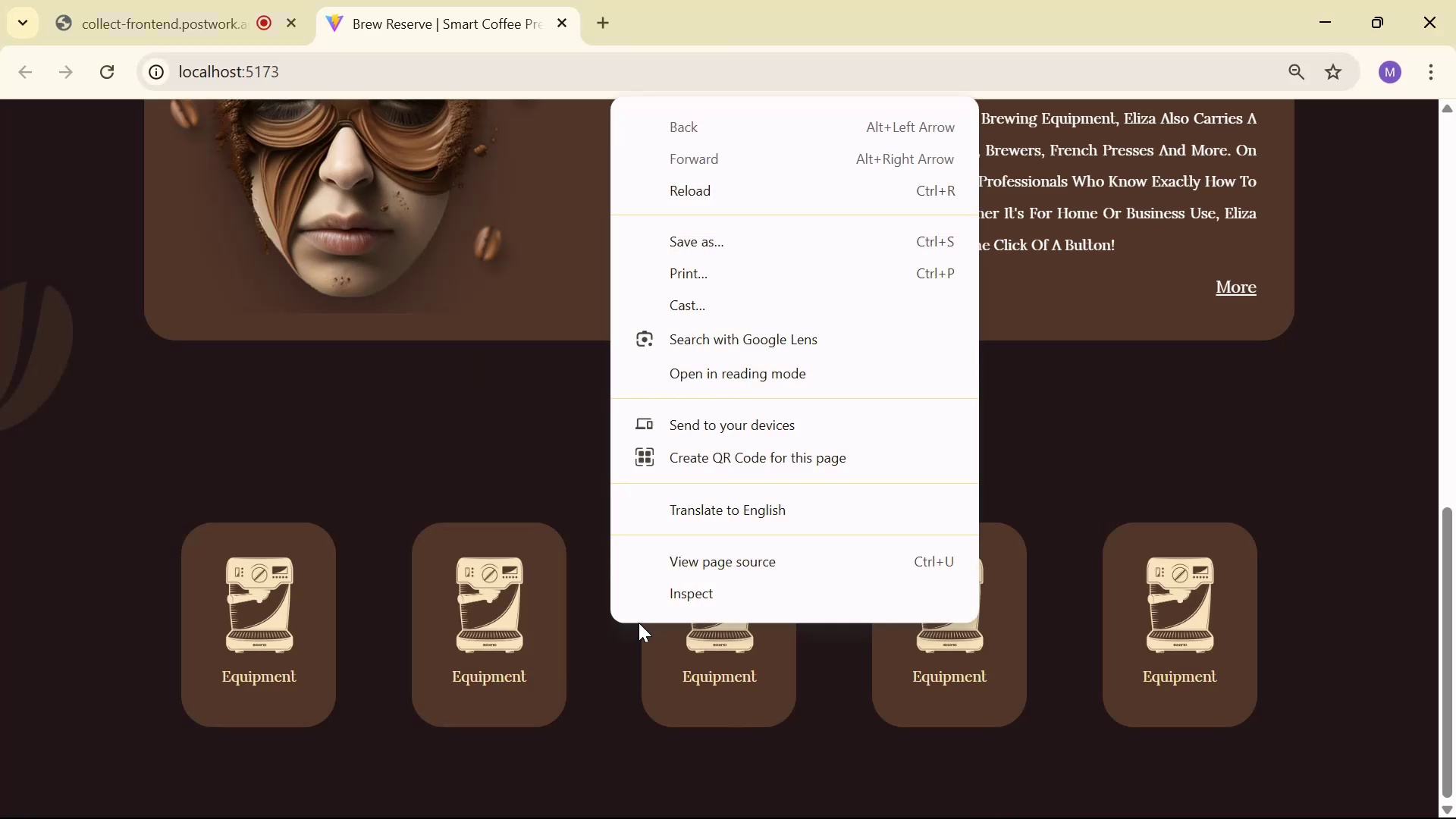 
left_click([736, 604])
 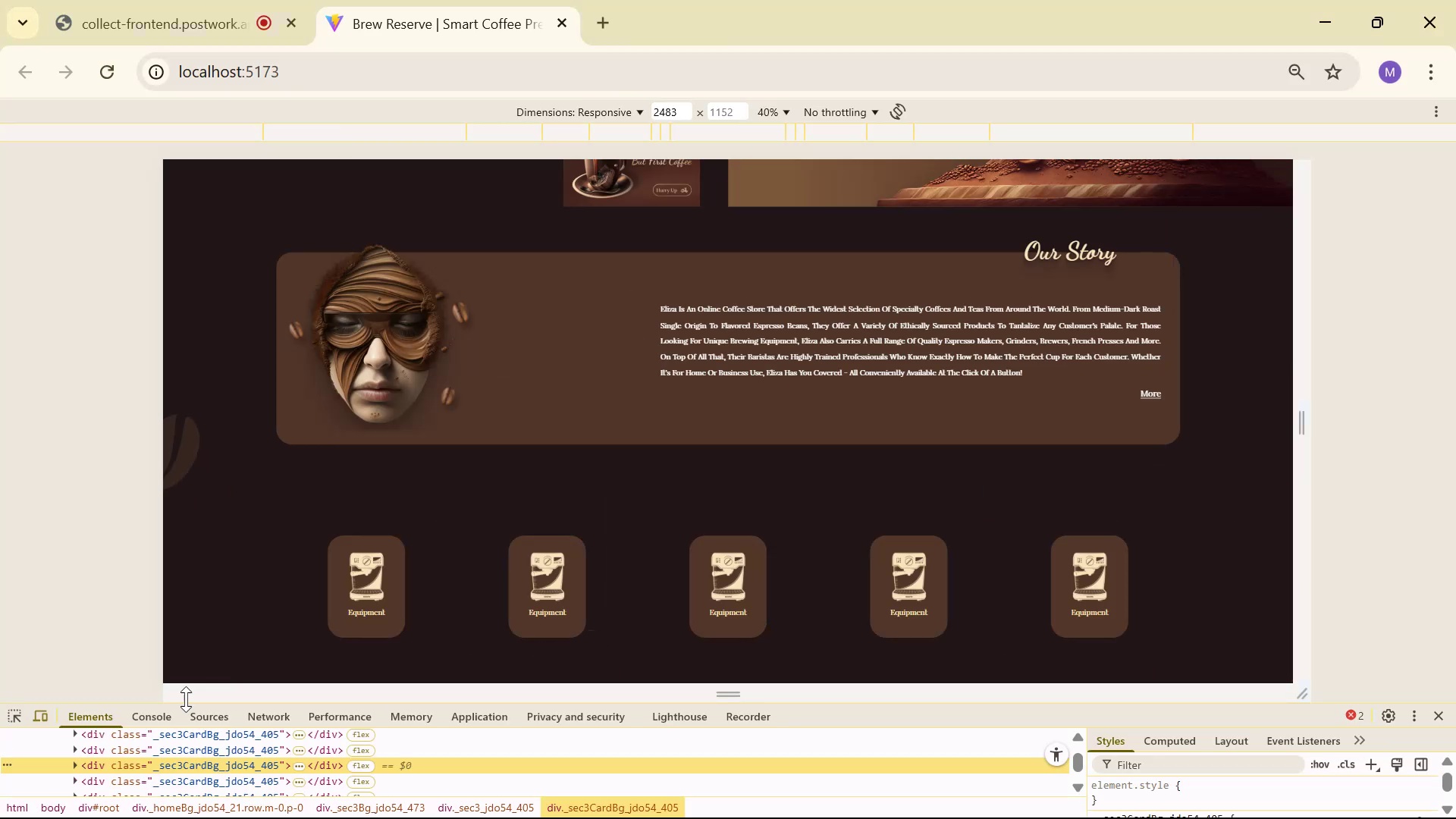 
left_click([0, 711])
 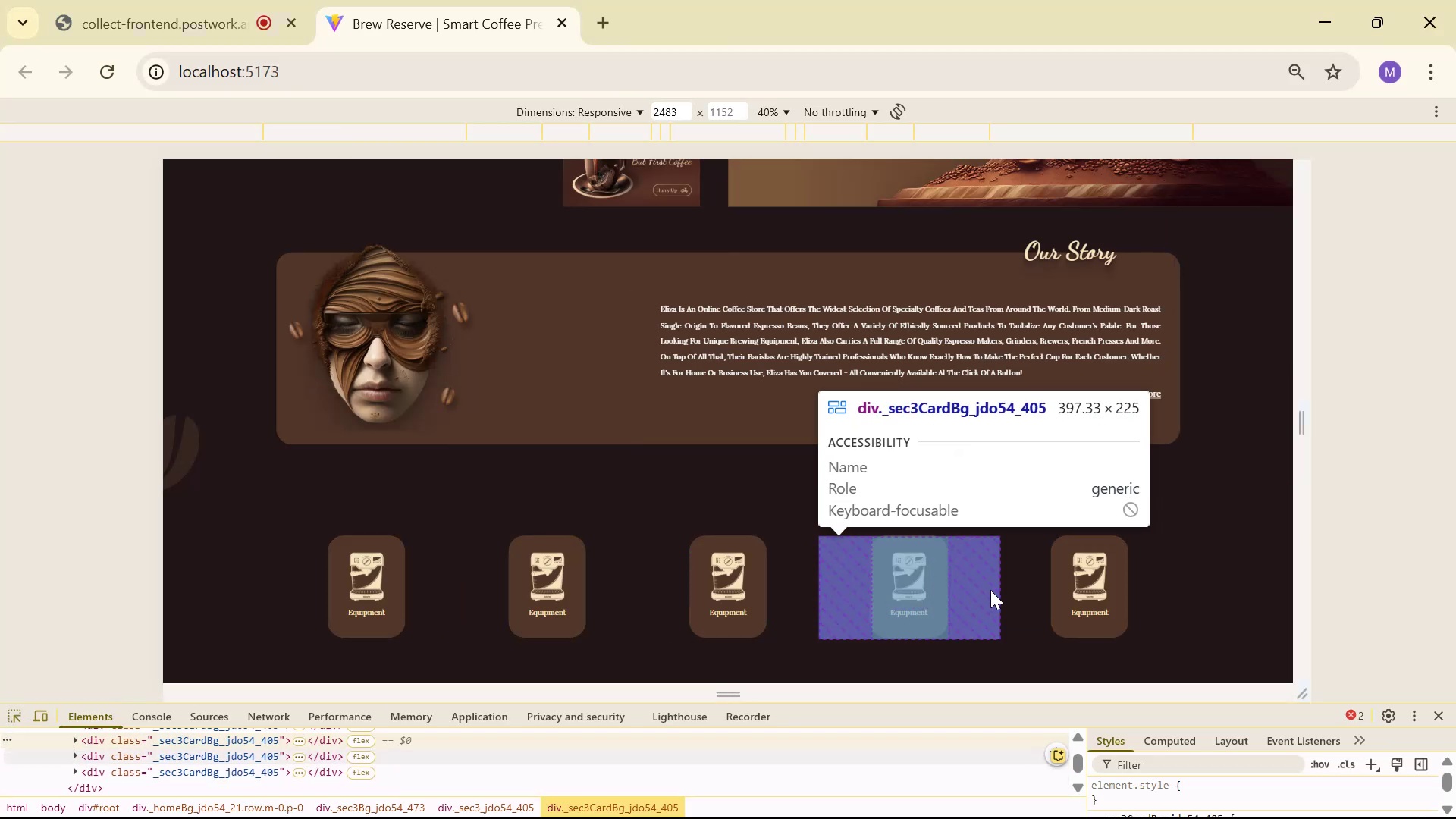 
wait(5.29)
 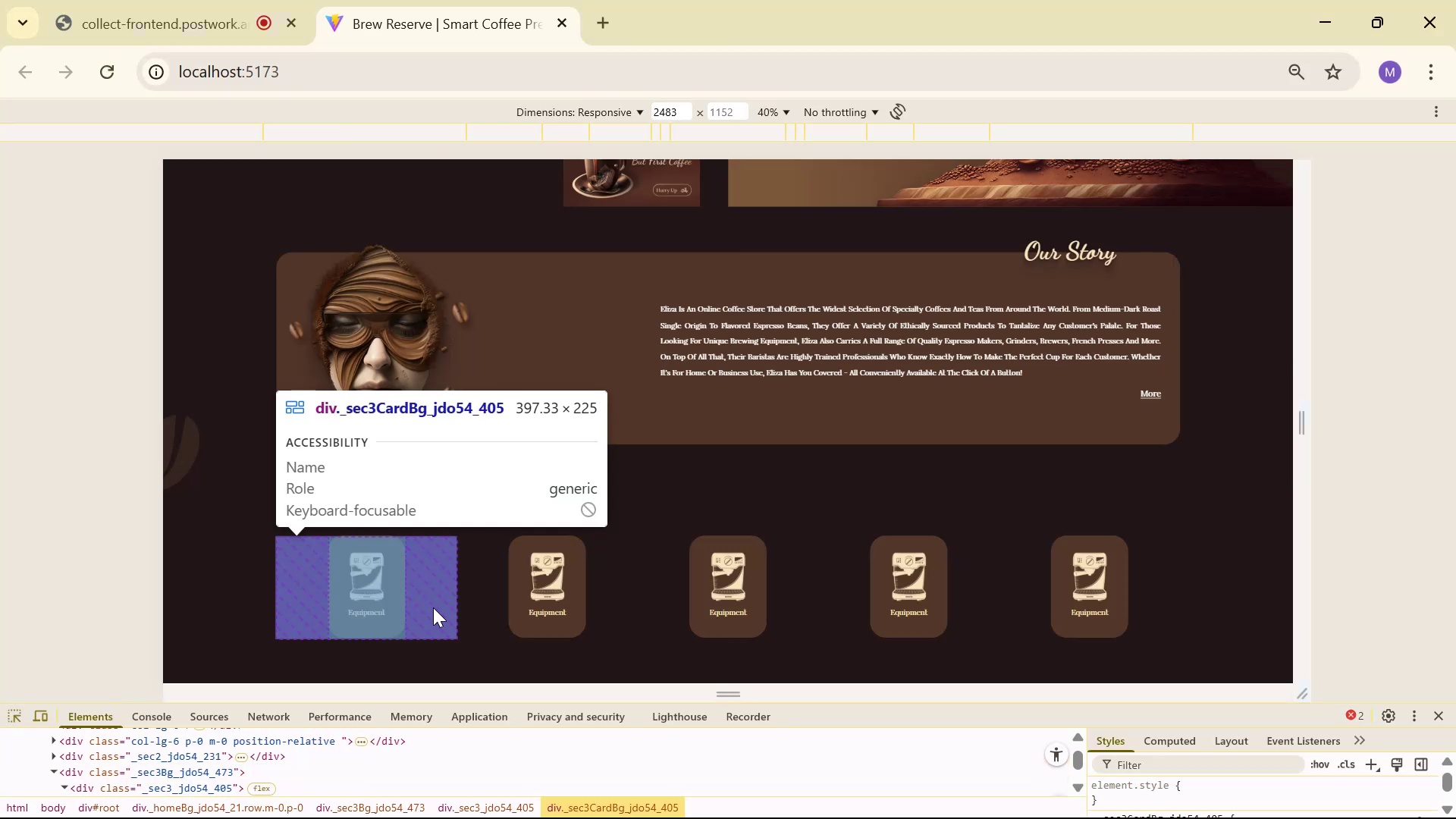 
left_click([1442, 726])
 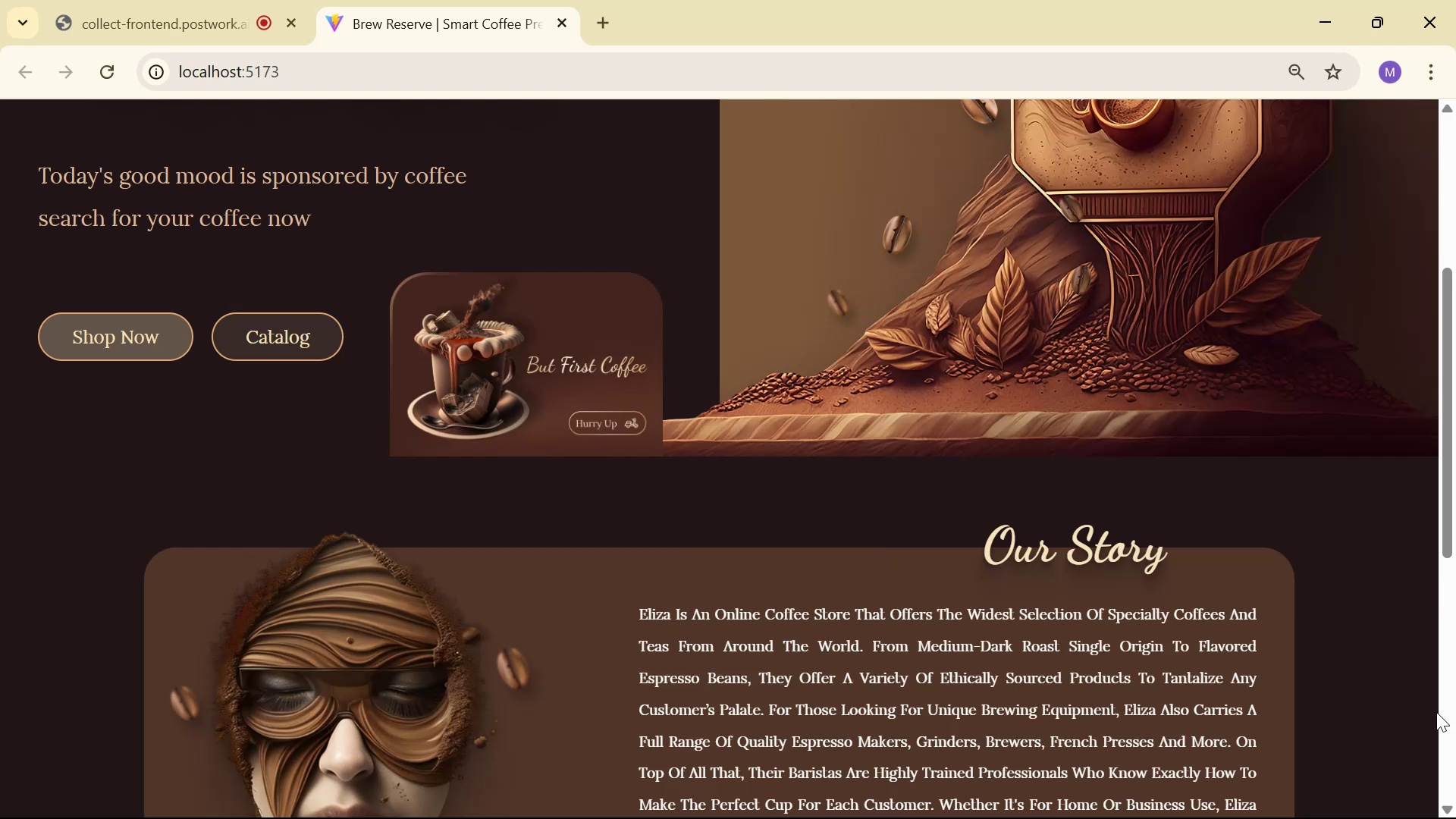 
scroll: coordinate [649, 504], scroll_direction: down, amount: 13.0
 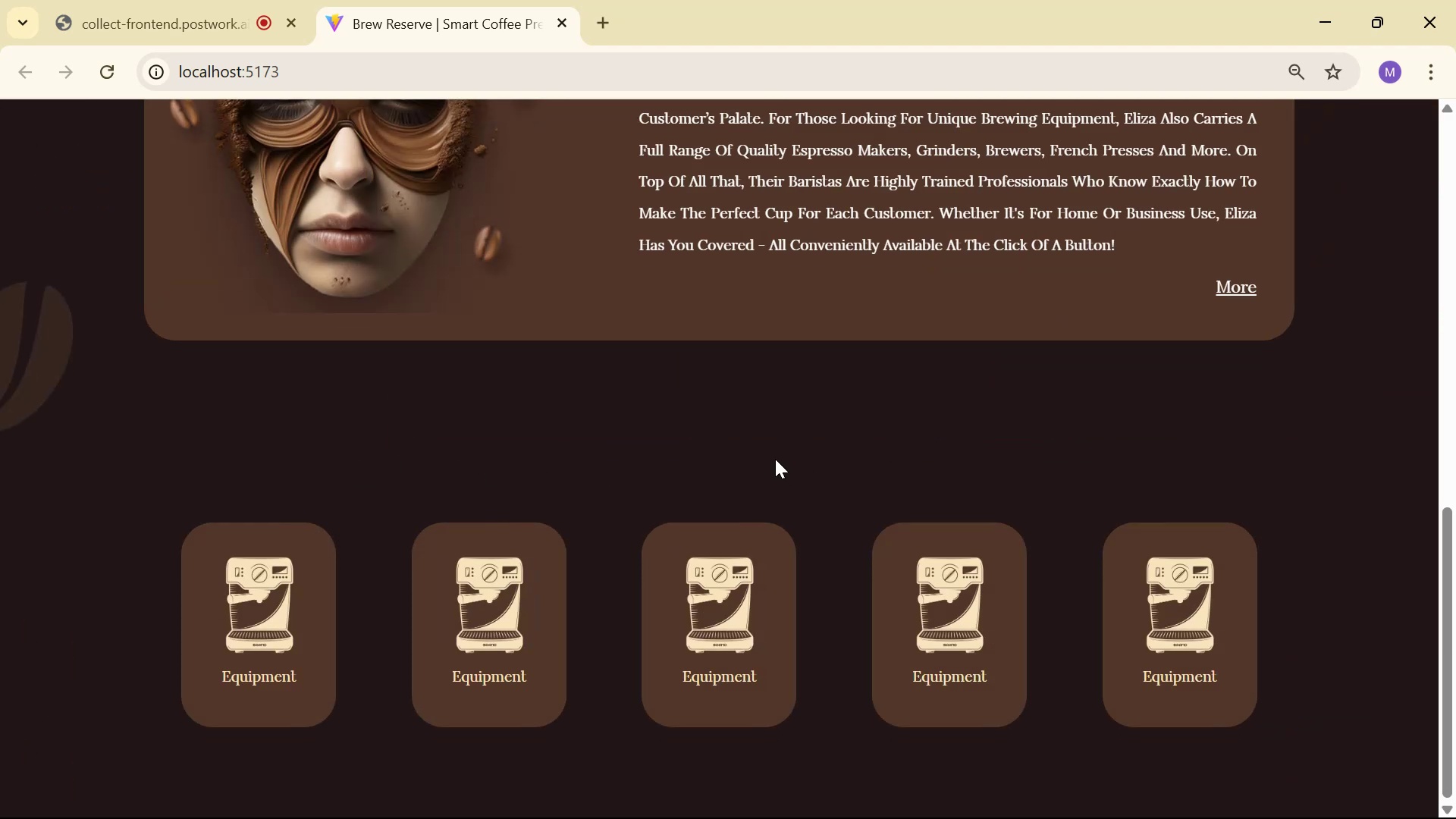 
wait(8.4)
 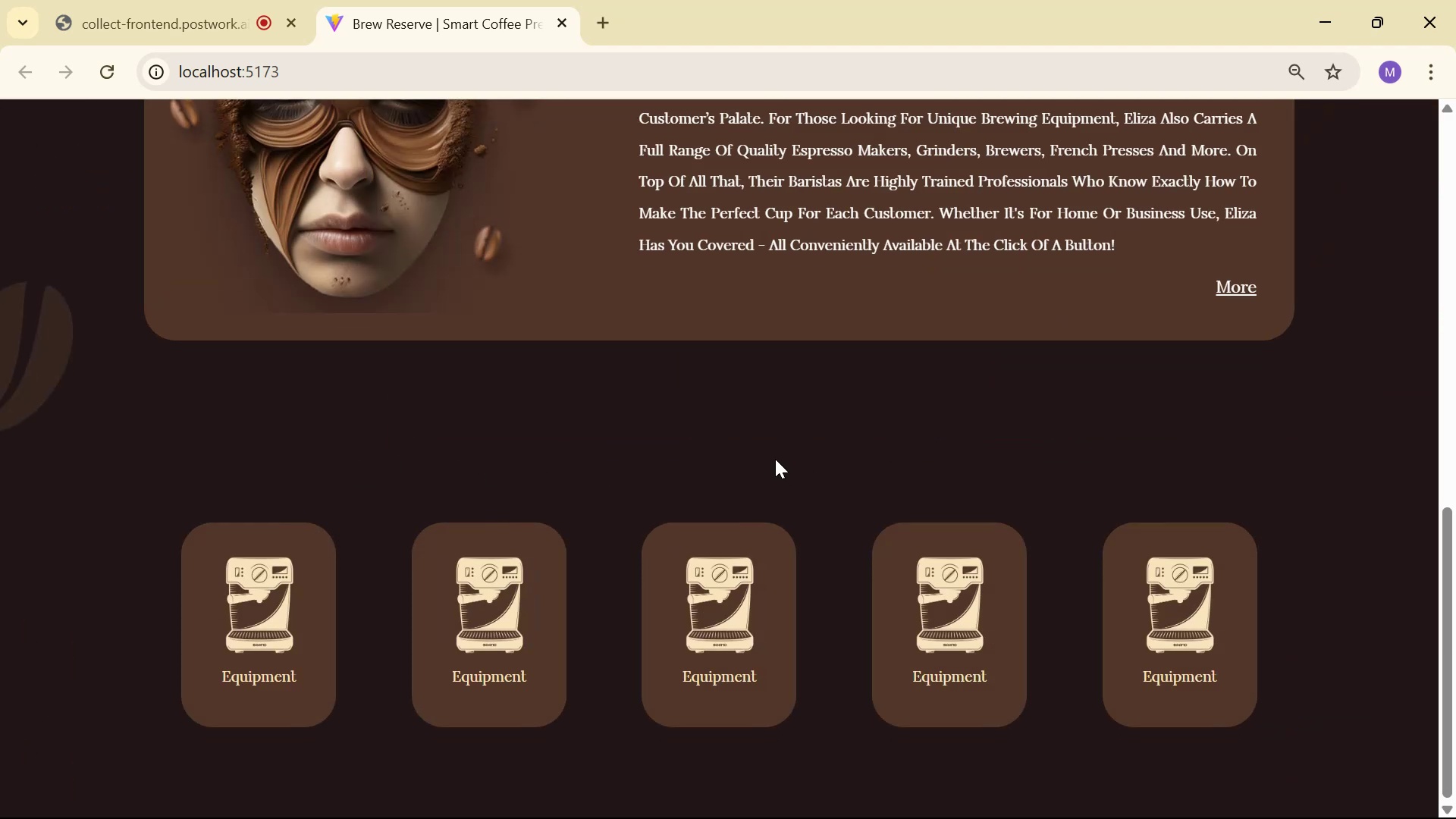 
key(Alt+AltLeft)
 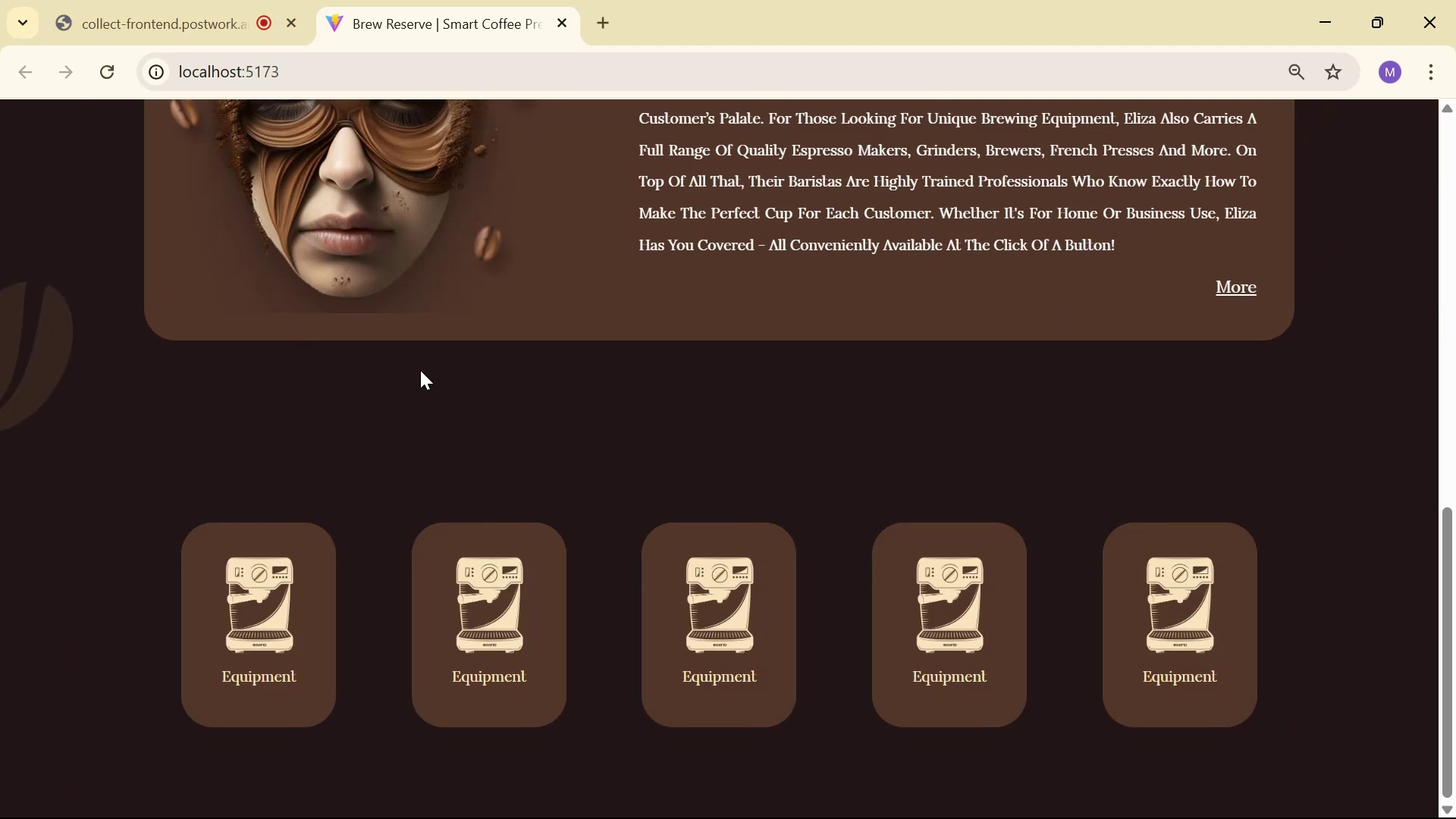 
key(Alt+Tab)
 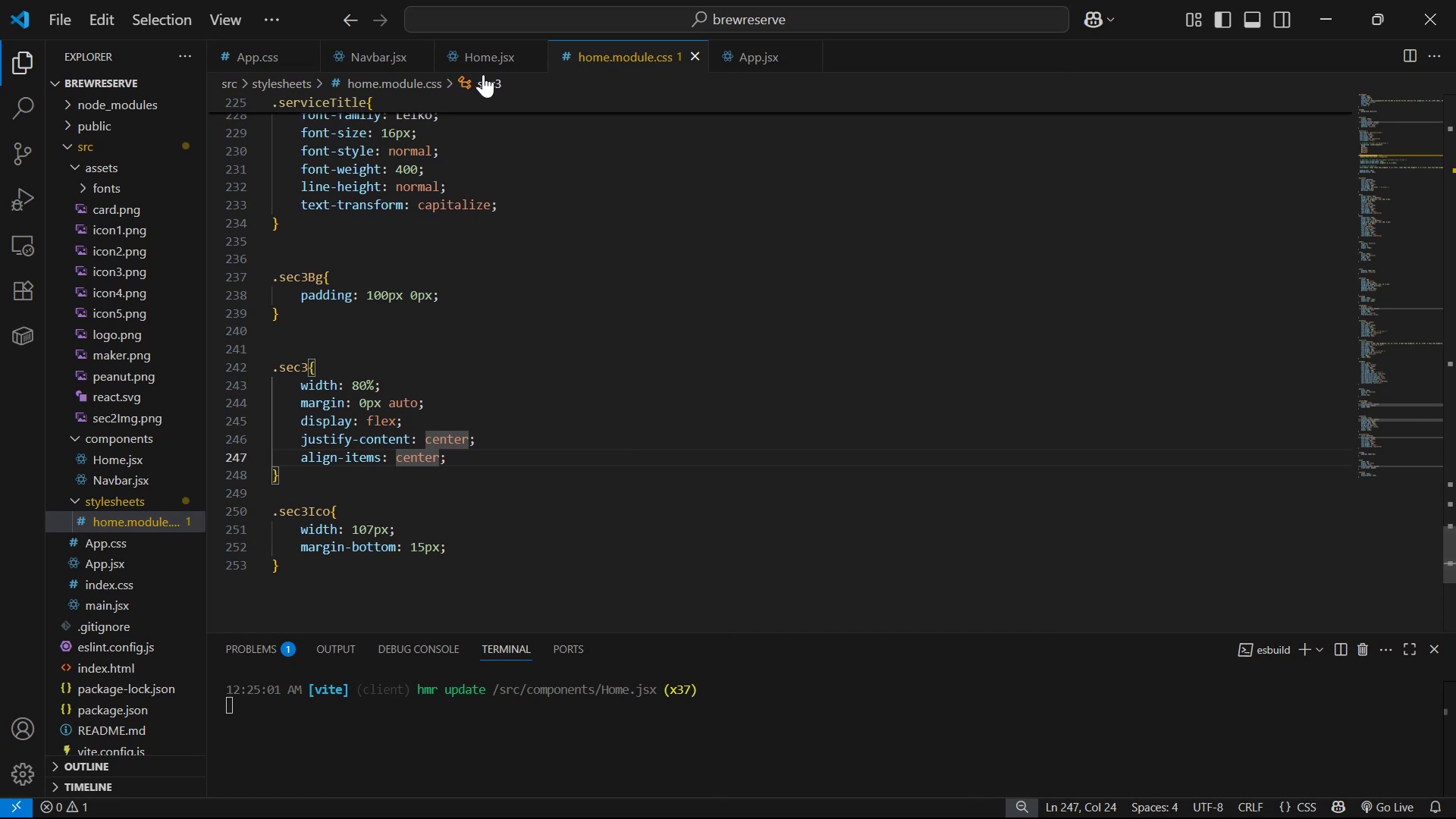 
left_click([494, 57])
 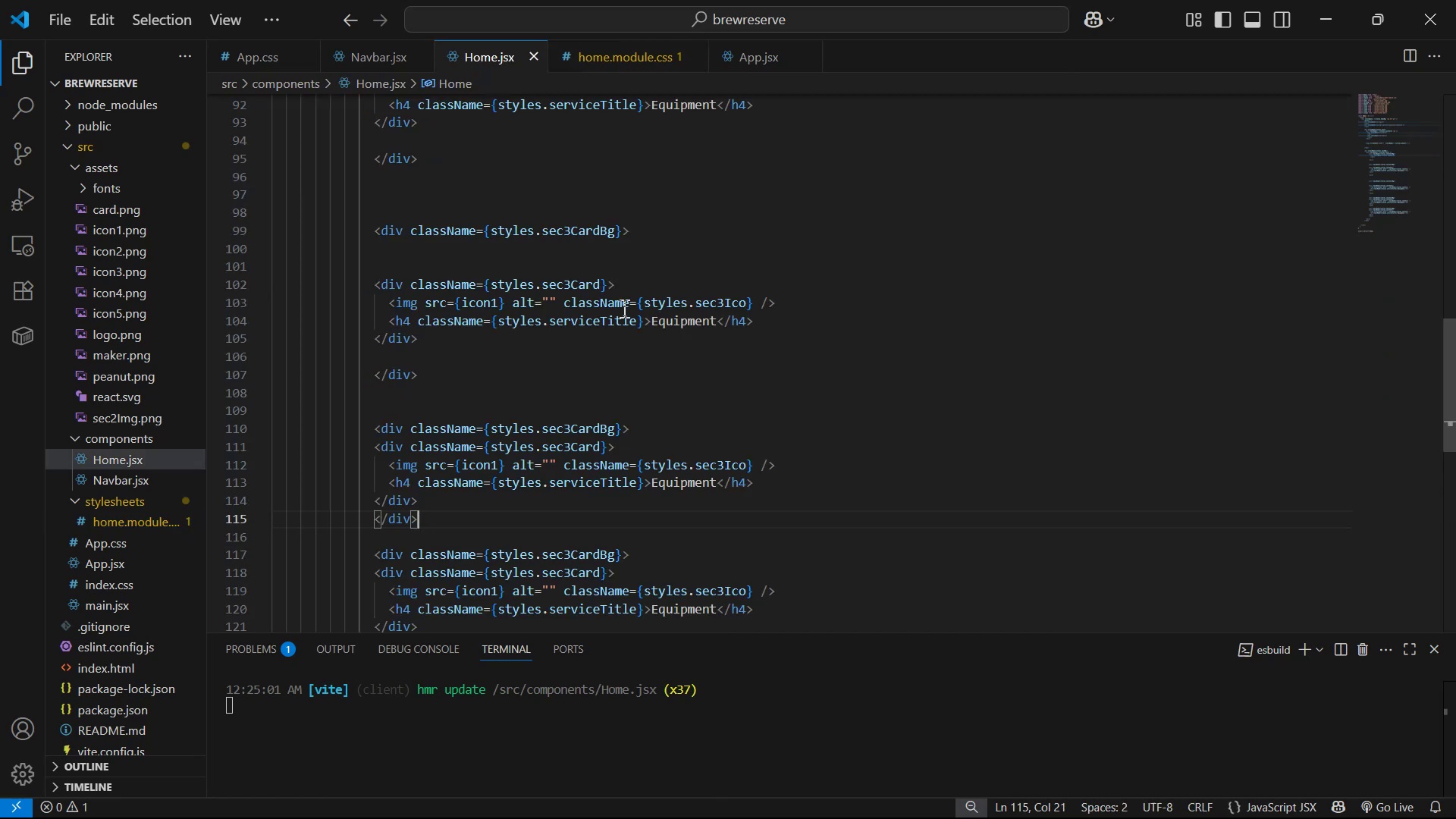 
scroll: coordinate [720, 388], scroll_direction: down, amount: 2.0
 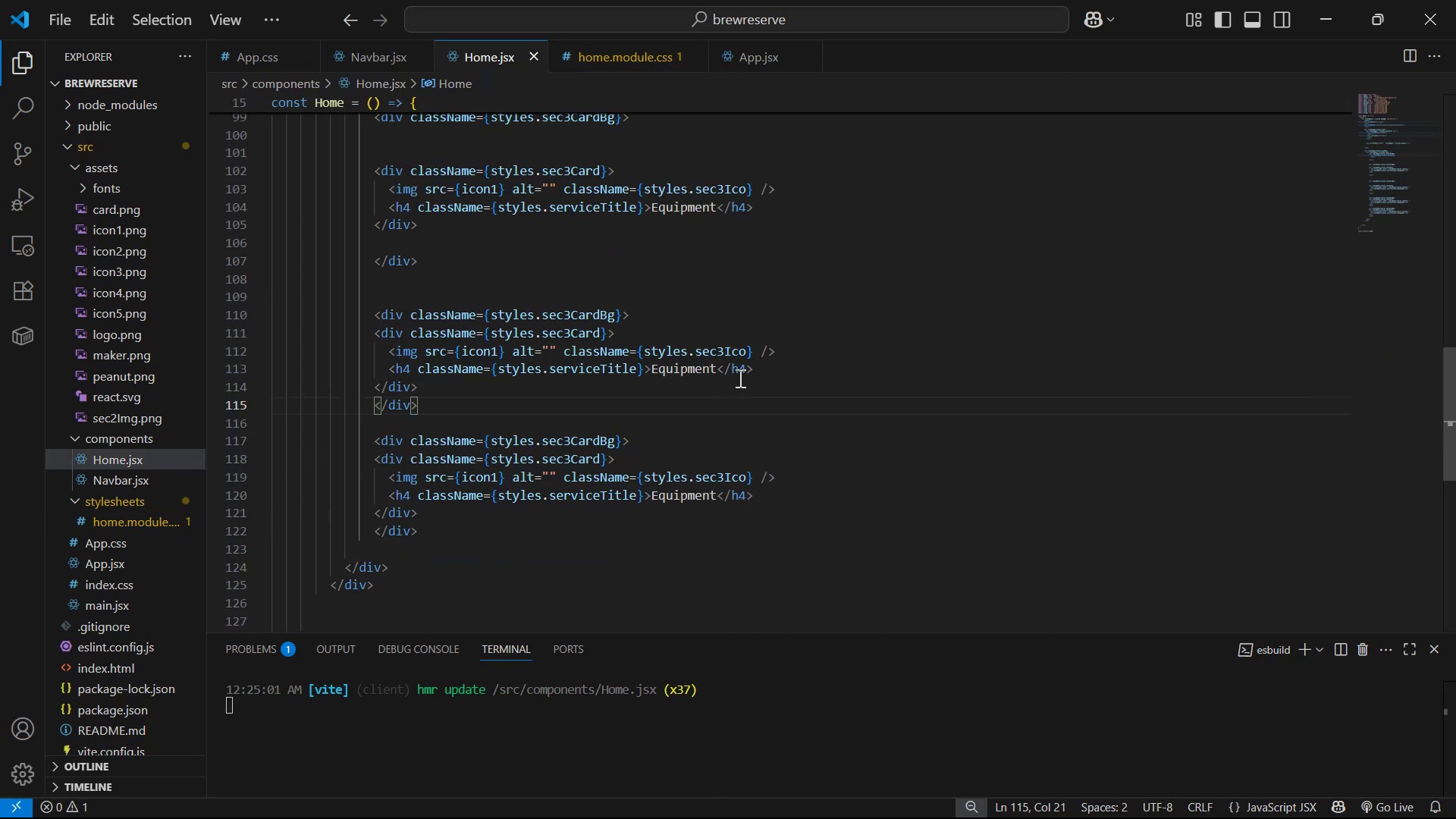 
scroll: coordinate [750, 321], scroll_direction: up, amount: 7.0
 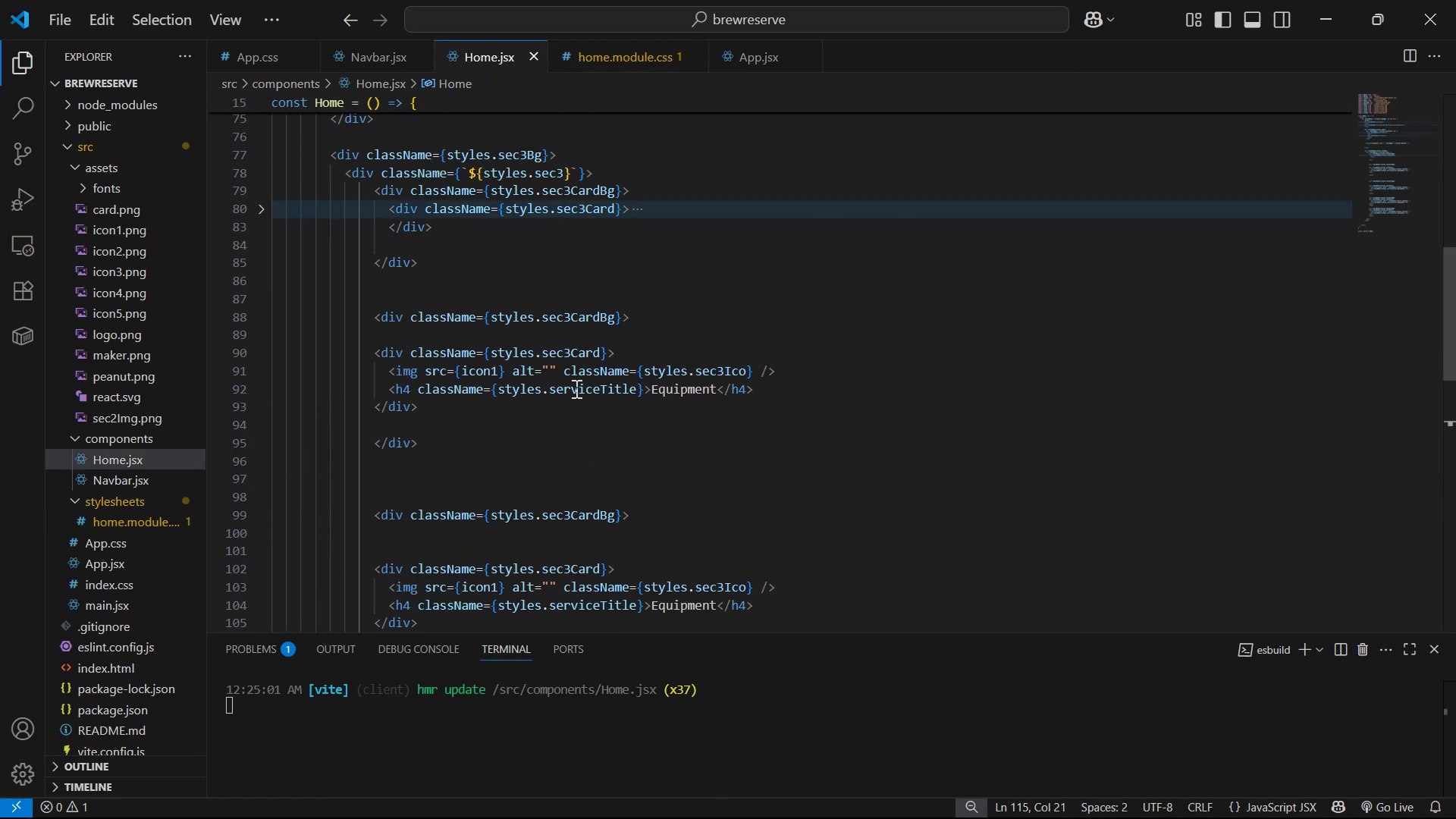 
left_click([498, 369])
 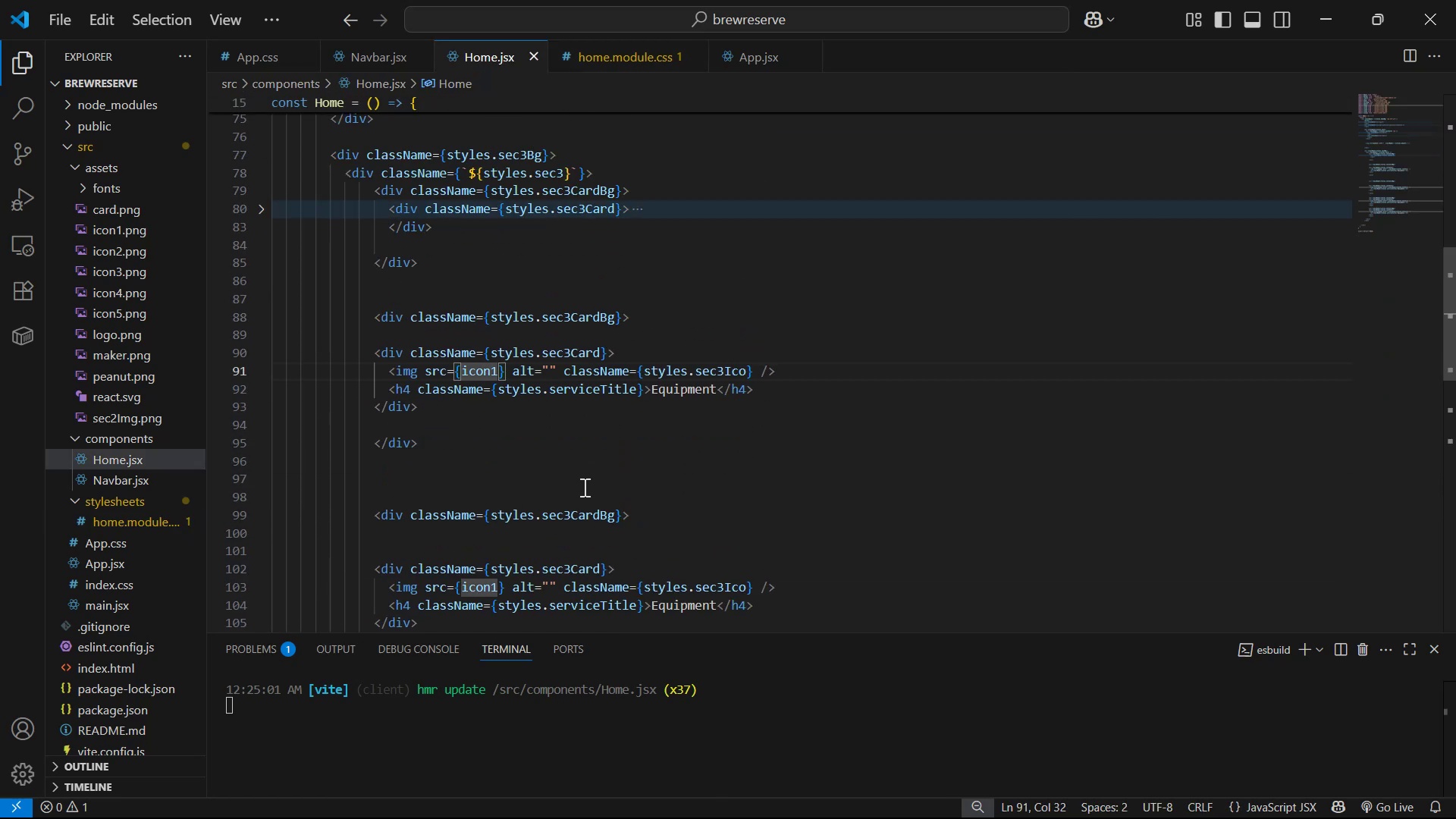 
key(Backspace)
 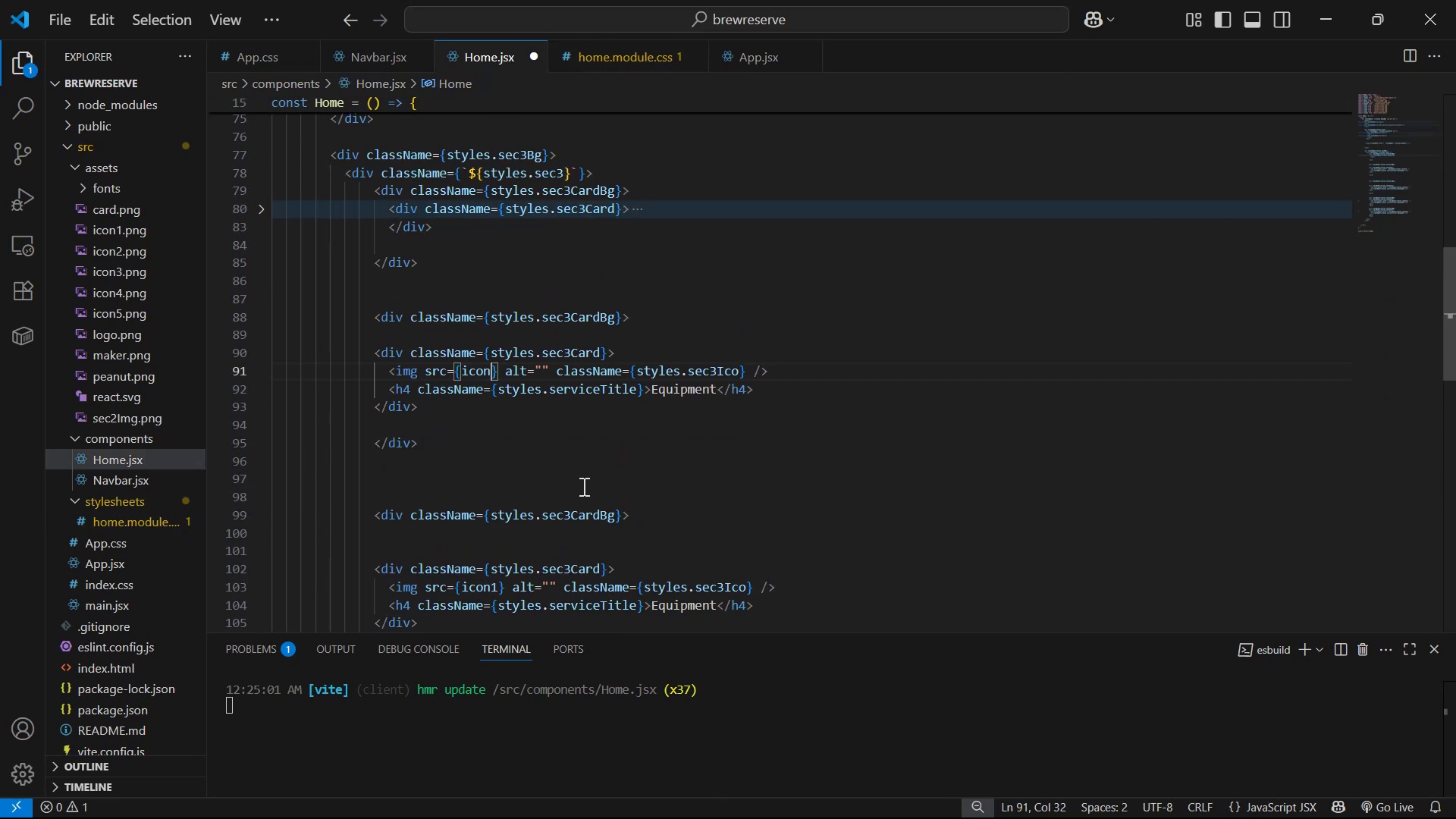 
key(2)
 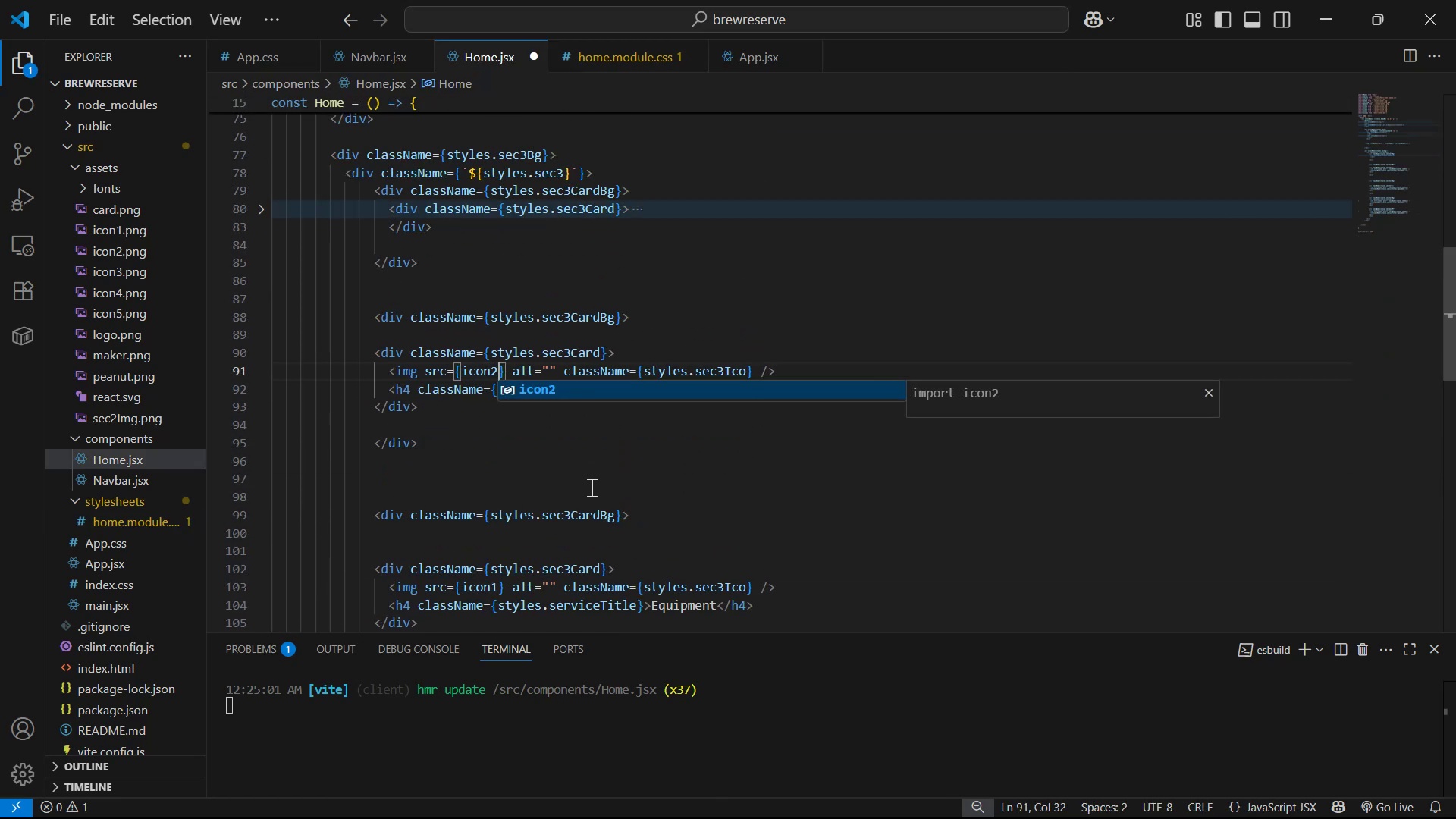 
scroll: coordinate [595, 479], scroll_direction: down, amount: 2.0
 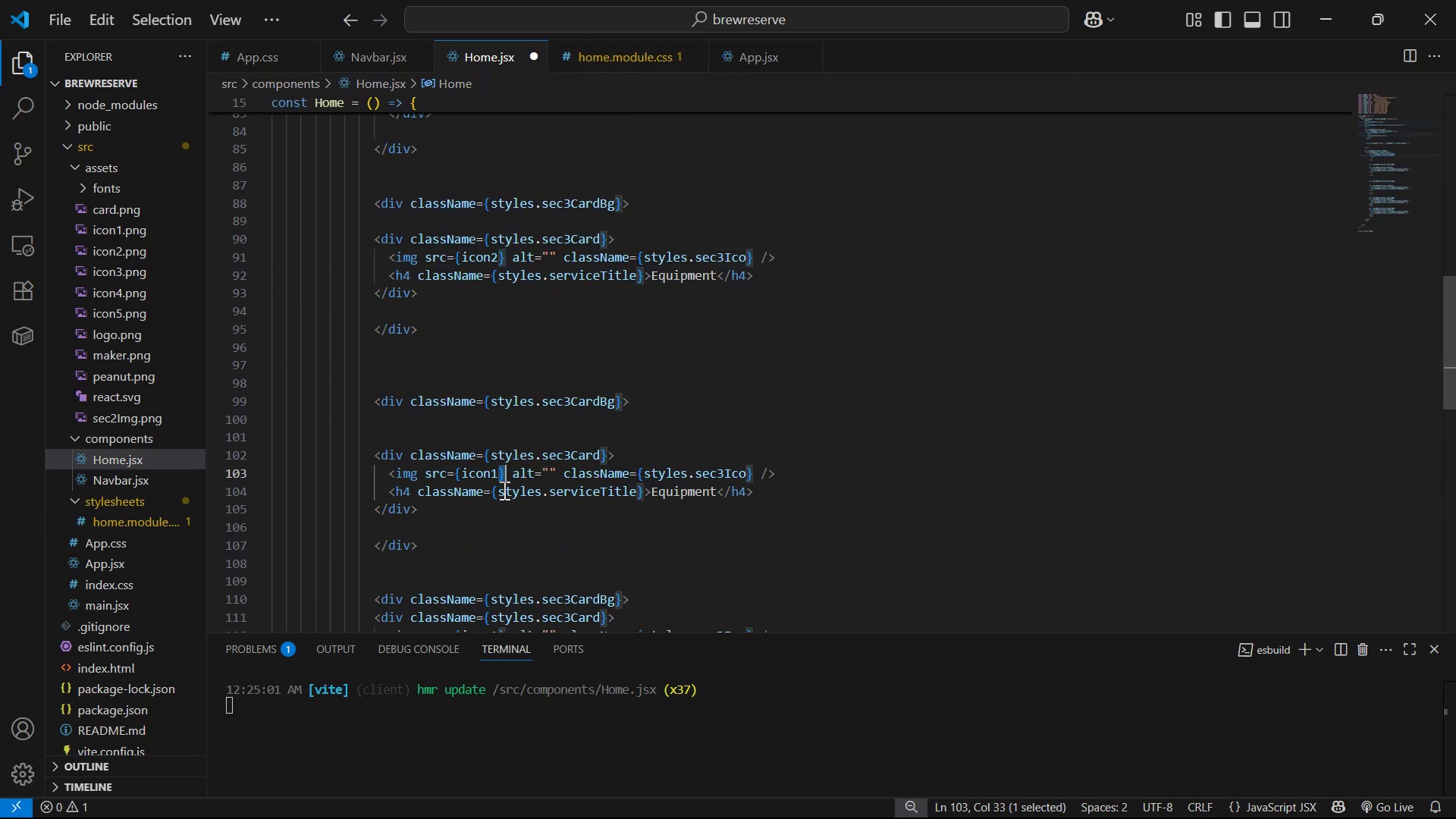 
key(ArrowLeft)
 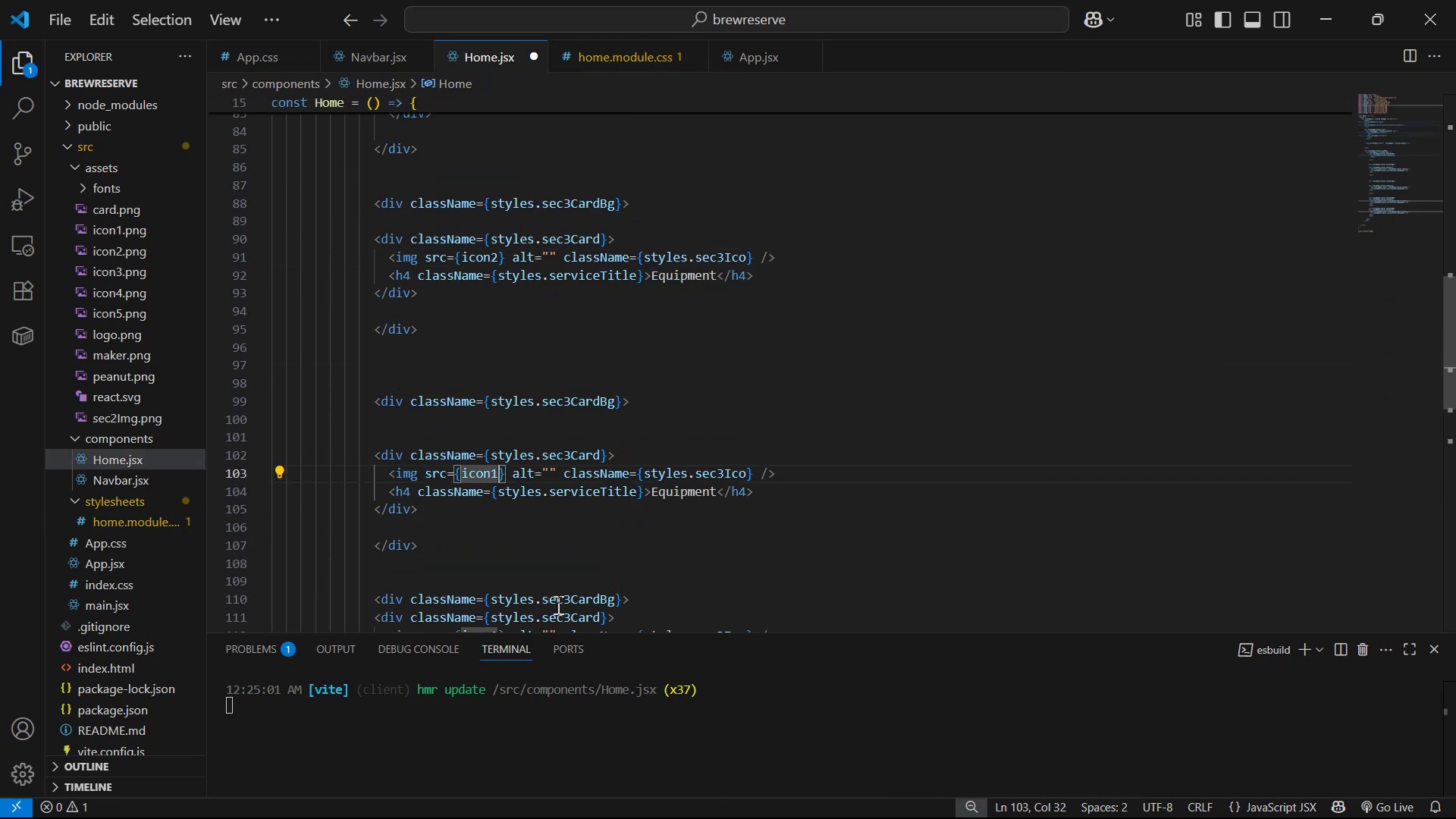 
key(Backspace)
 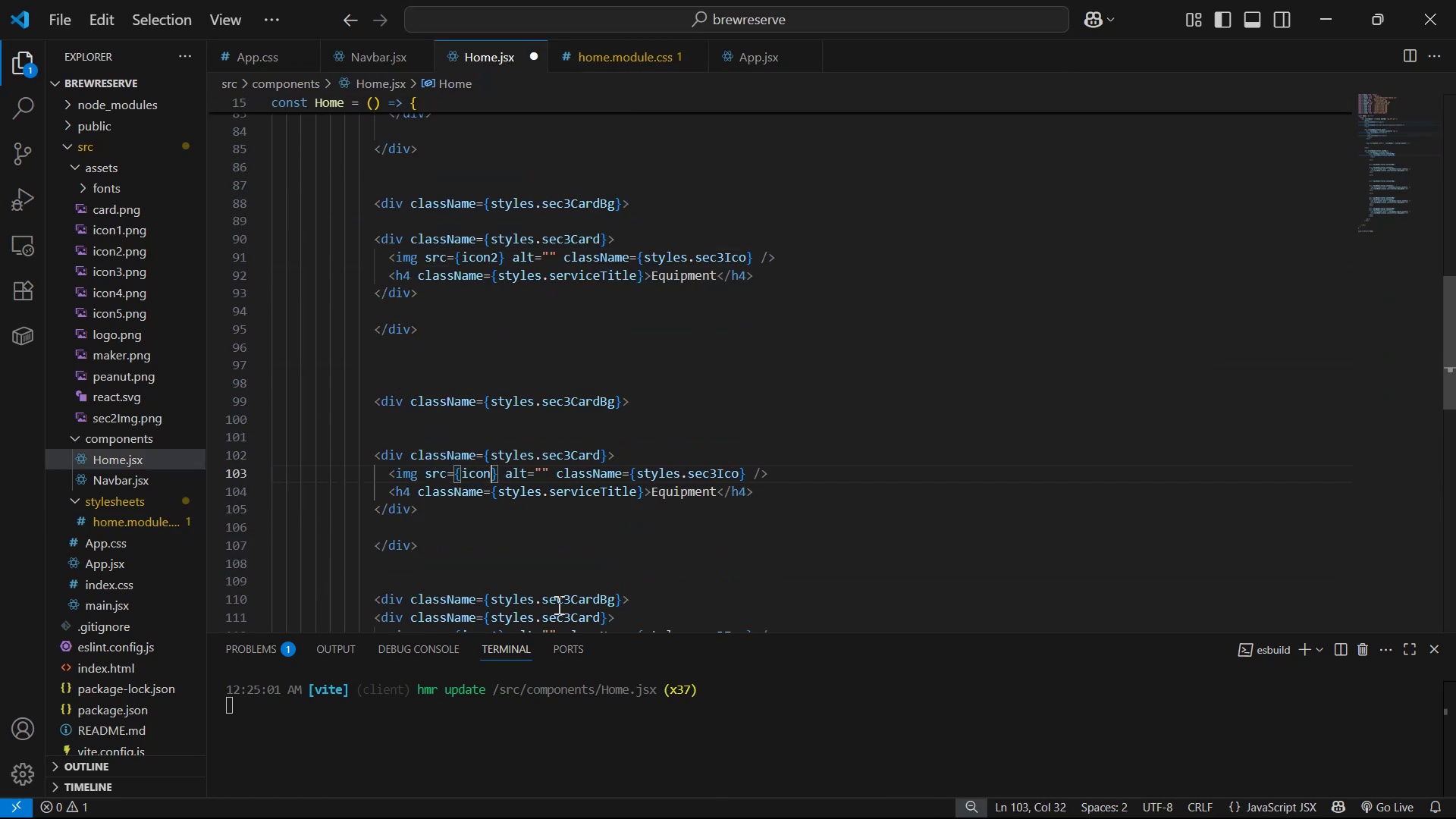 
key(3)
 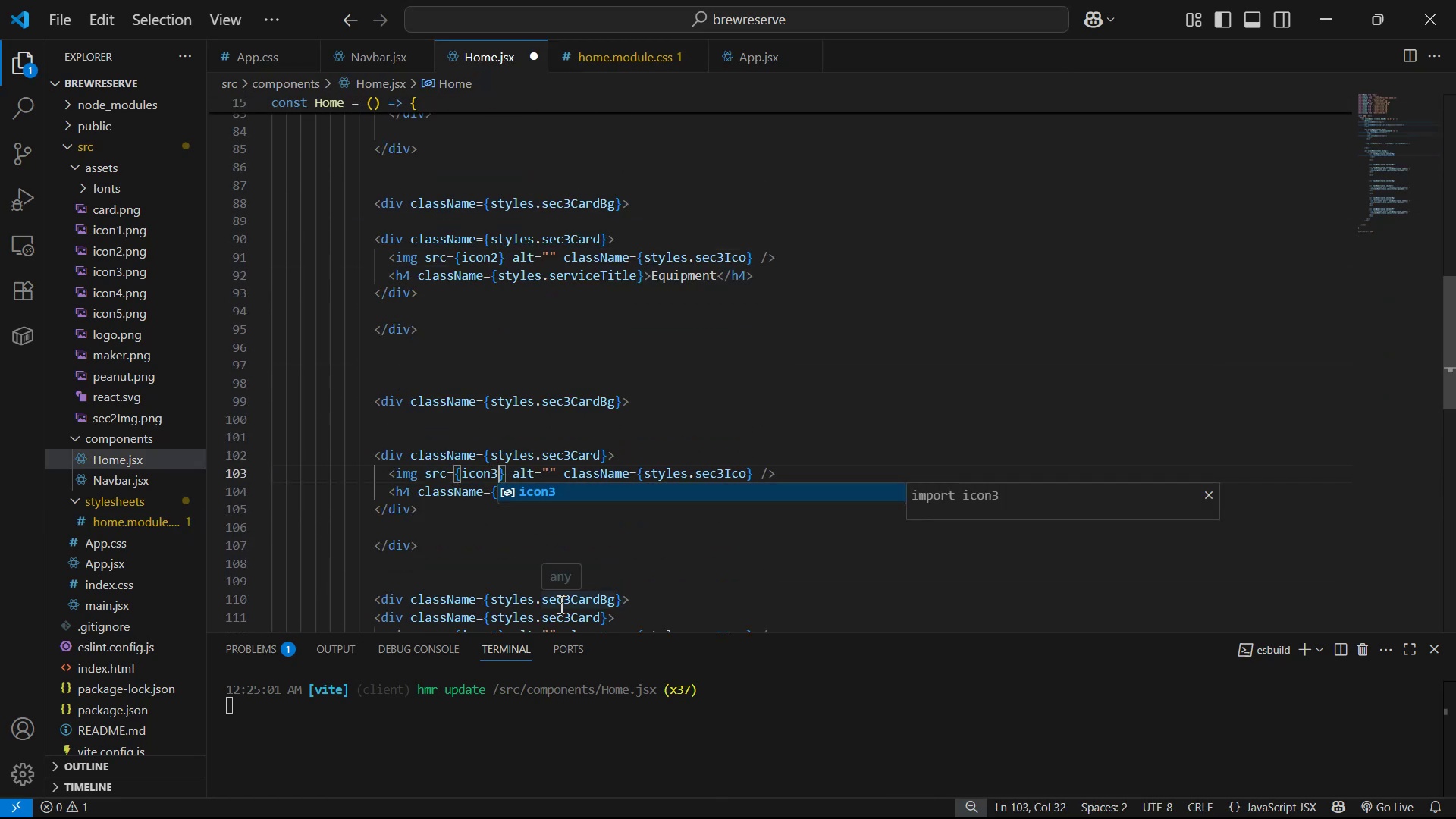 
scroll: coordinate [584, 599], scroll_direction: down, amount: 4.0
 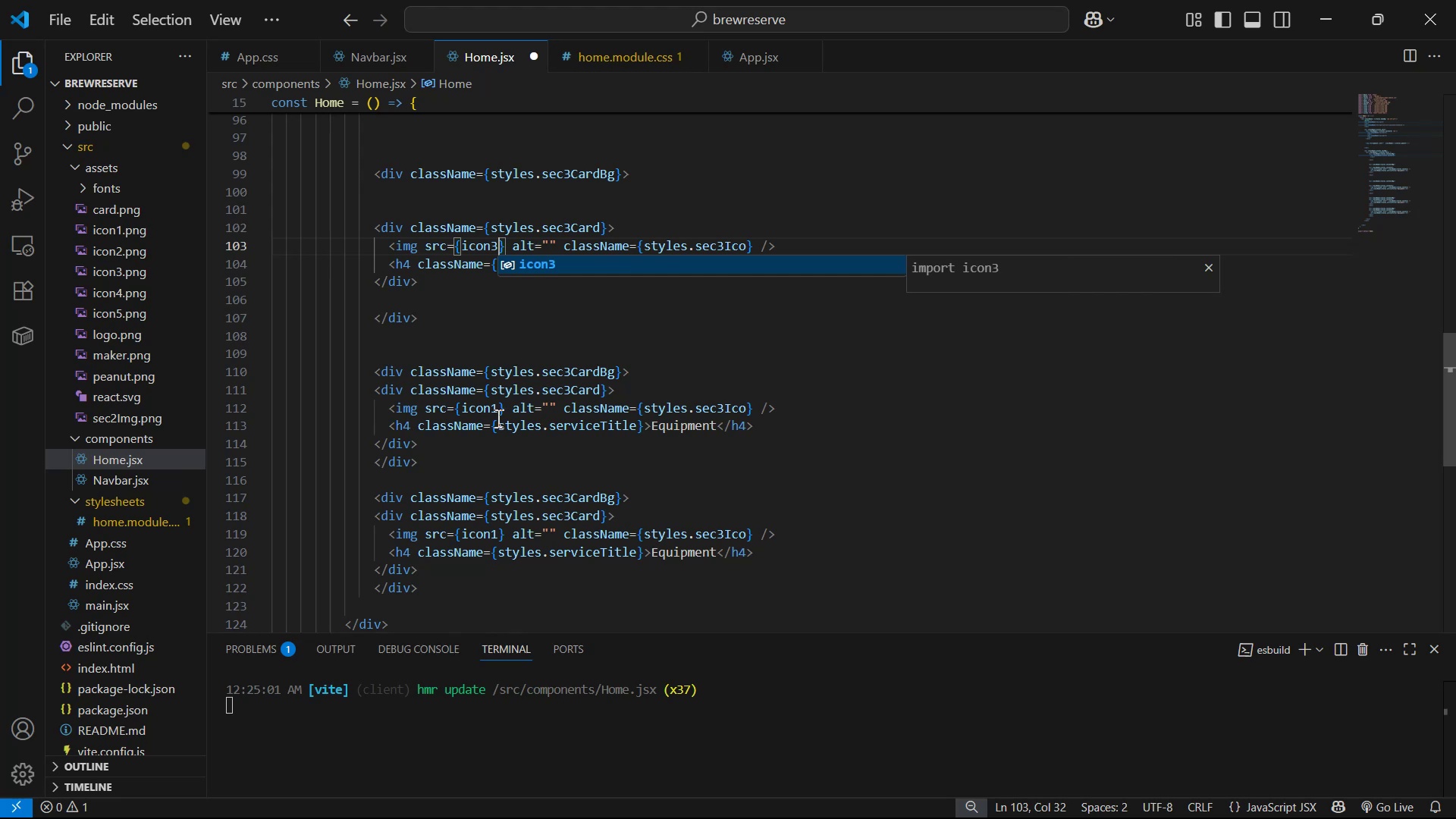 
left_click([494, 414])
 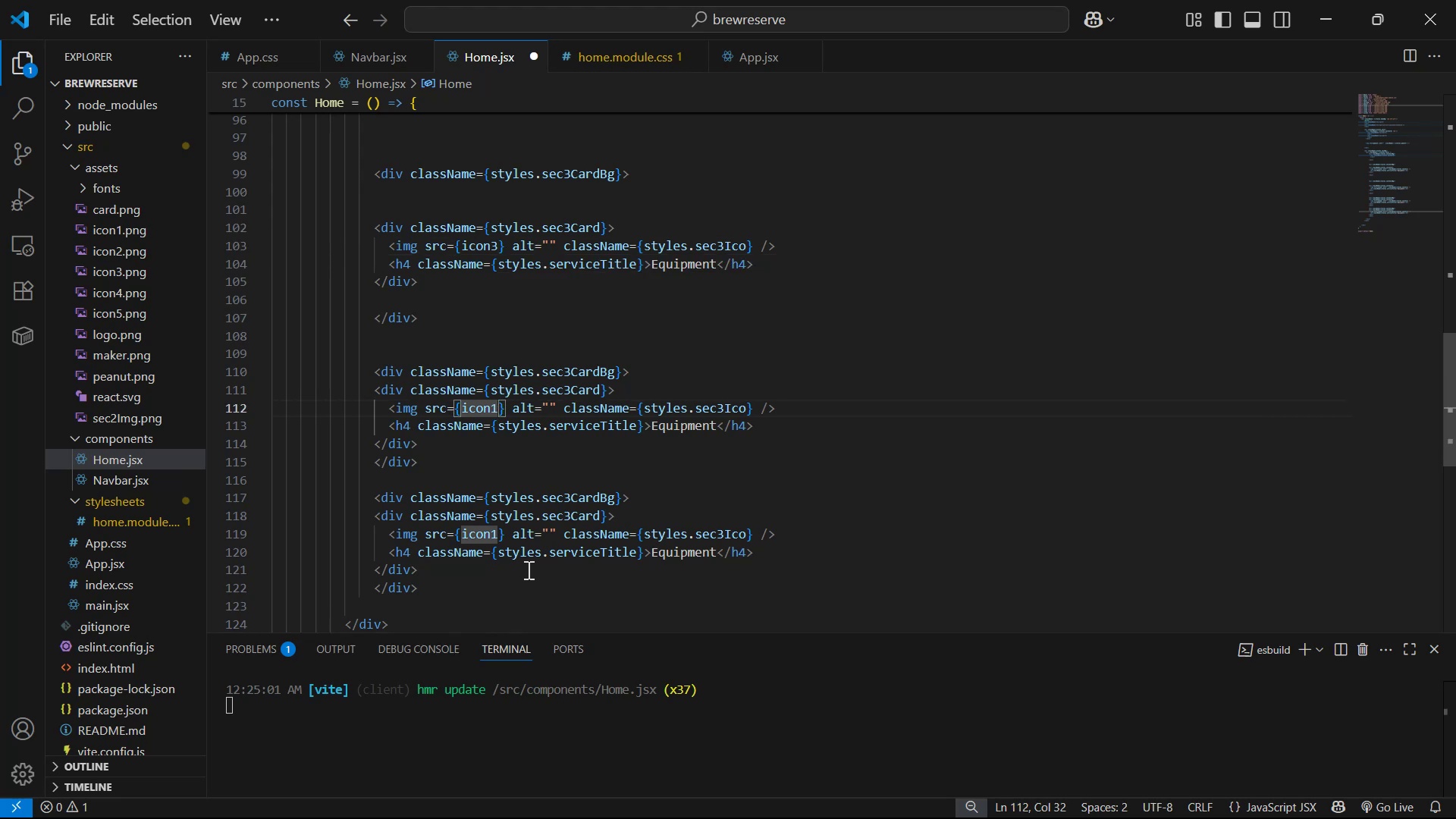 
key(Backspace)
 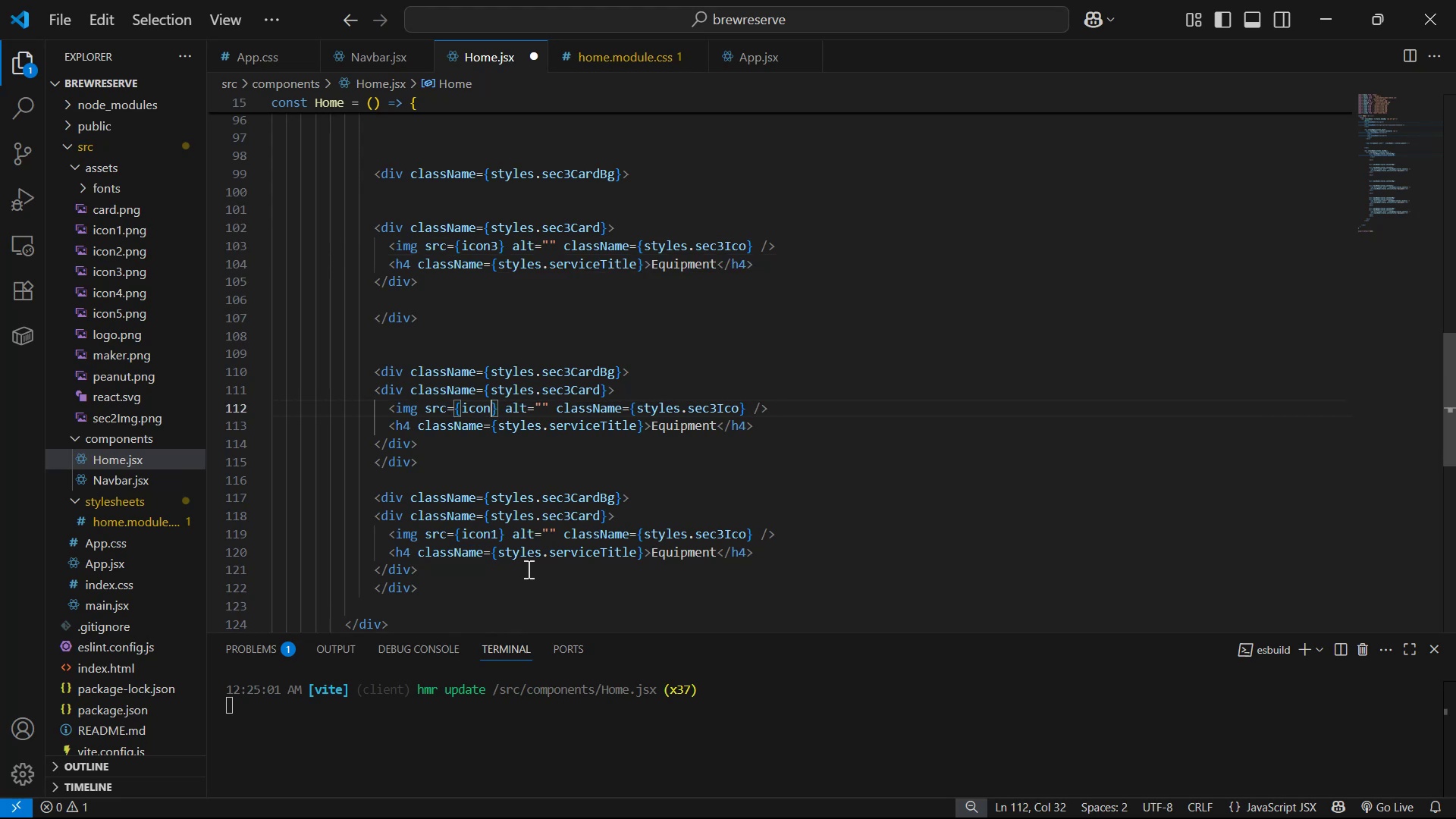 
key(4)
 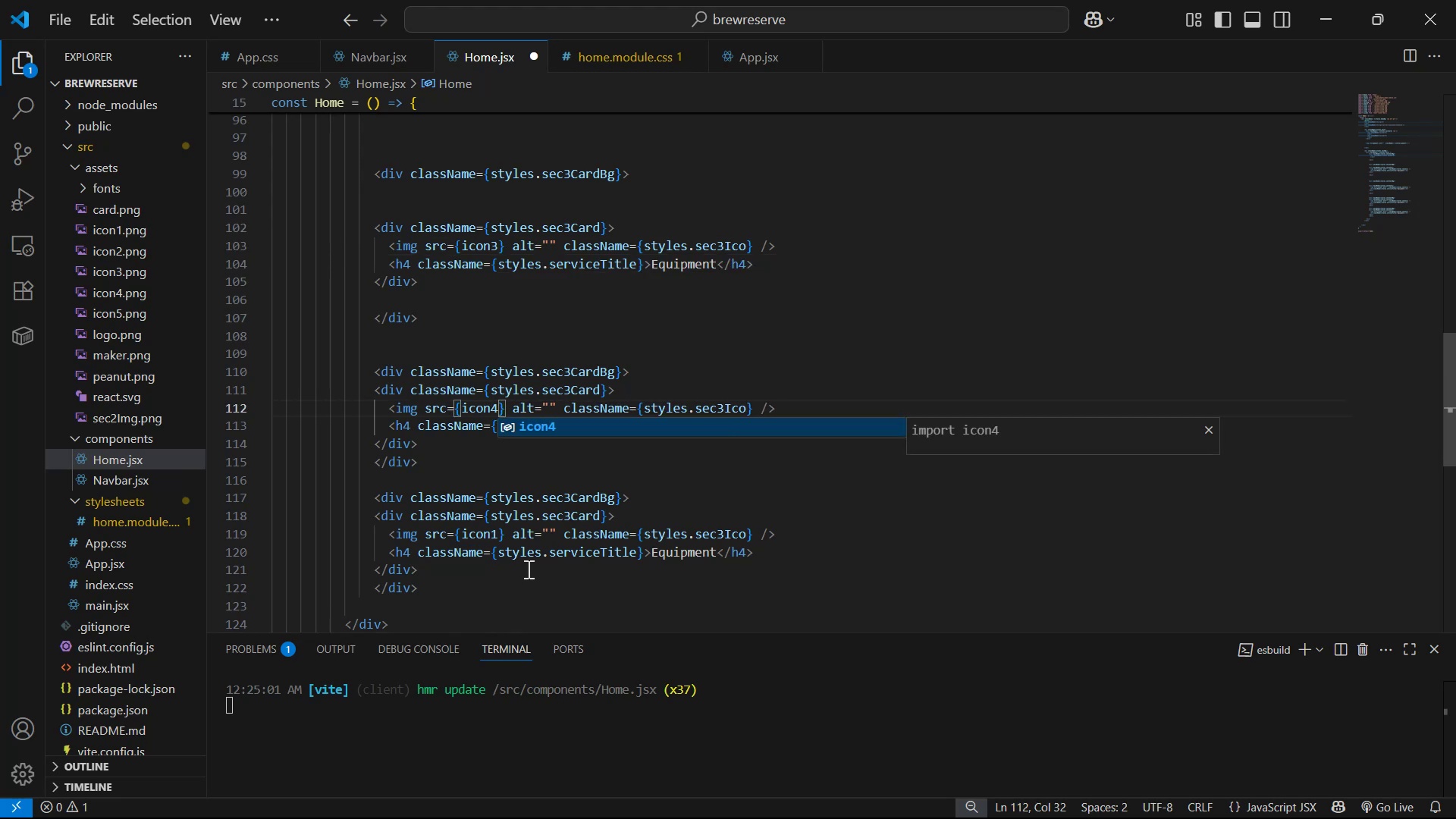 
scroll: coordinate [520, 565], scroll_direction: down, amount: 1.0
 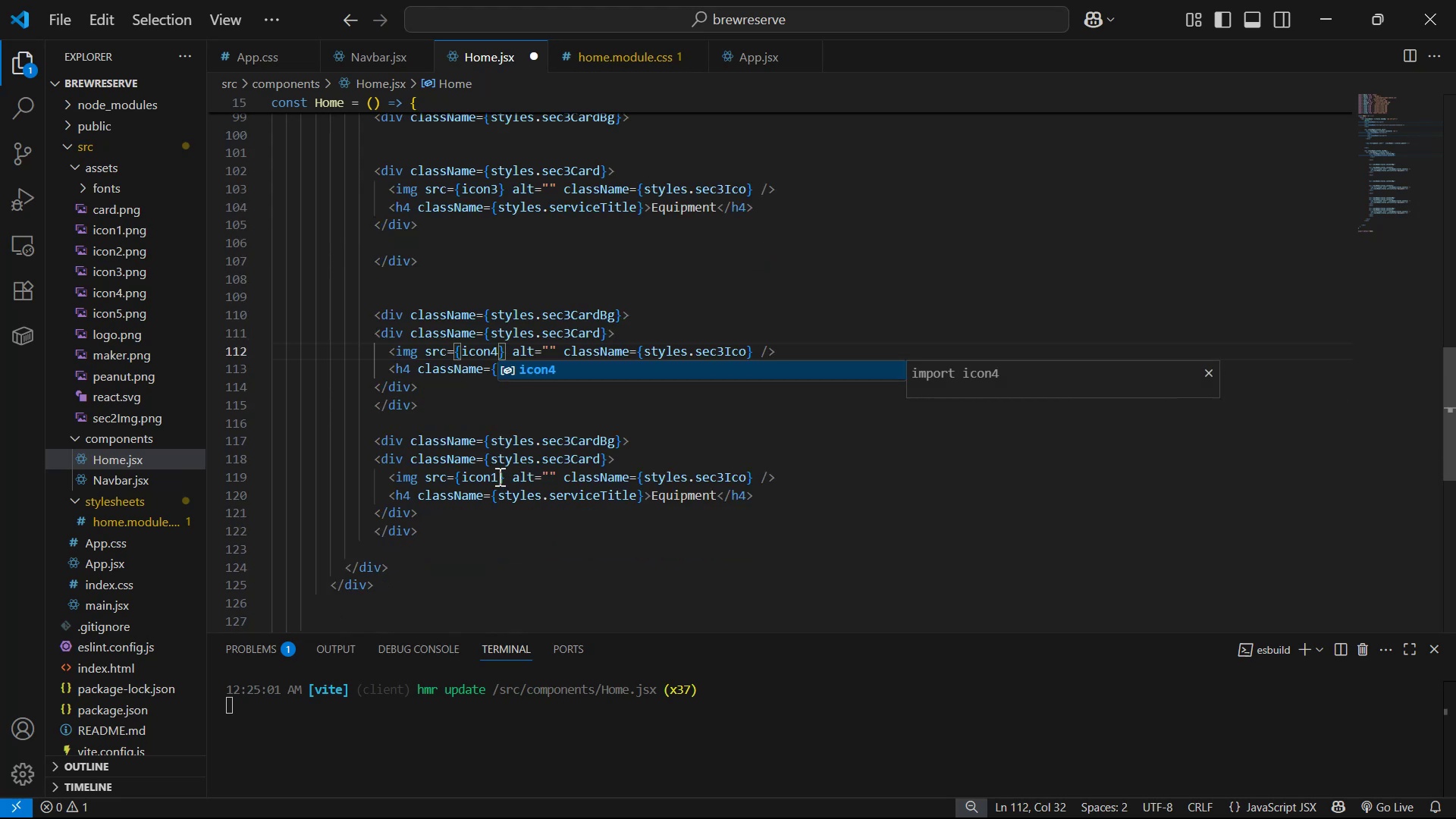 
left_click([501, 476])
 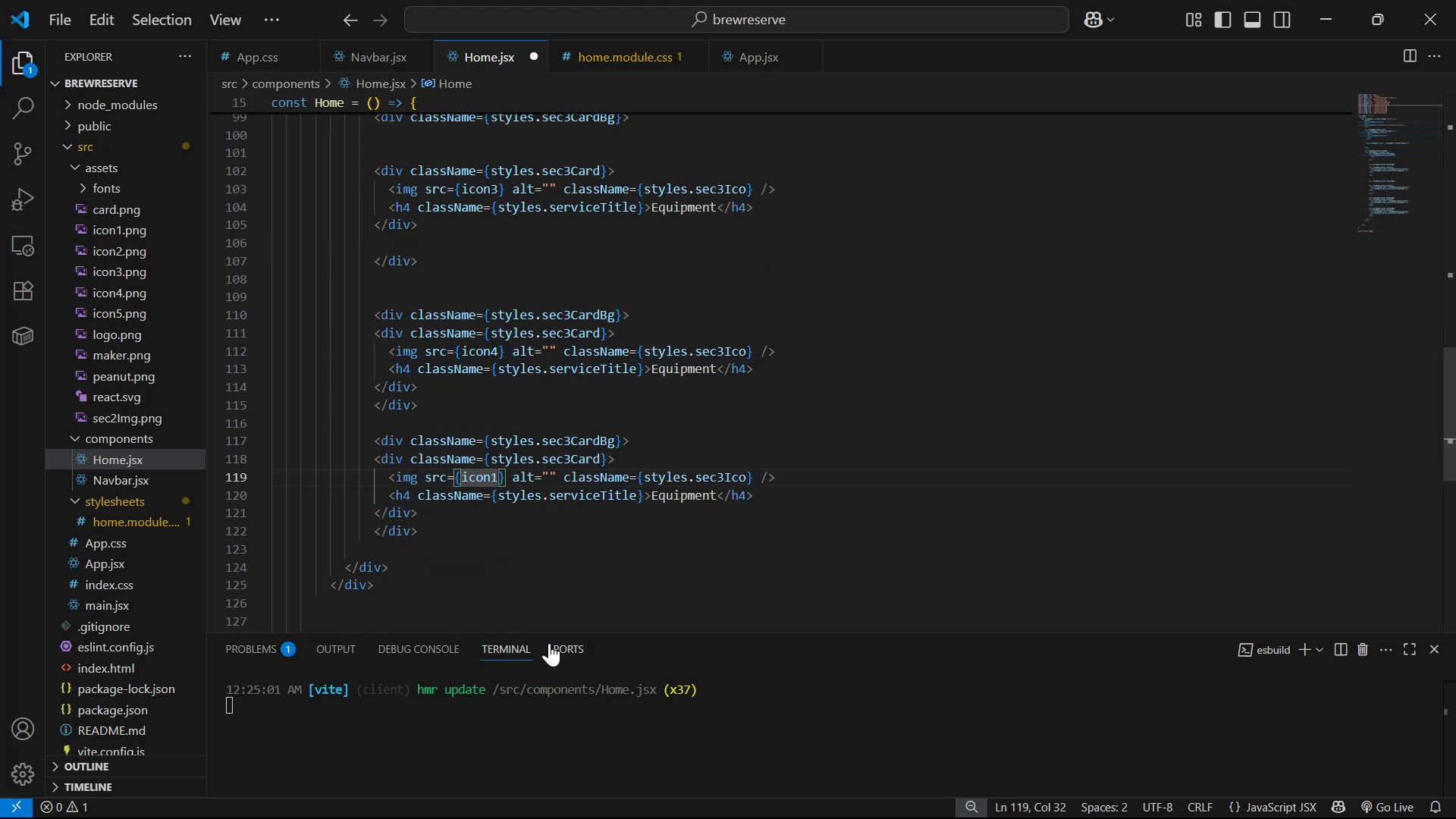 
key(Backspace)
 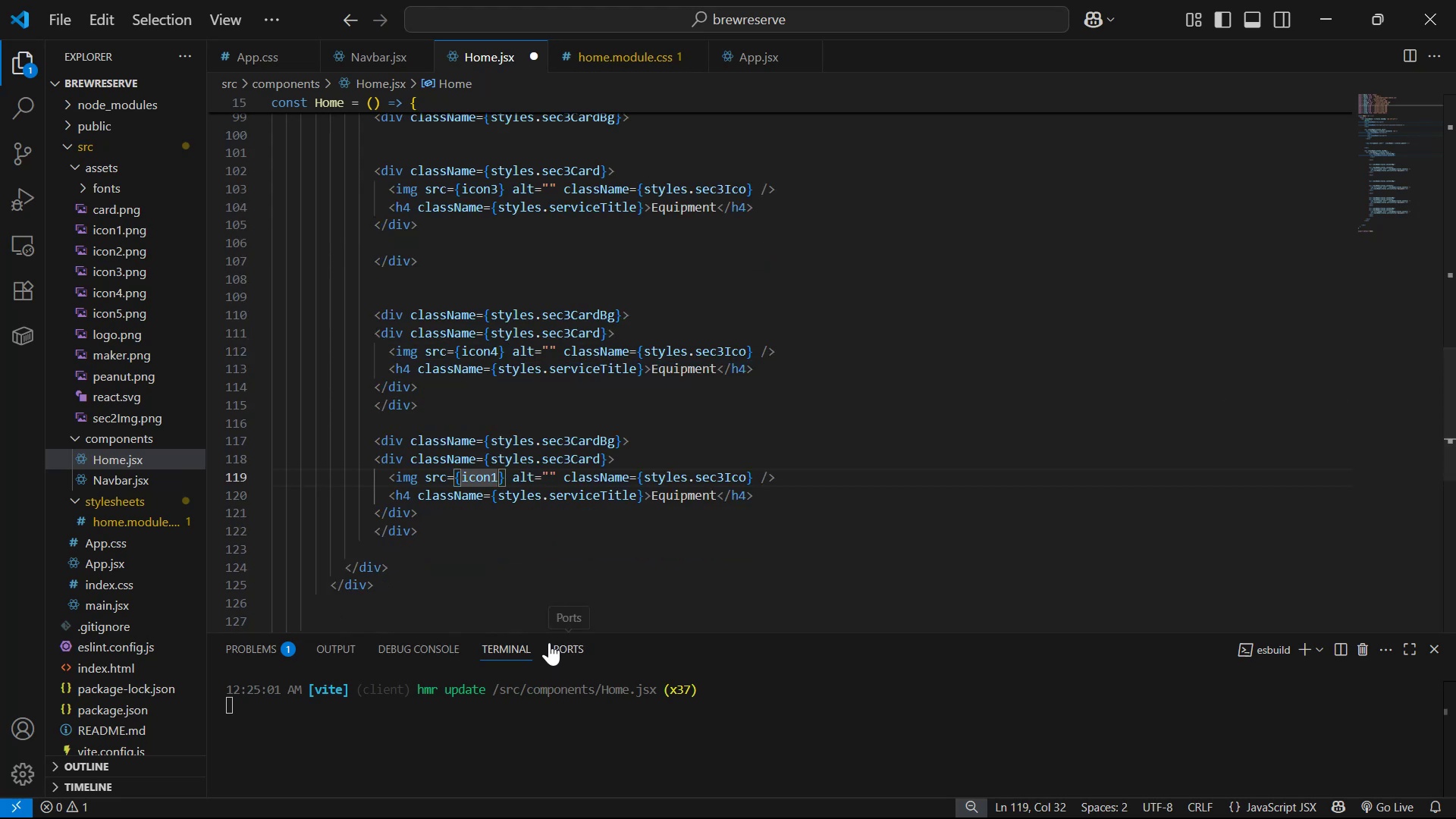 
key(5)
 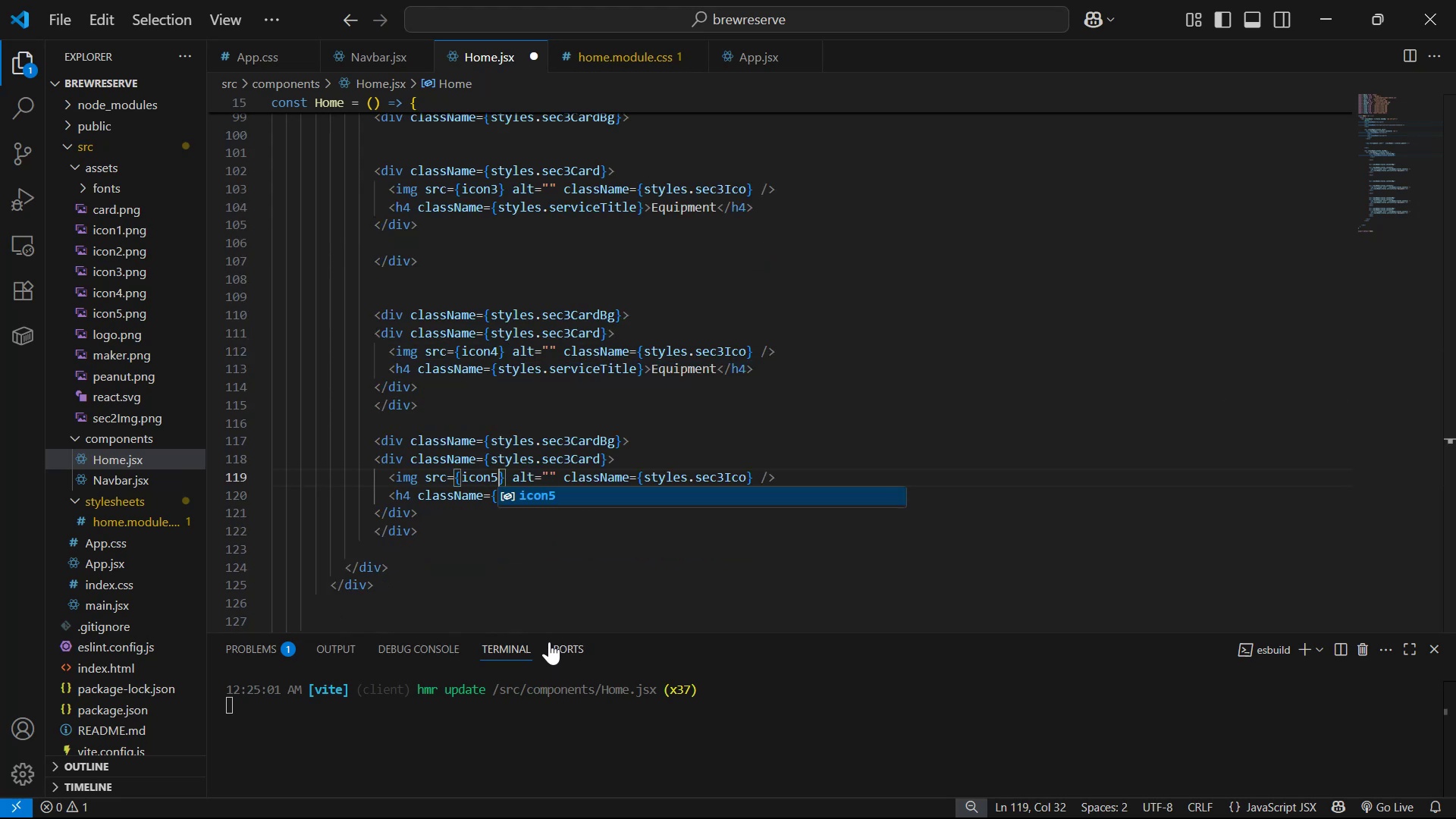 
key(Control+S)
 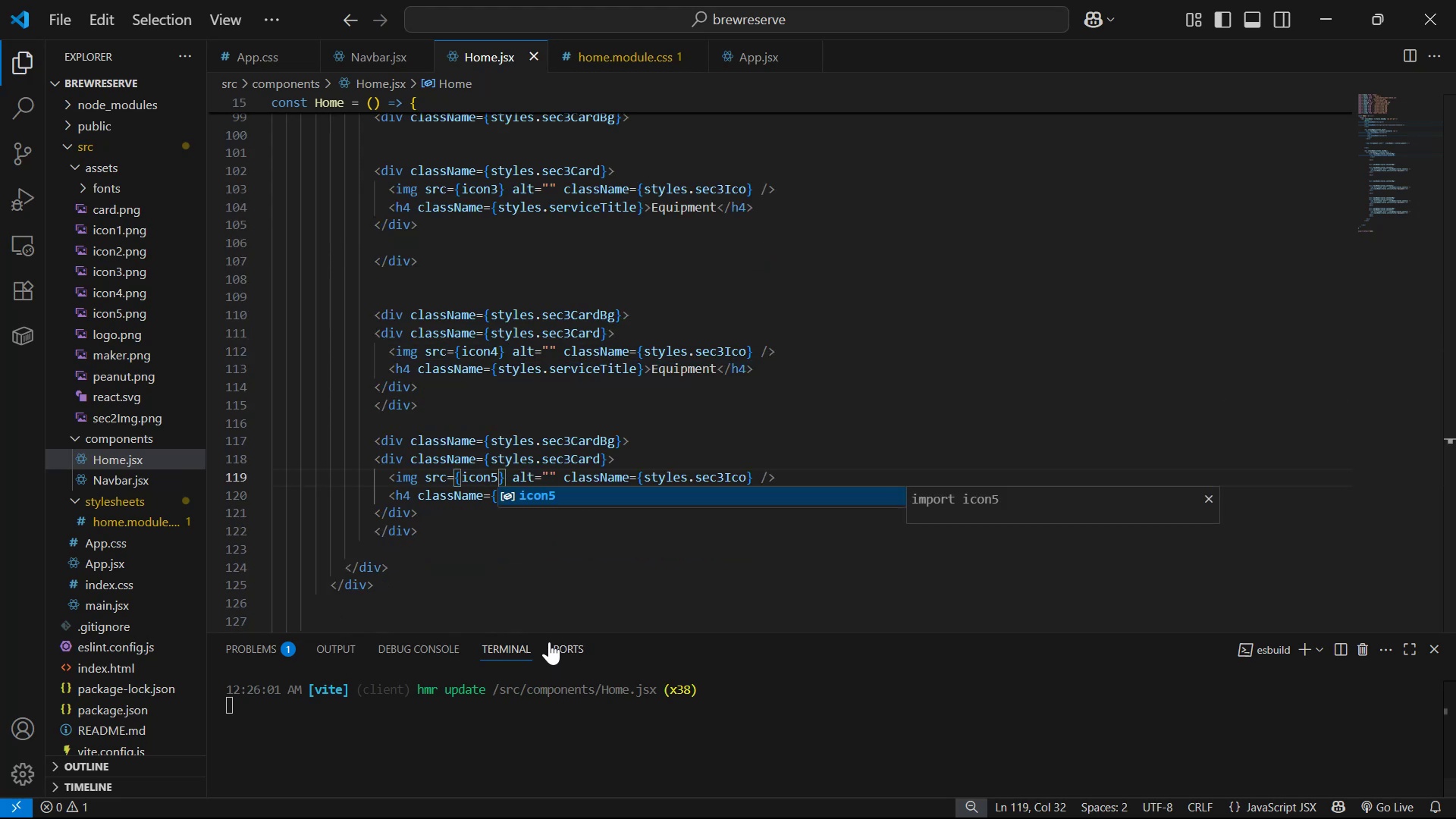 
key(Alt+AltLeft)
 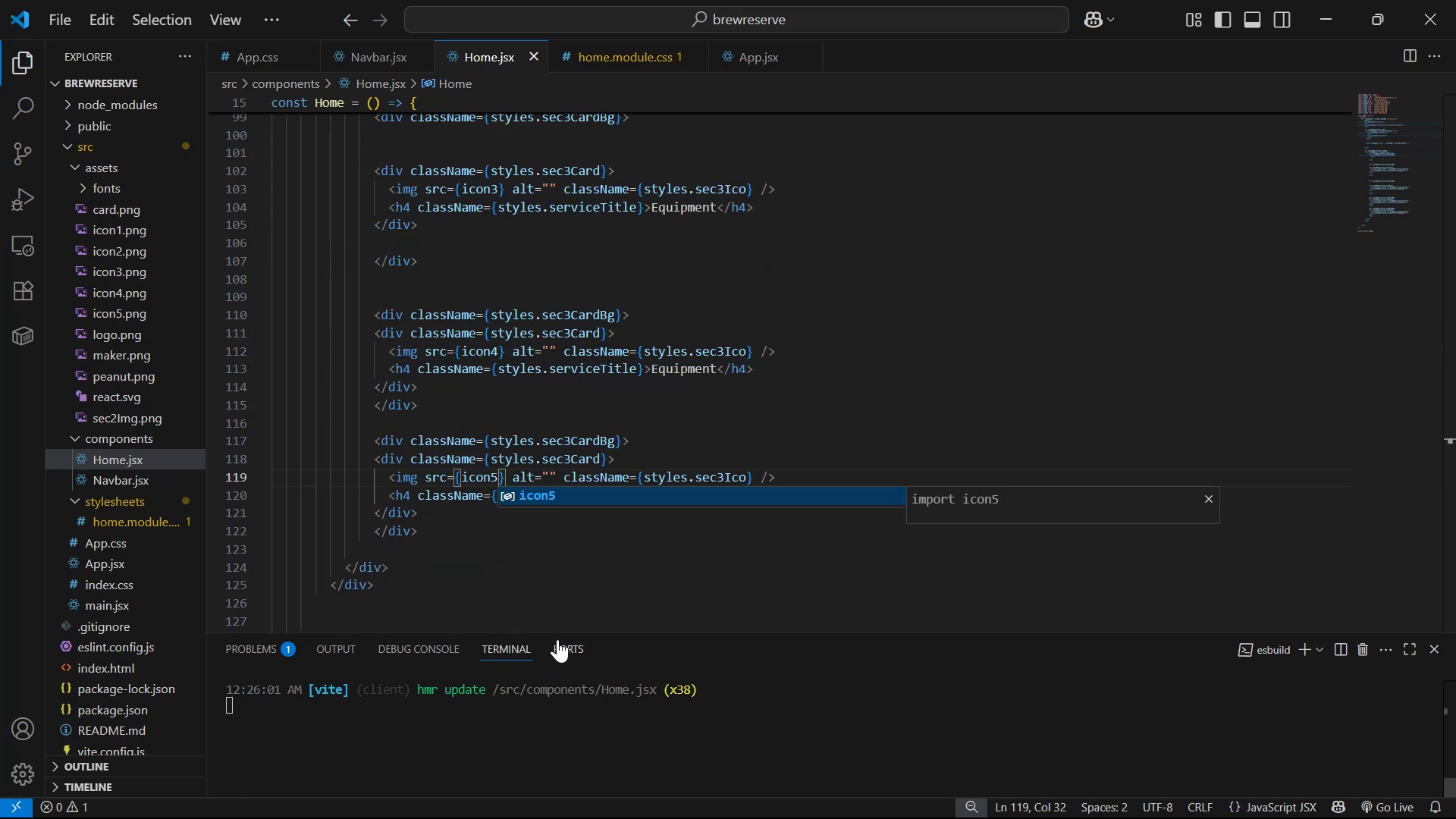 
key(Alt+Tab)
 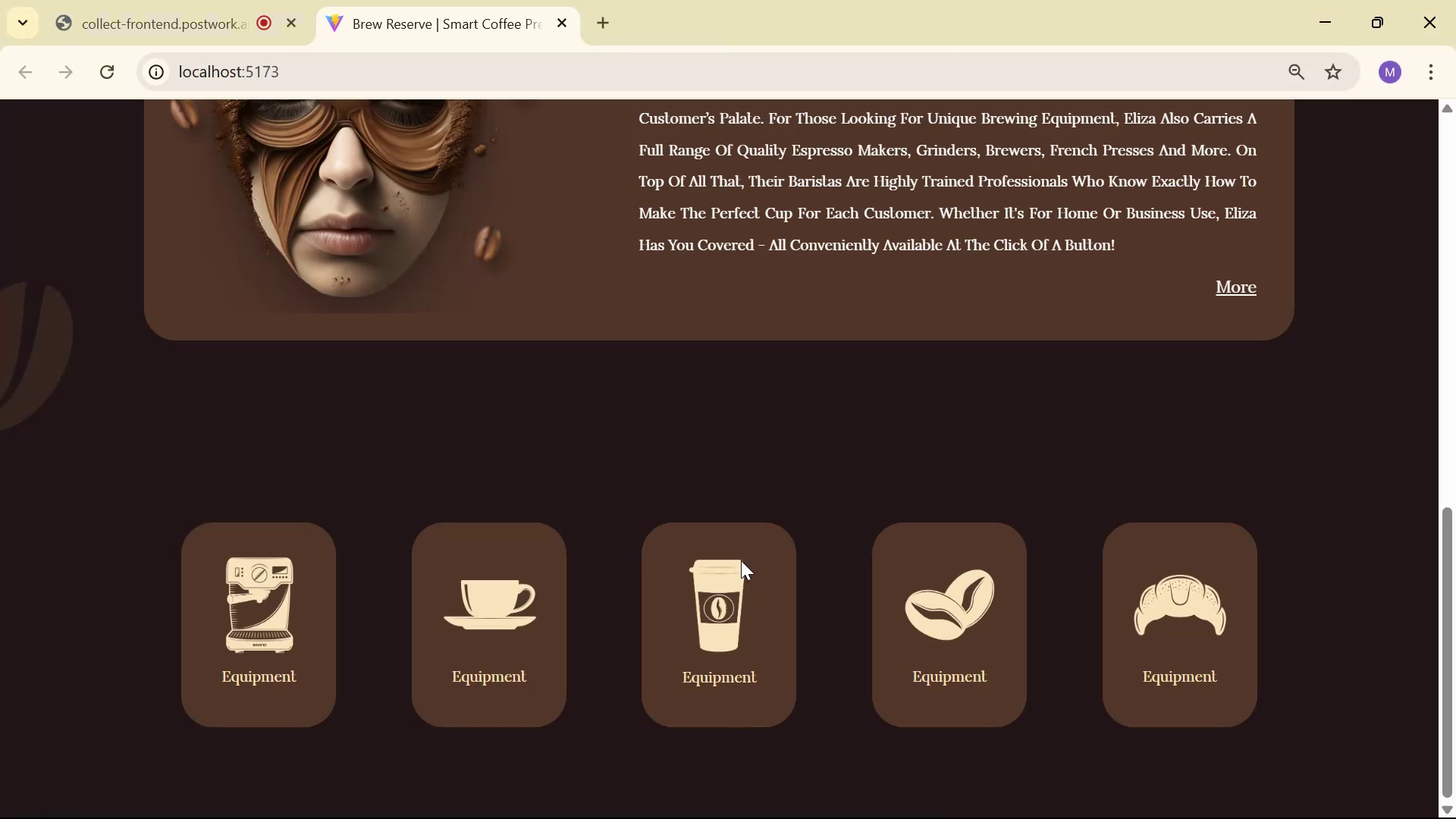 
key(Alt+AltLeft)
 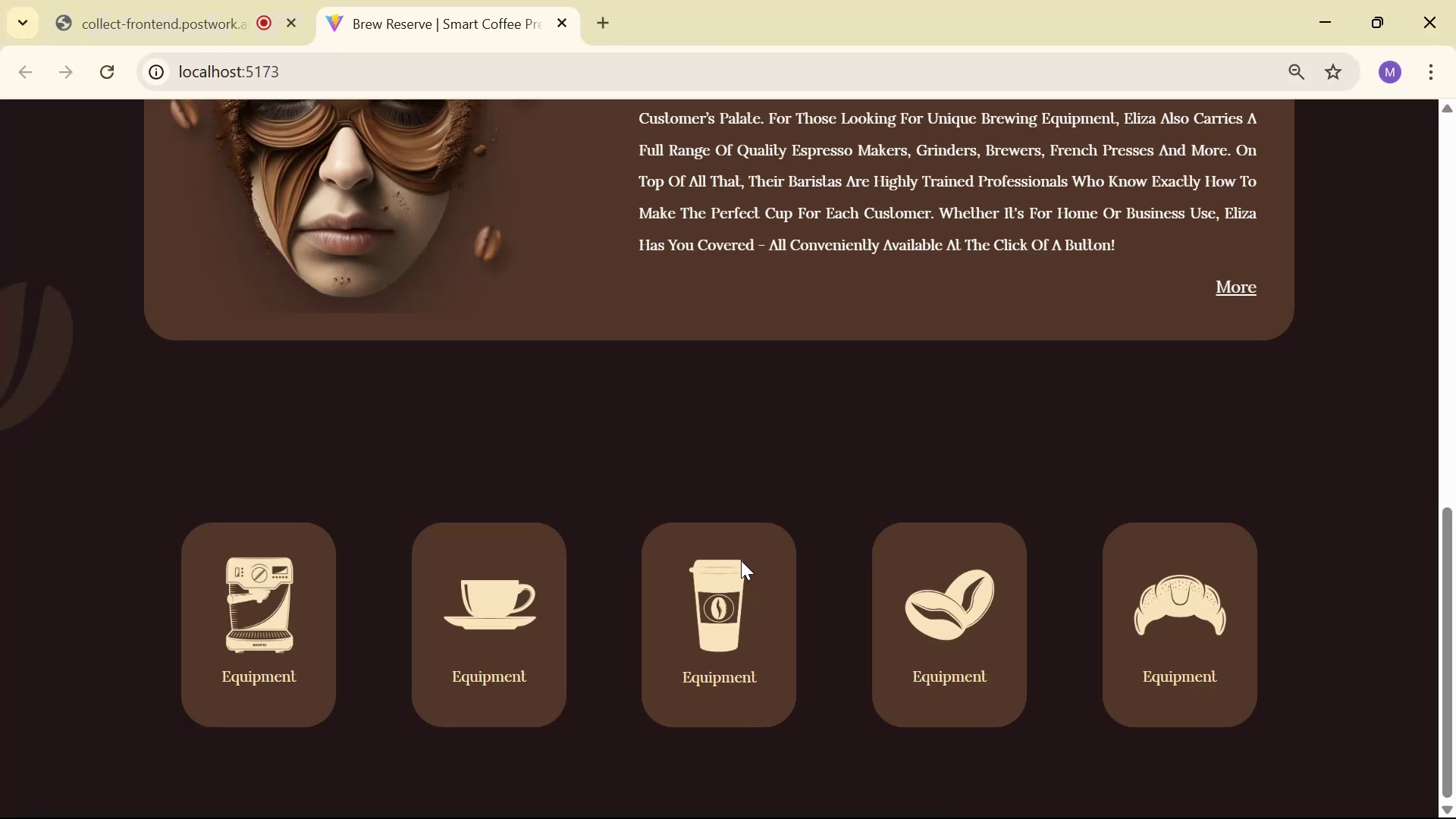 
key(Alt+Tab)
 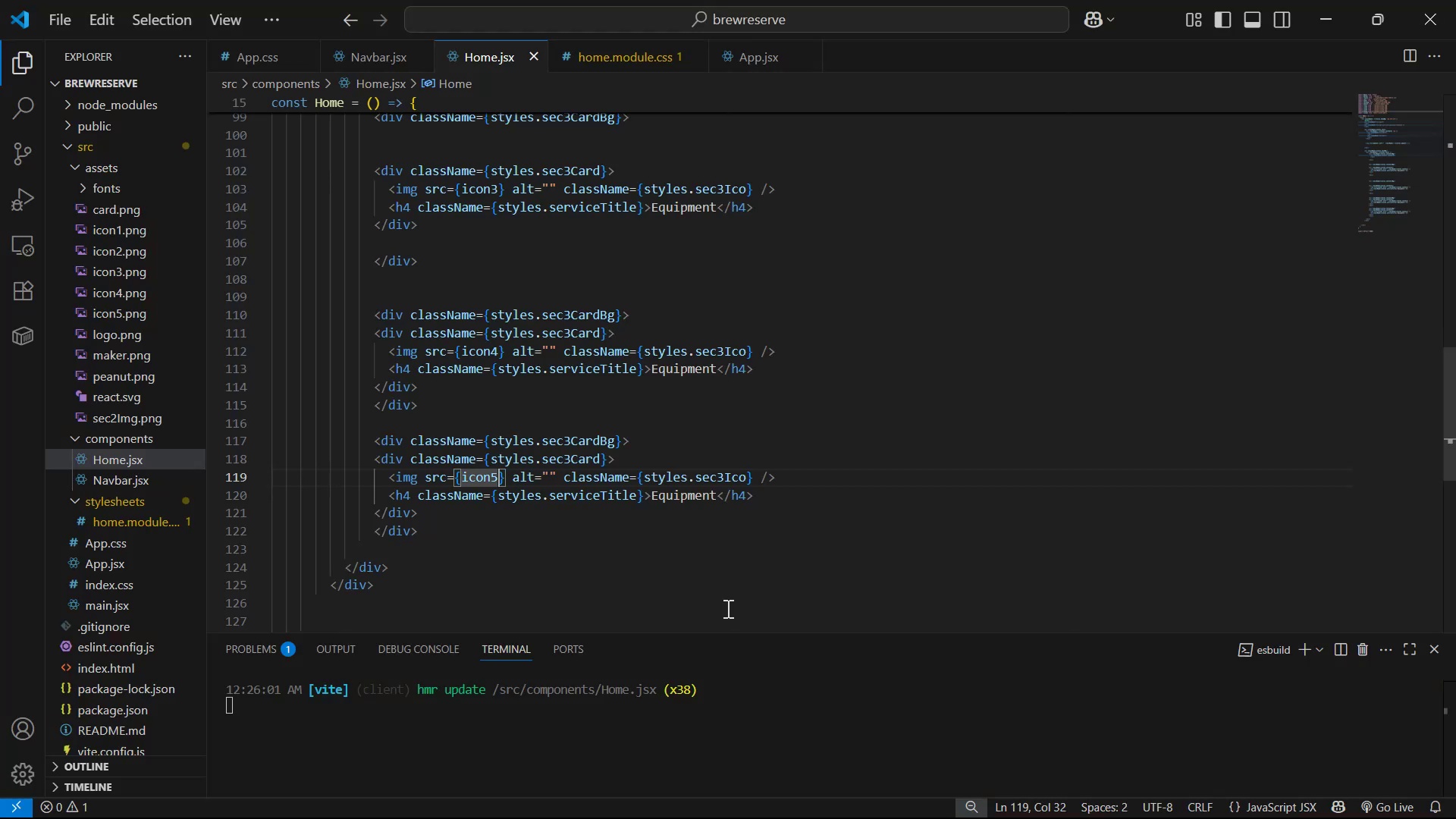 
key(Alt+Tab)
 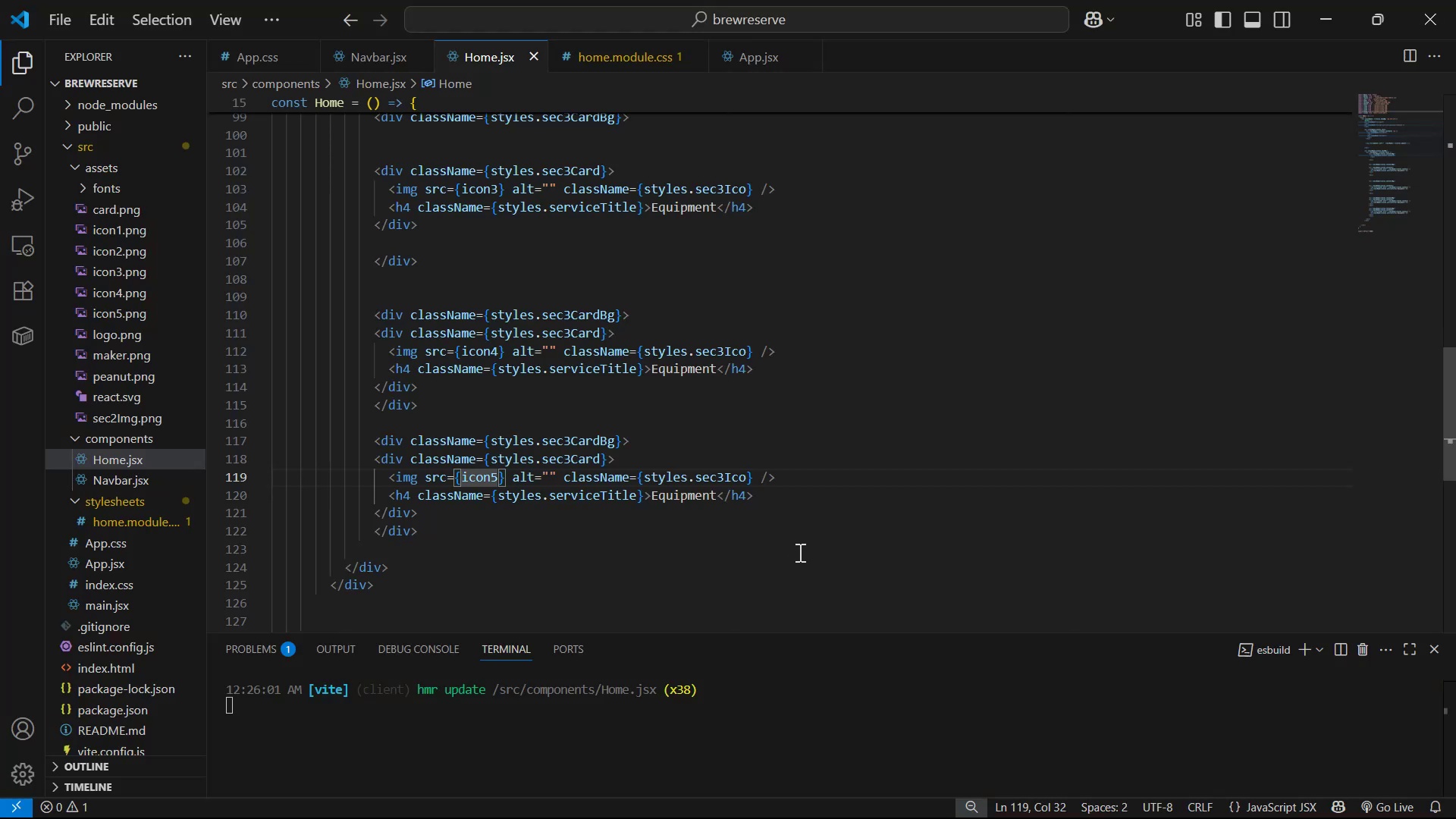 
key(Alt+Tab)
 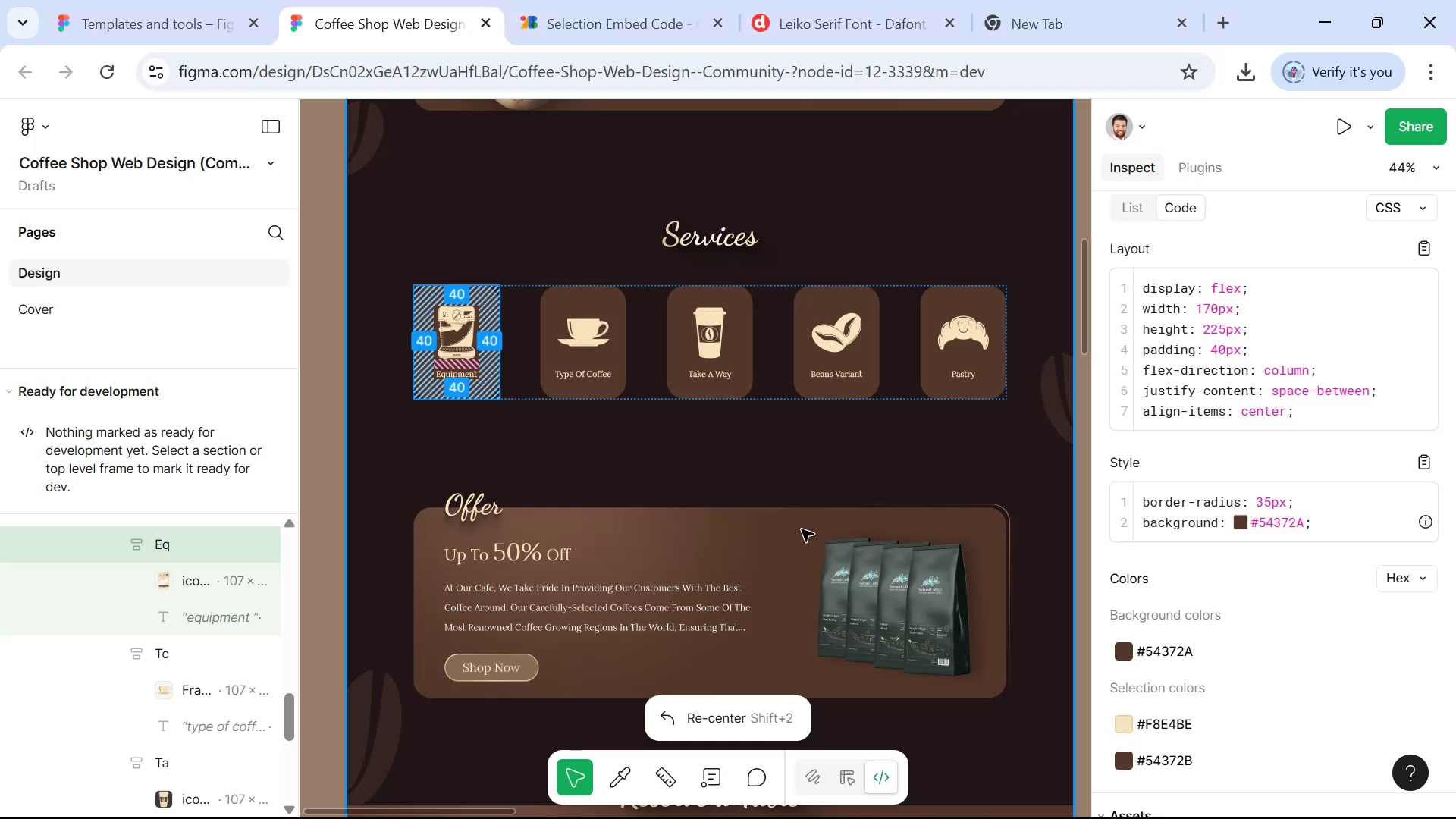 
left_click([585, 376])
 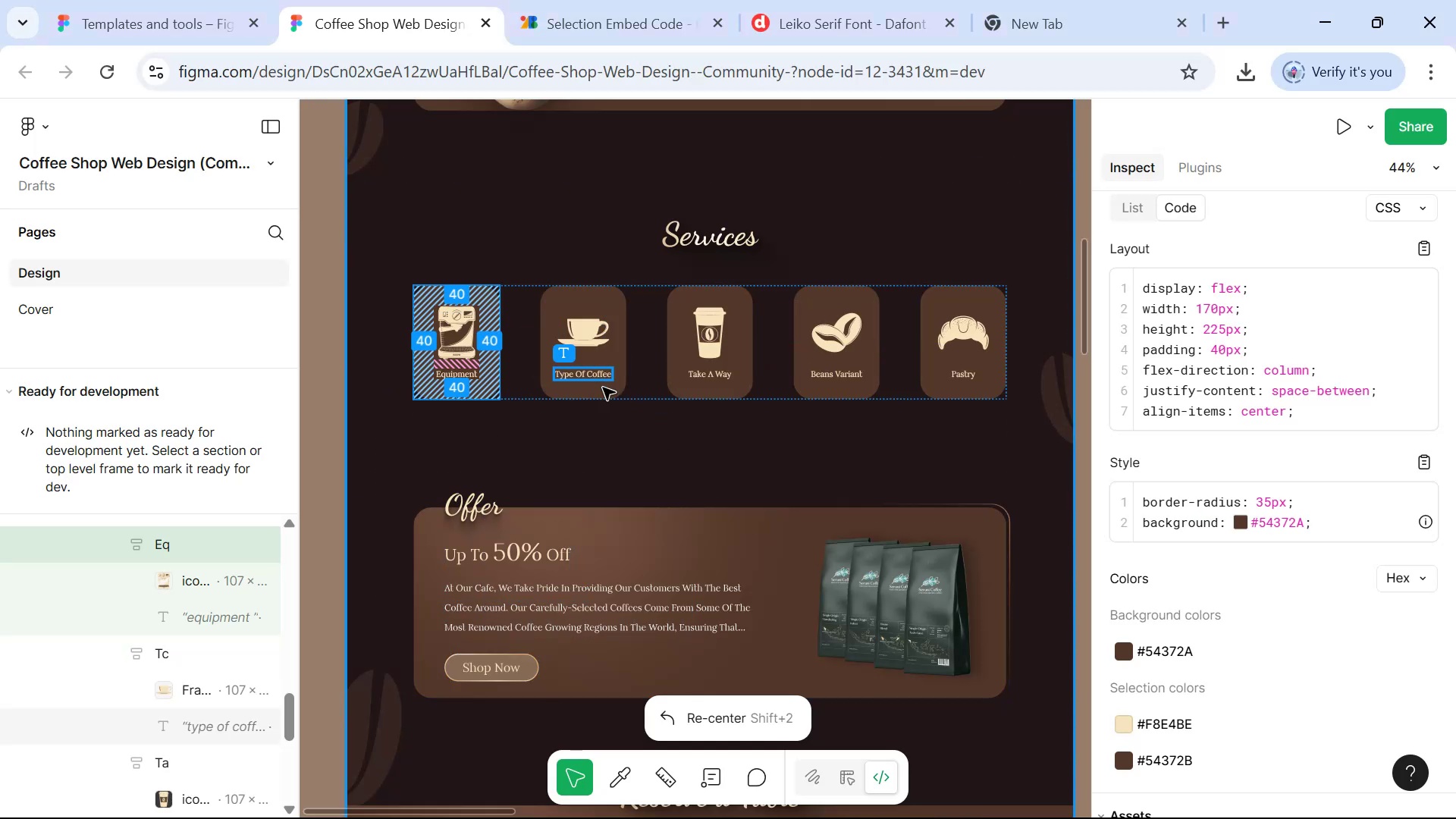 
key(Control+C)
 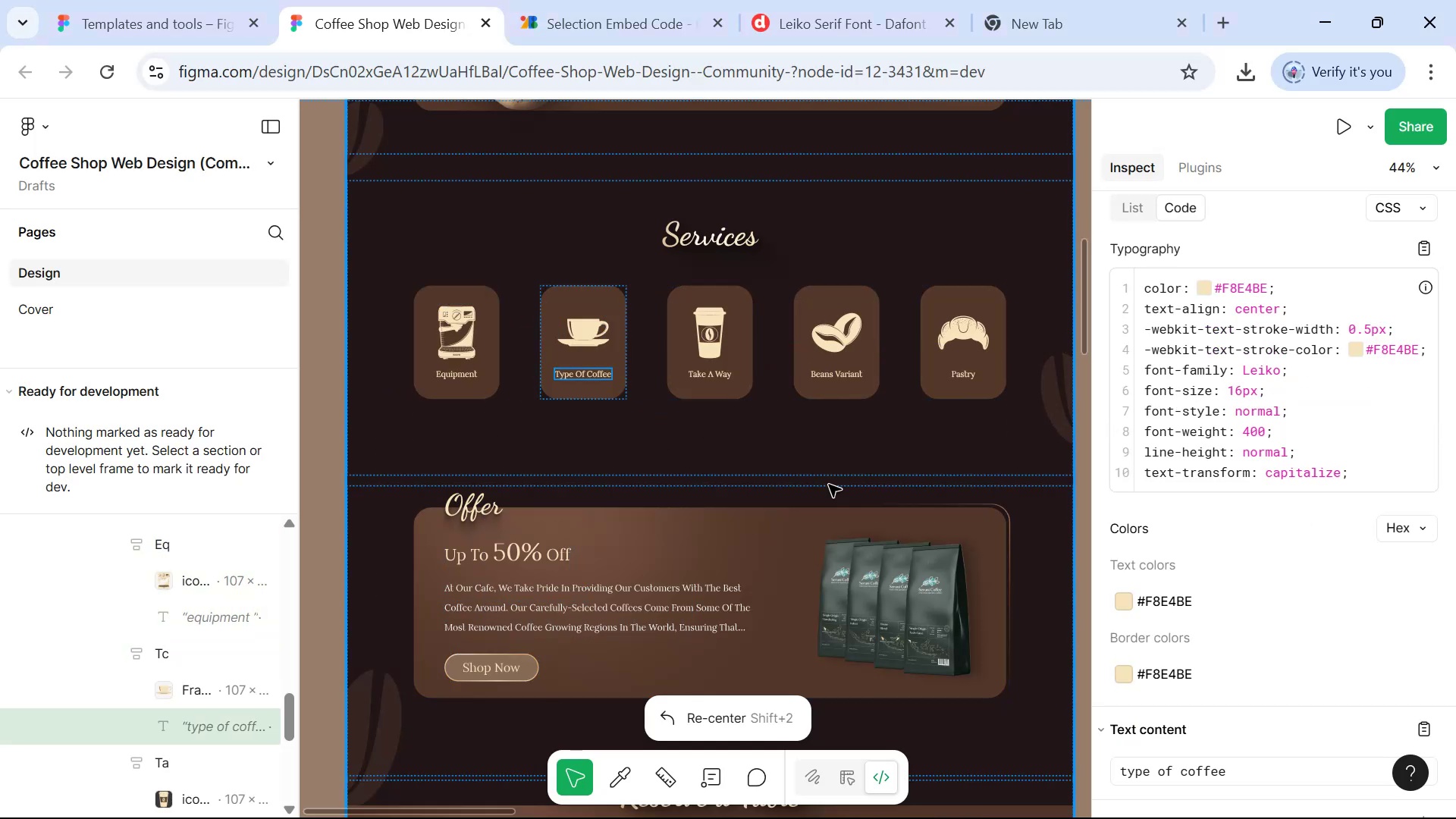 
key(Alt+AltLeft)
 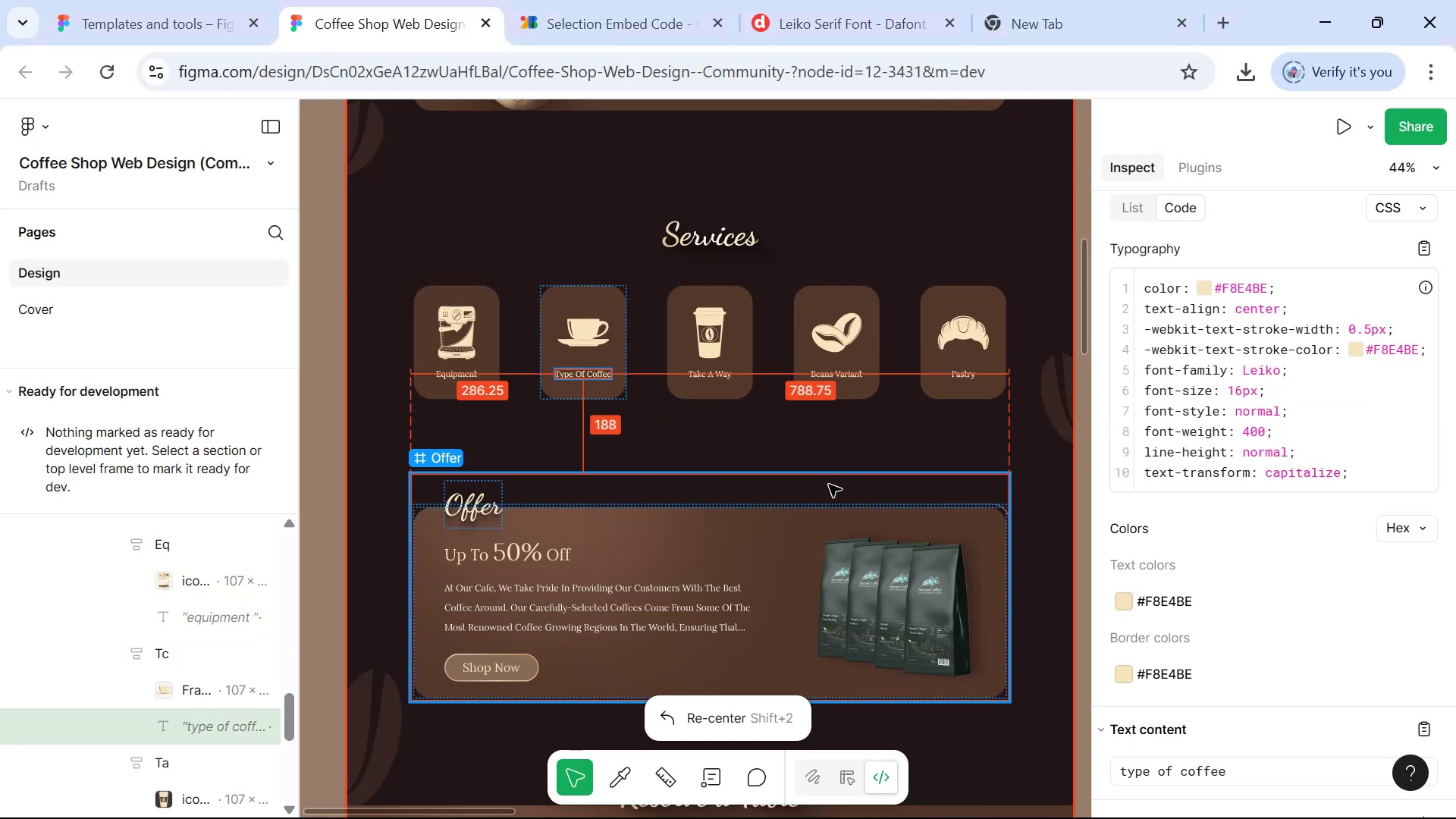 
key(Alt+Tab)
 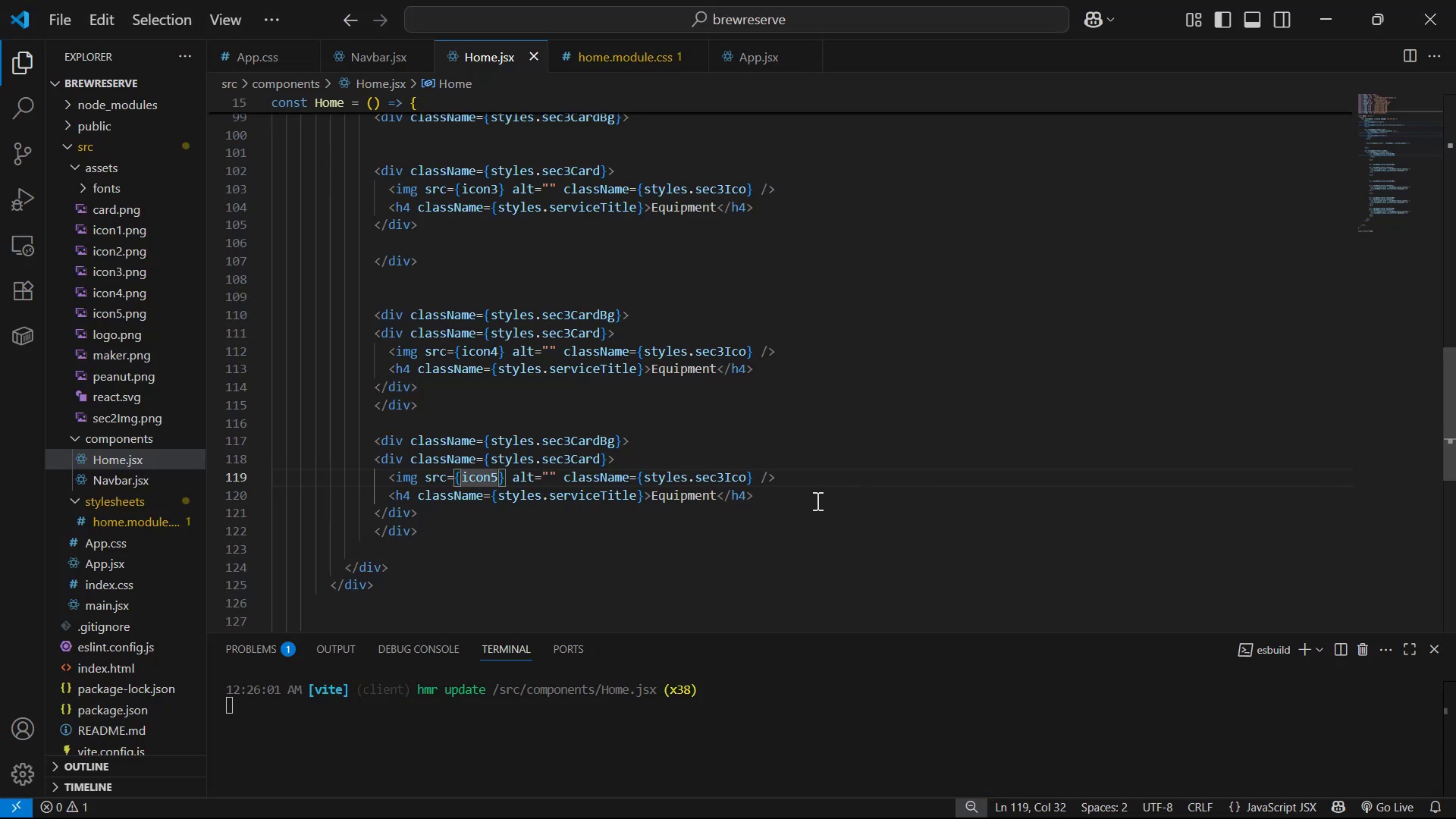 
scroll: coordinate [711, 362], scroll_direction: up, amount: 7.0
 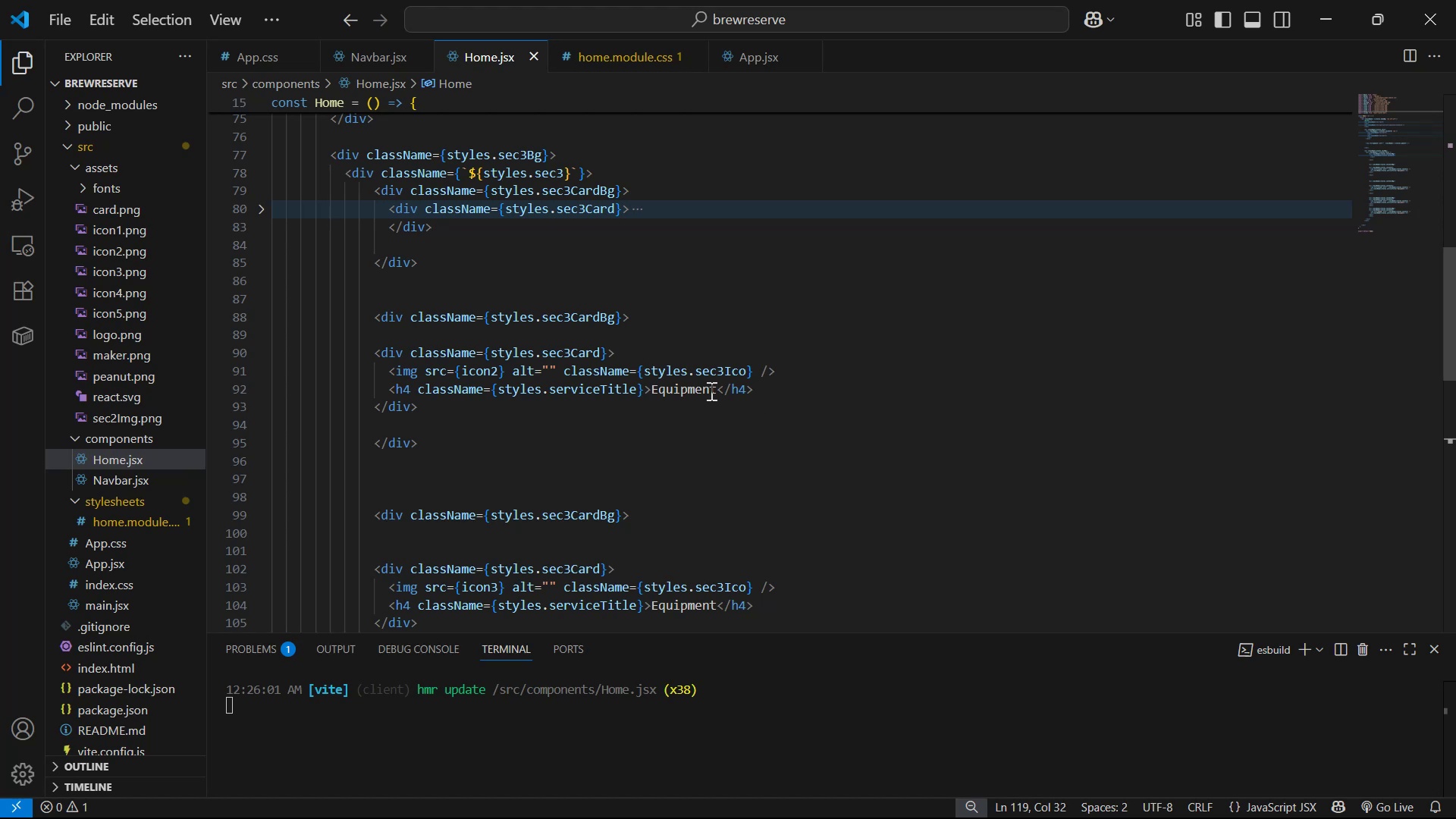 
key(Control+V)
 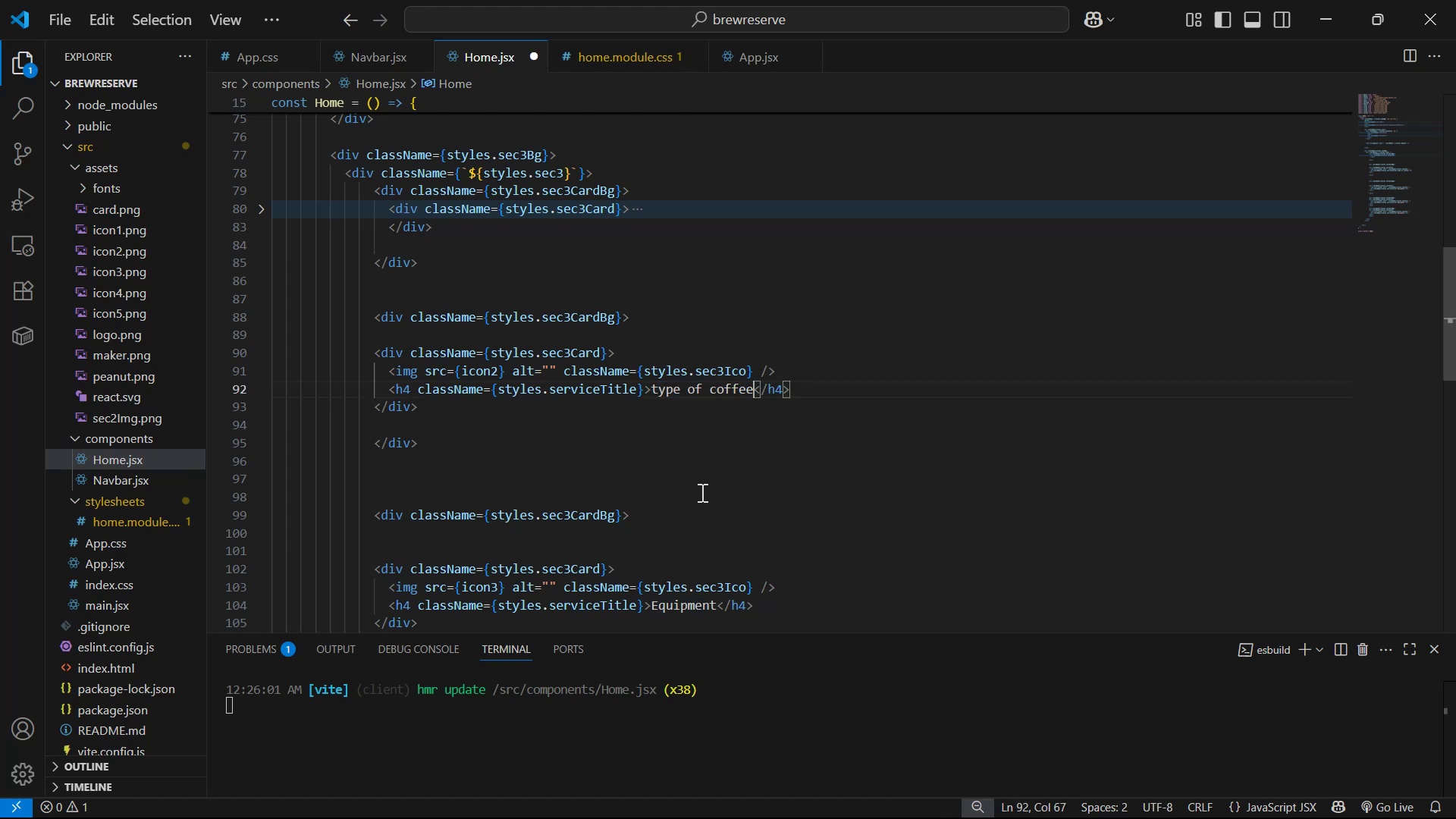 
key(Control+S)
 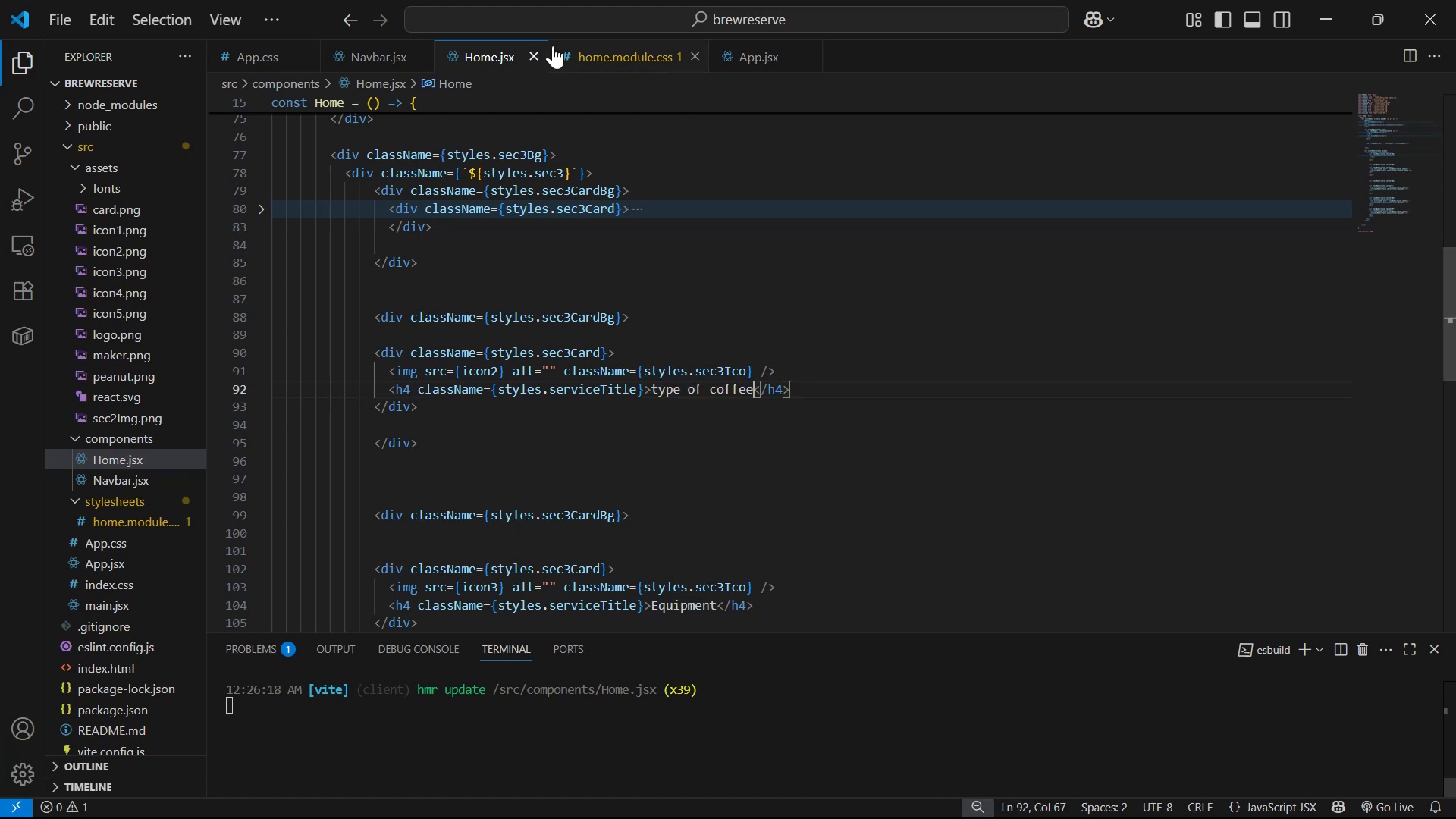 
left_click([649, 57])
 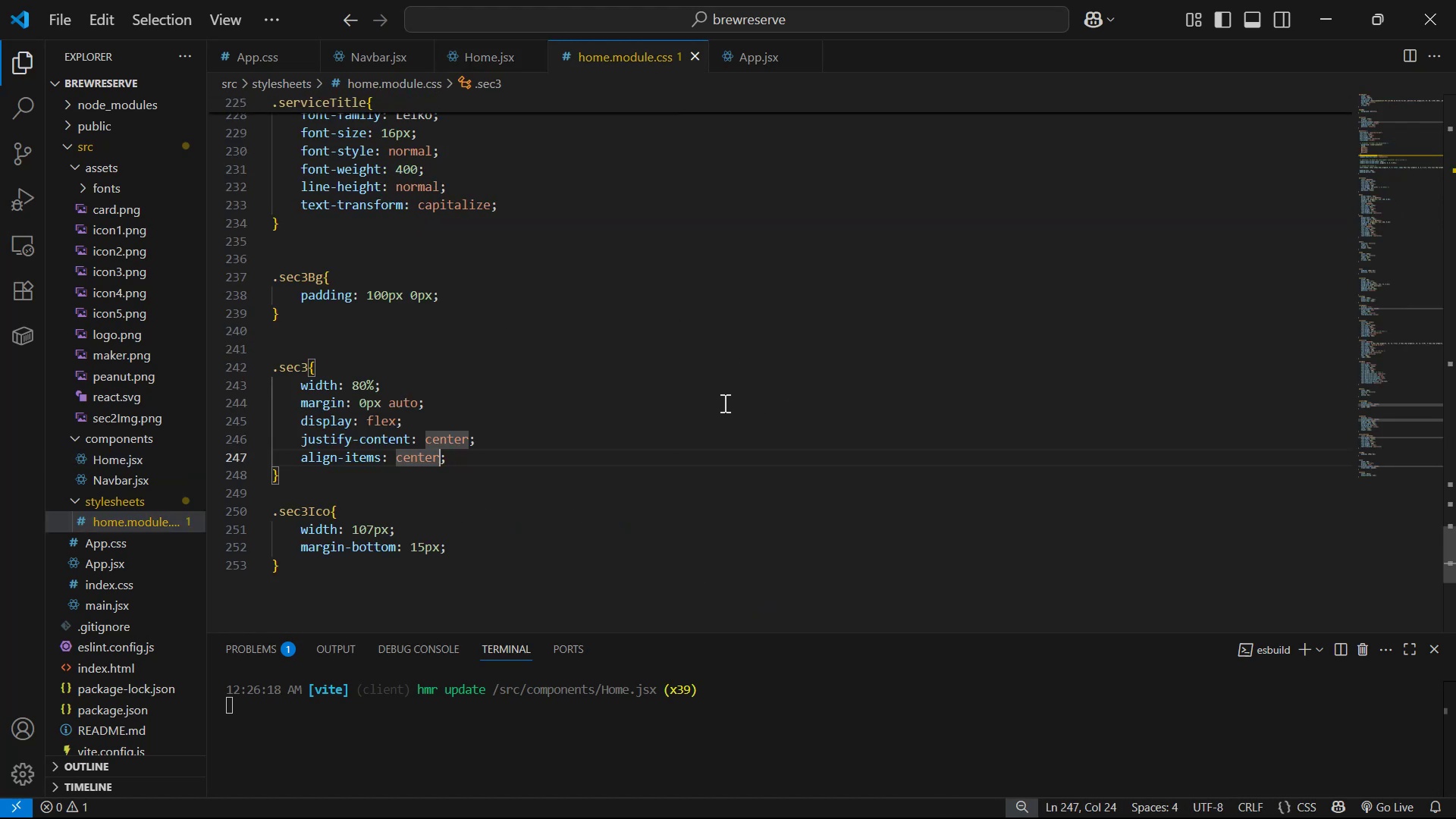 
scroll: coordinate [583, 492], scroll_direction: down, amount: 1.0
 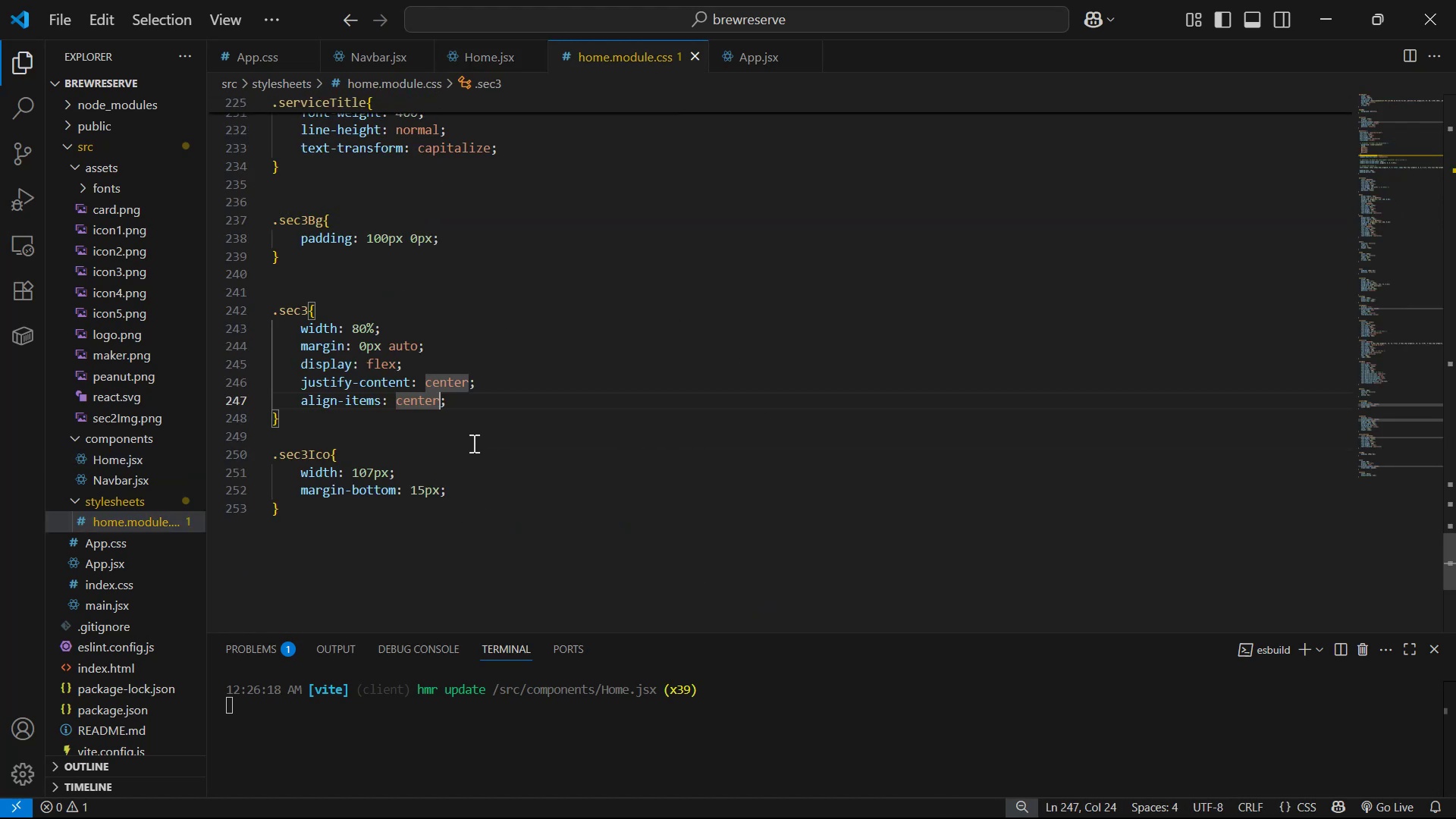 
scroll: coordinate [519, 425], scroll_direction: up, amount: 11.0
 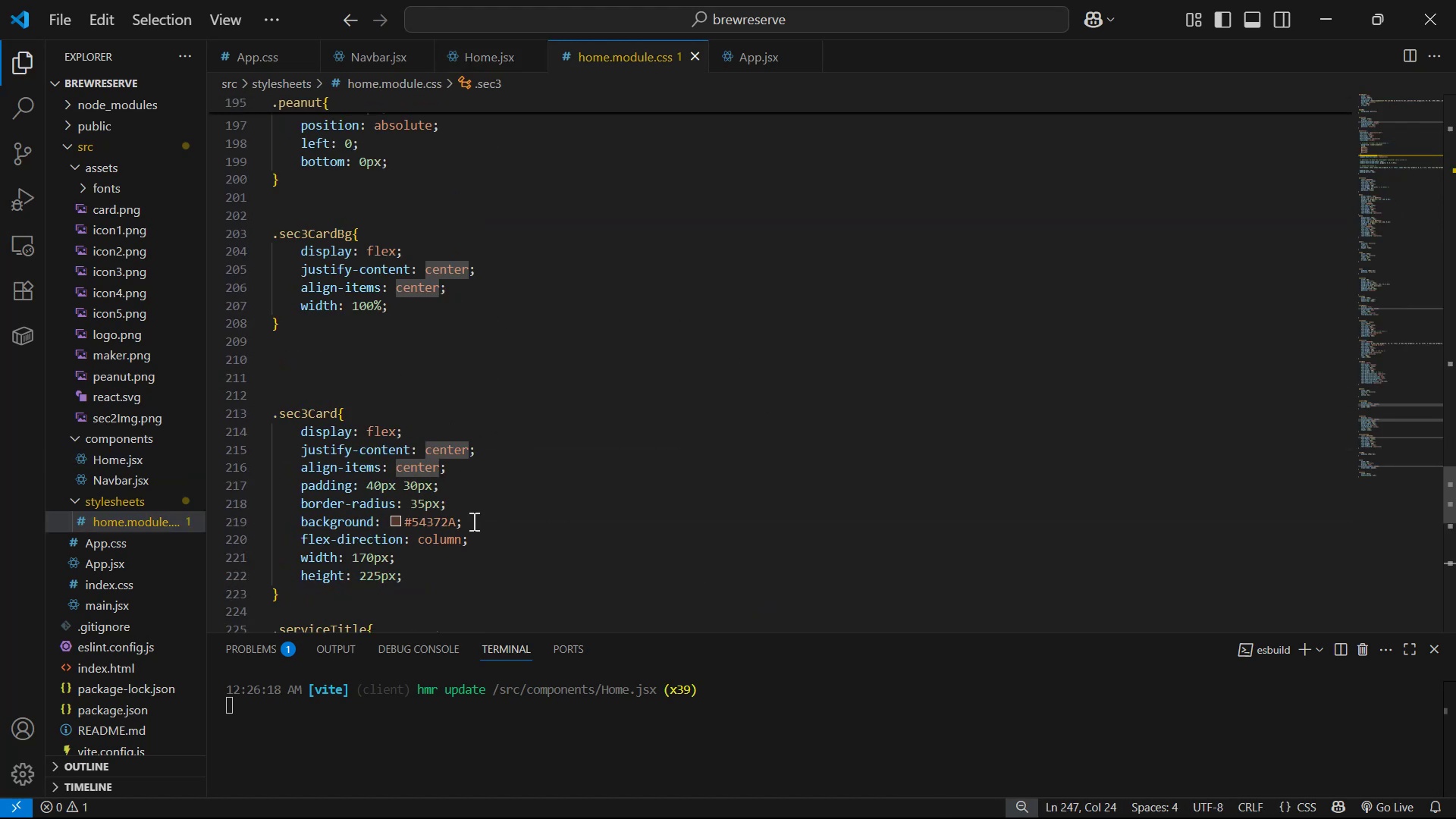 
left_click([485, 456])
 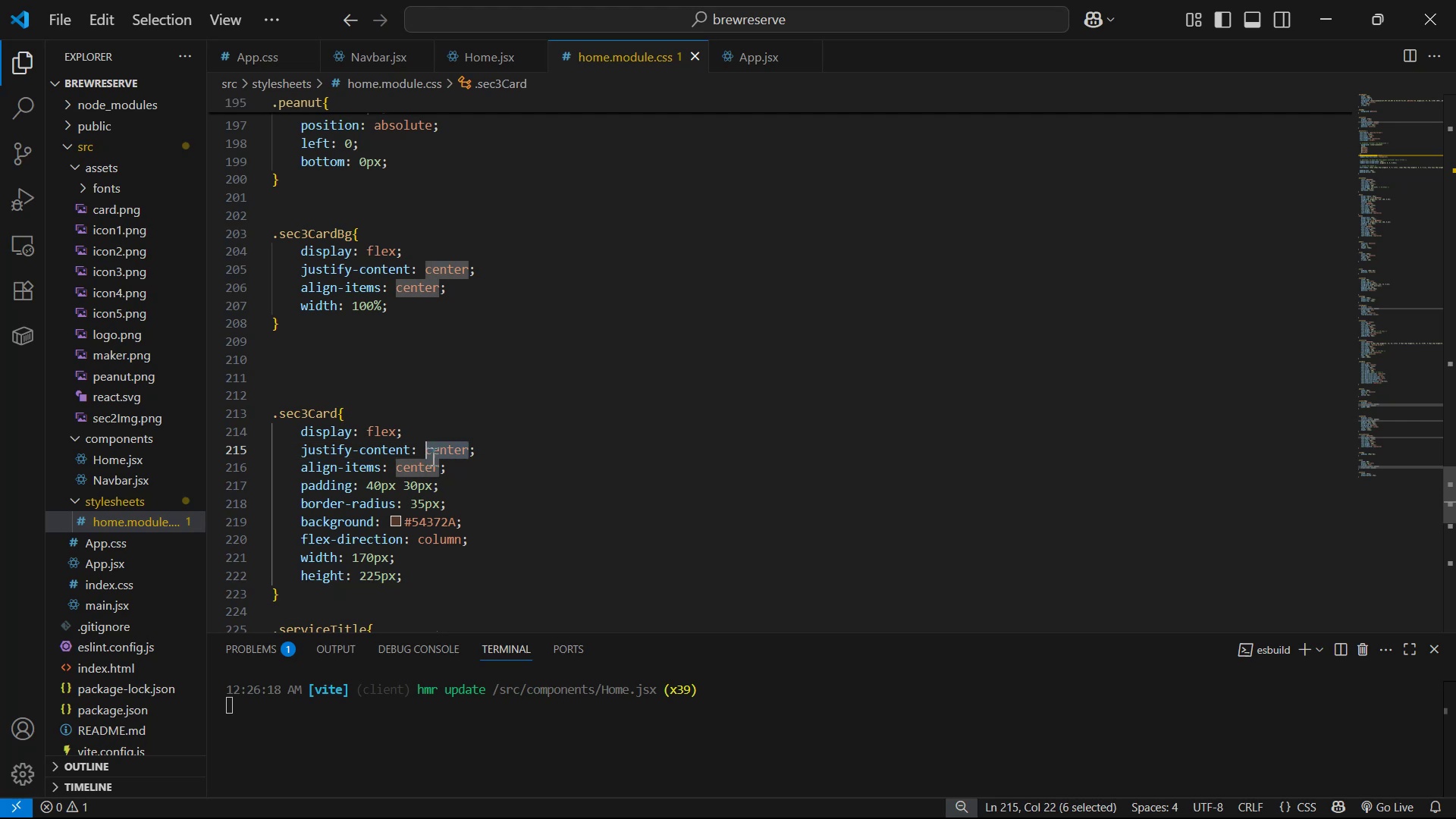 
type(sp)
 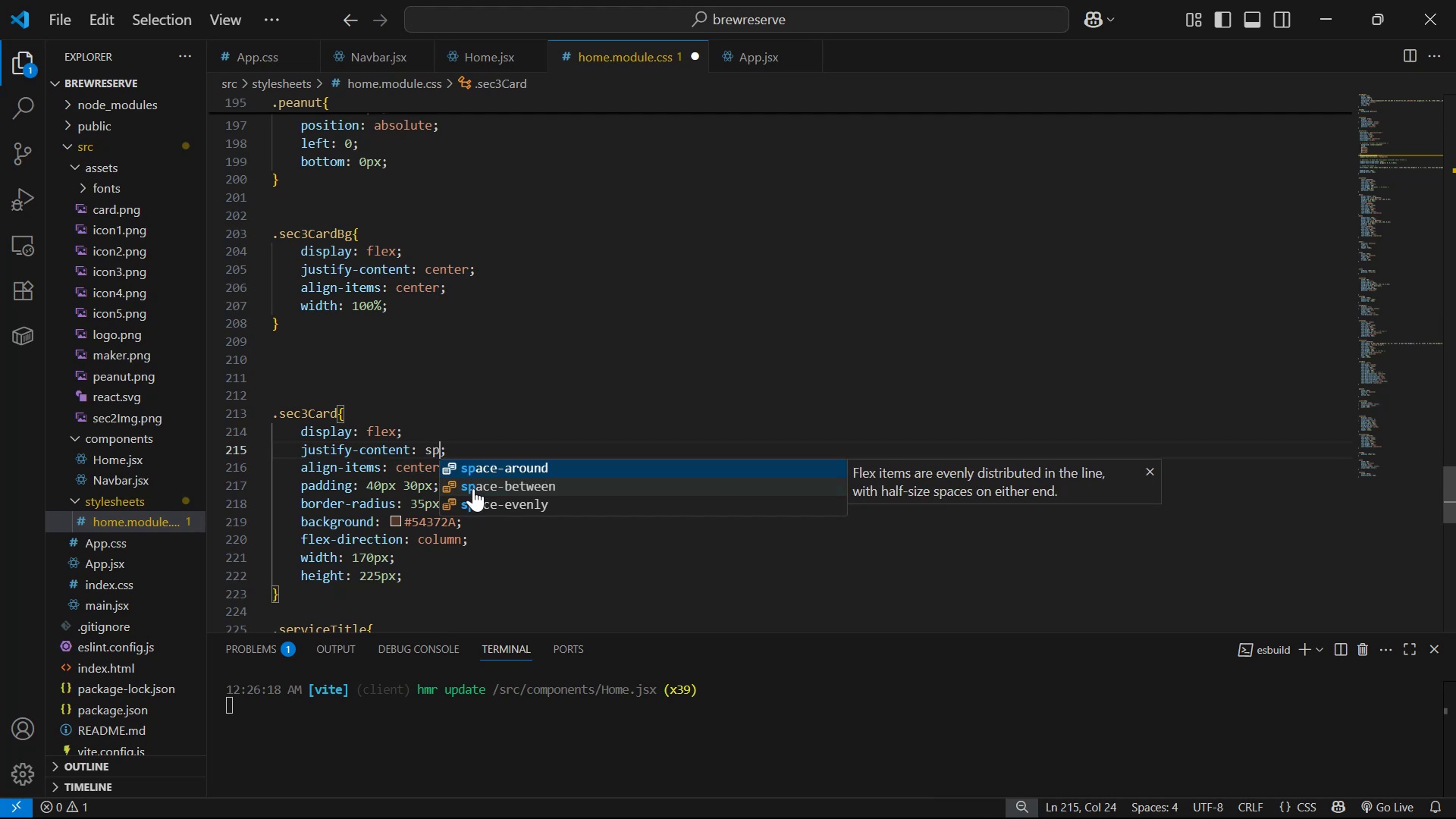 
key(Enter)
 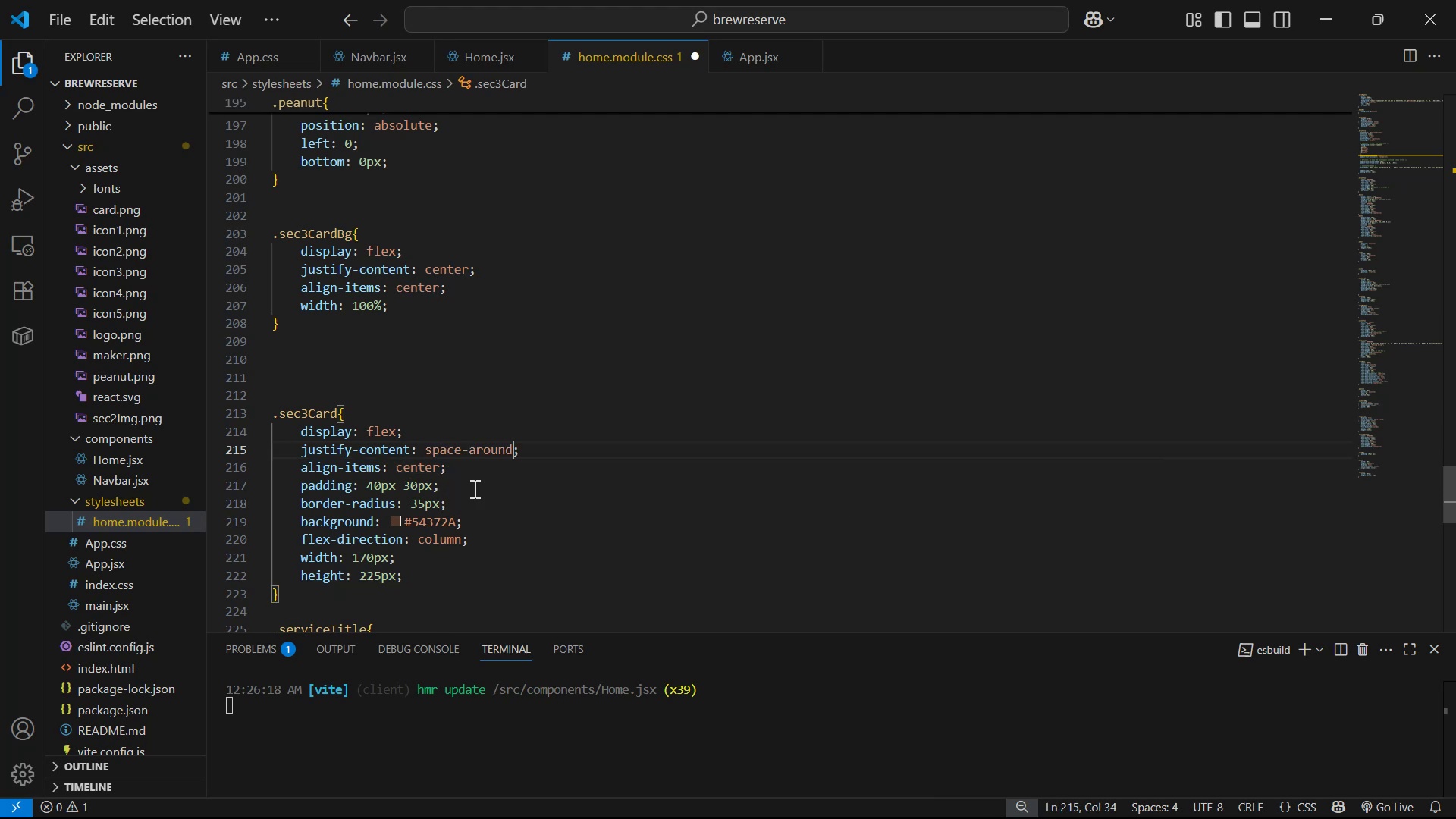 
key(Backspace)
key(Backspace)
key(Backspace)
key(Backspace)
key(Backspace)
key(Backspace)
type(be)
 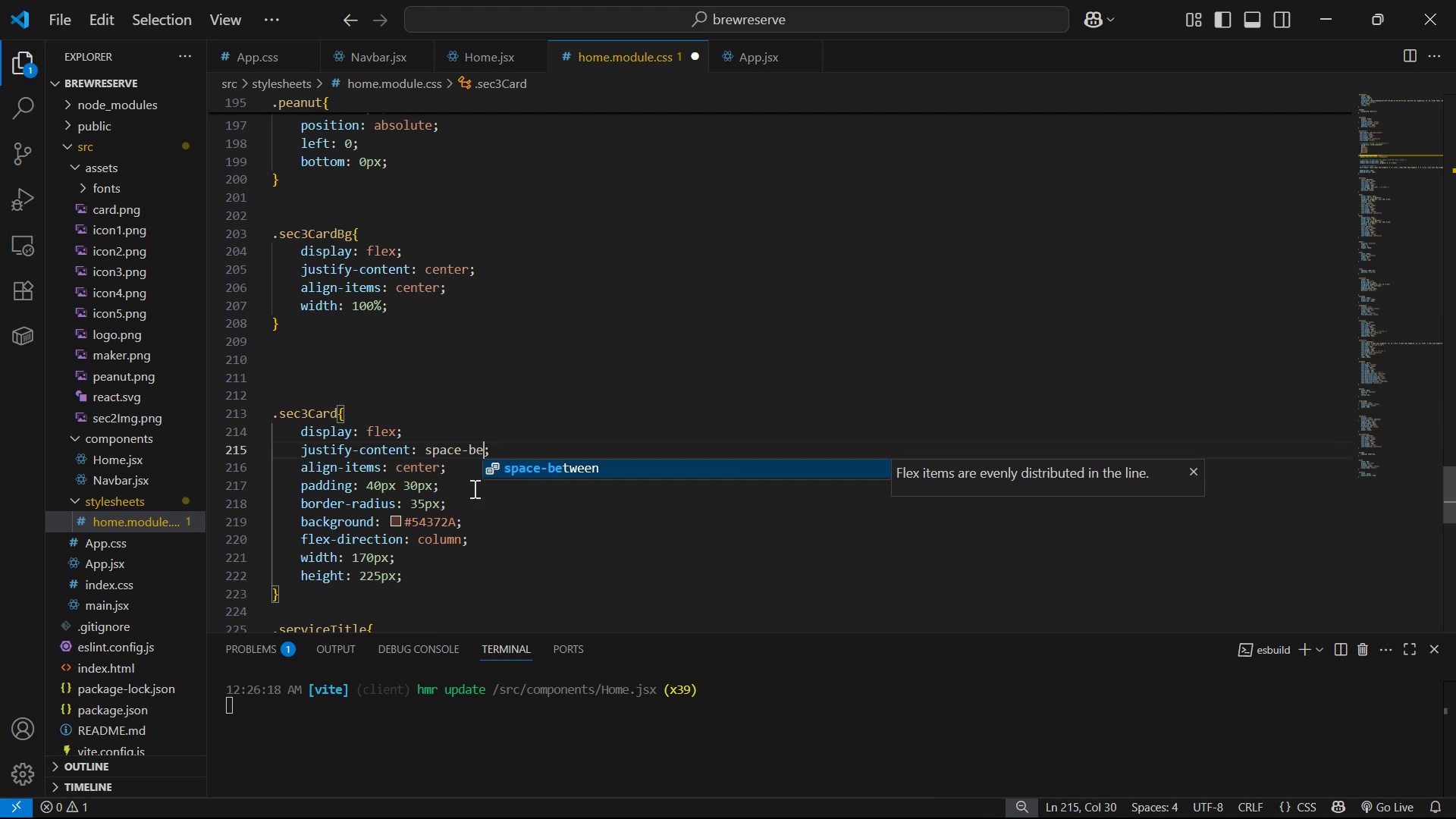 
key(Enter)
 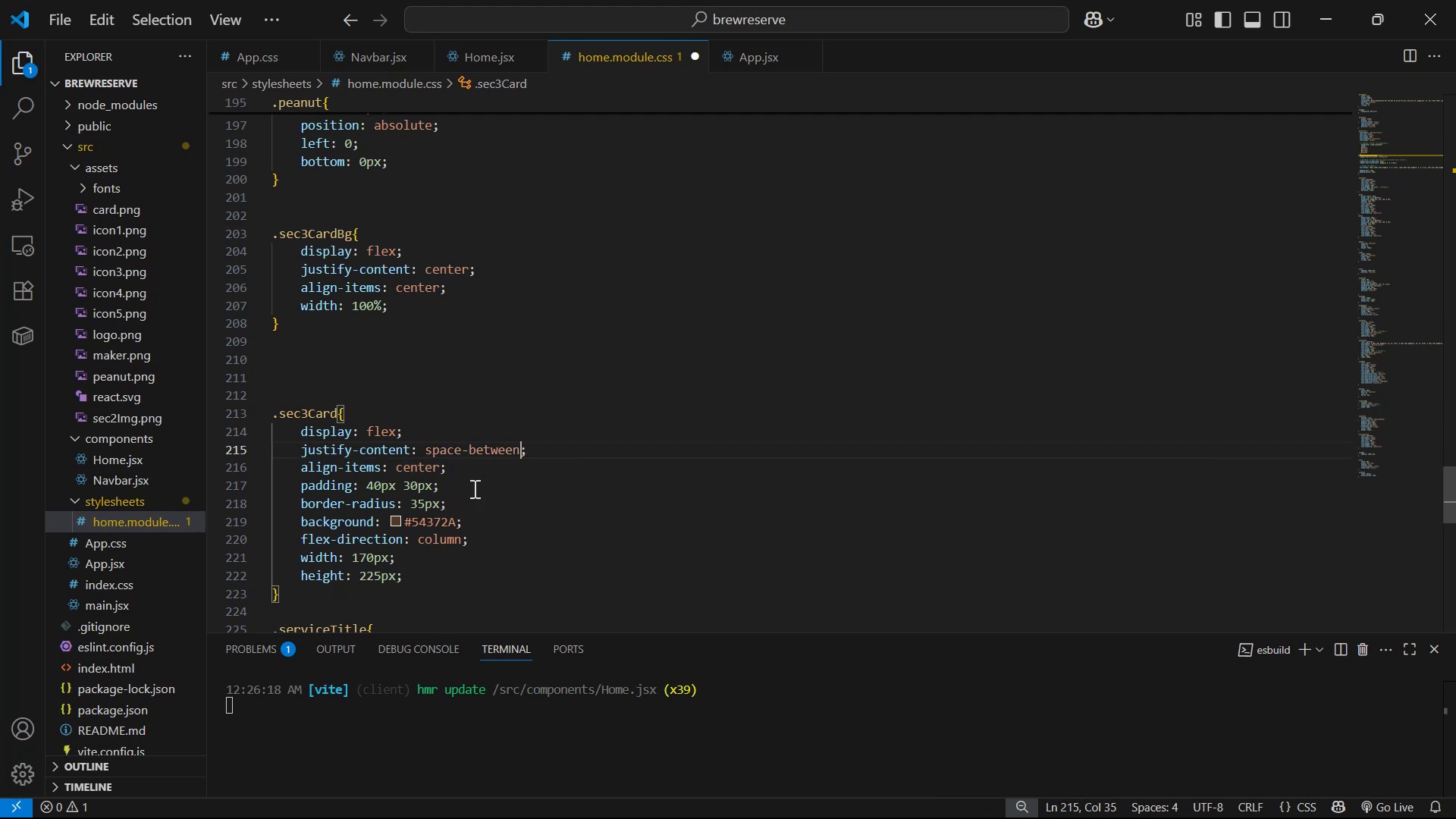 
key(Control+S)
 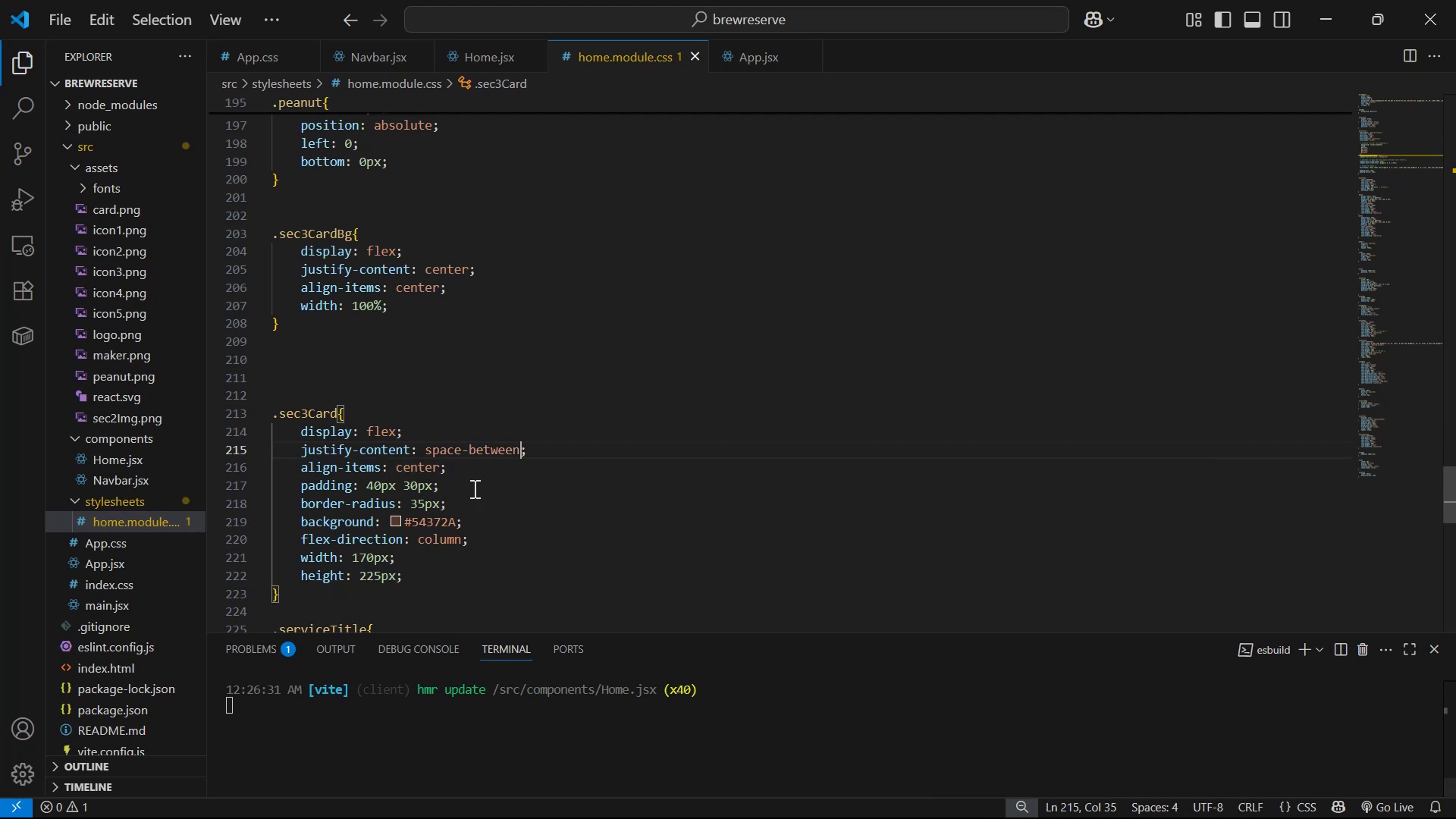 
key(Alt+AltLeft)
 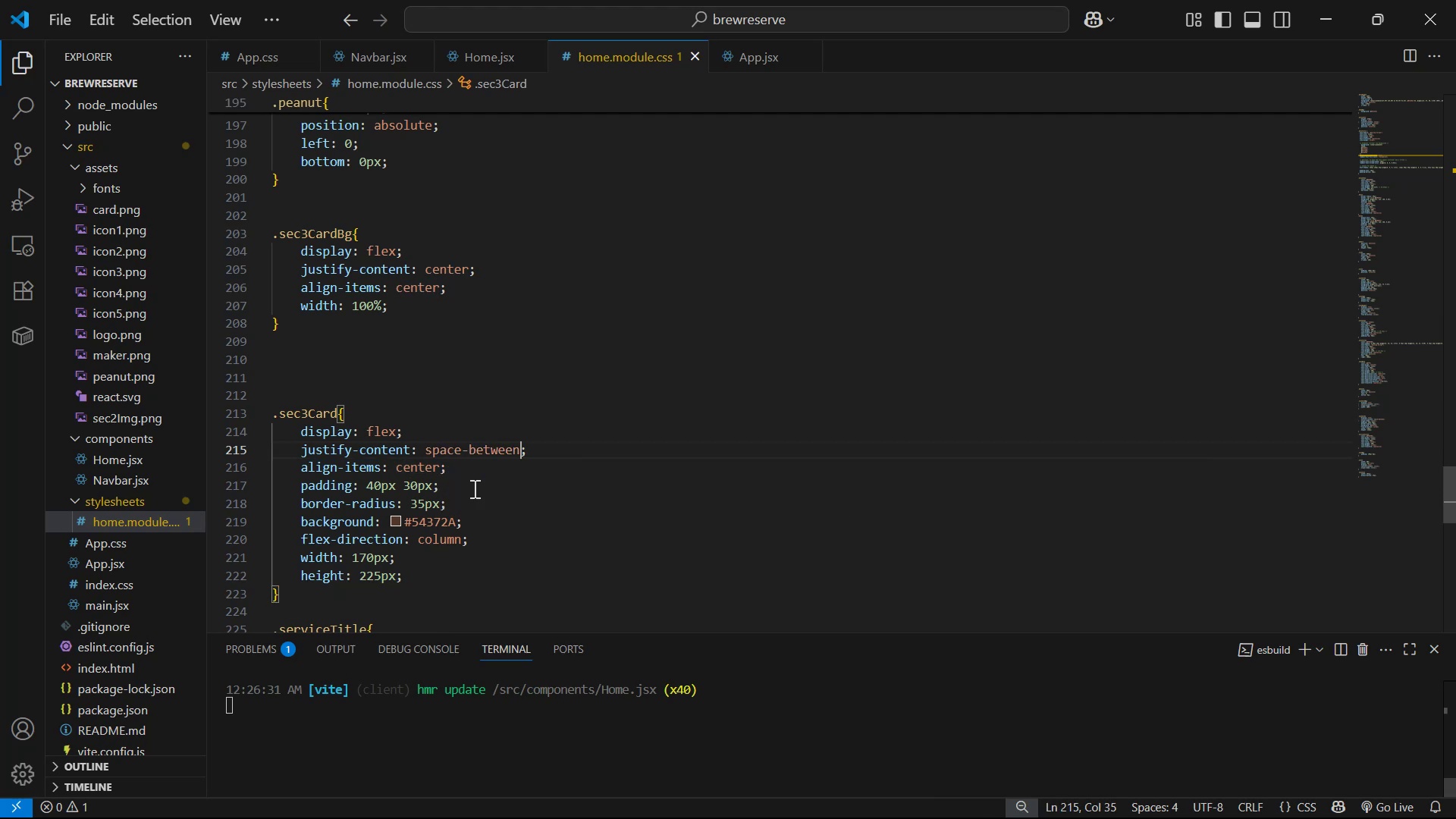 
key(Alt+Tab)
 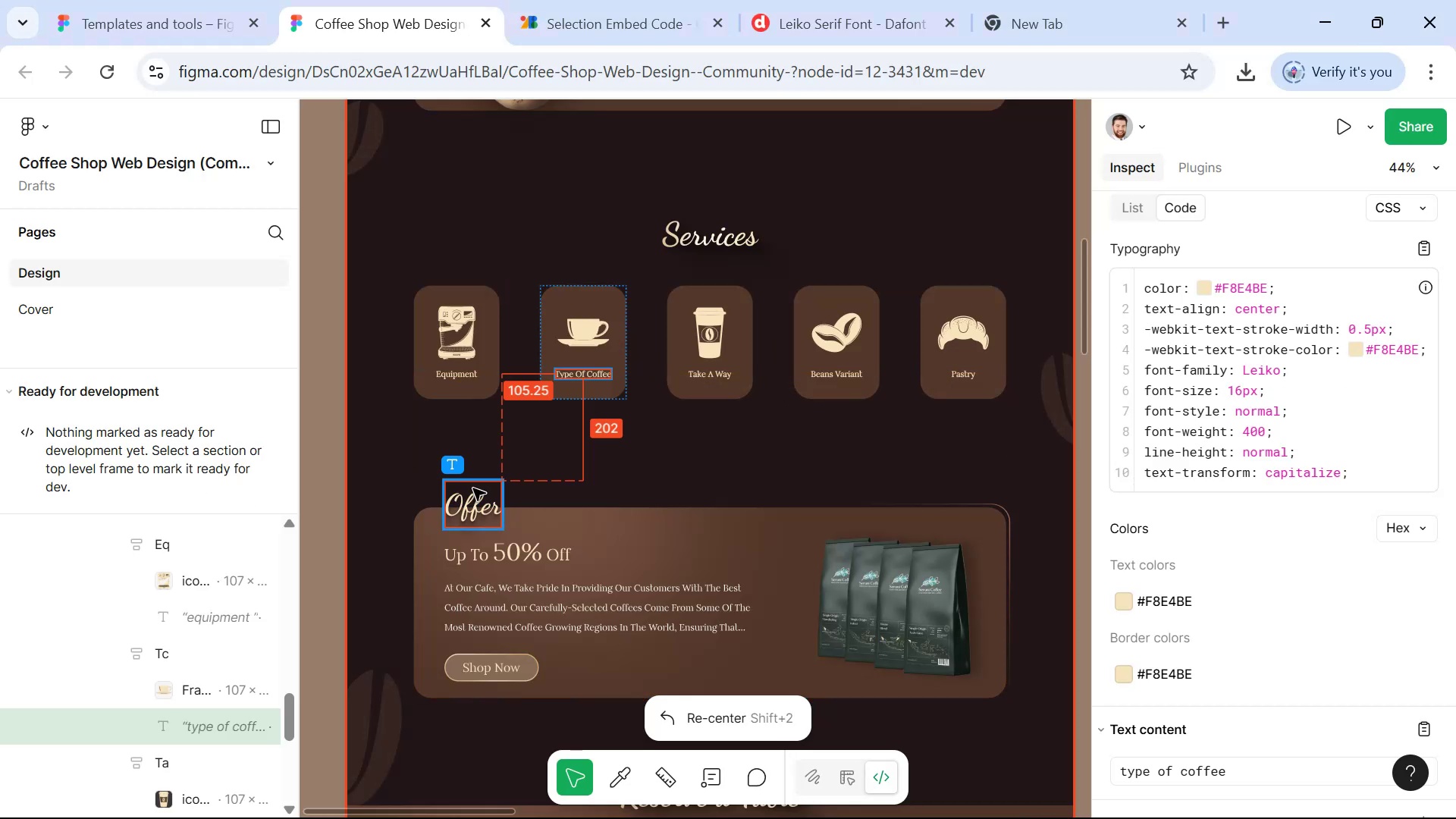 
key(Alt+Tab)
 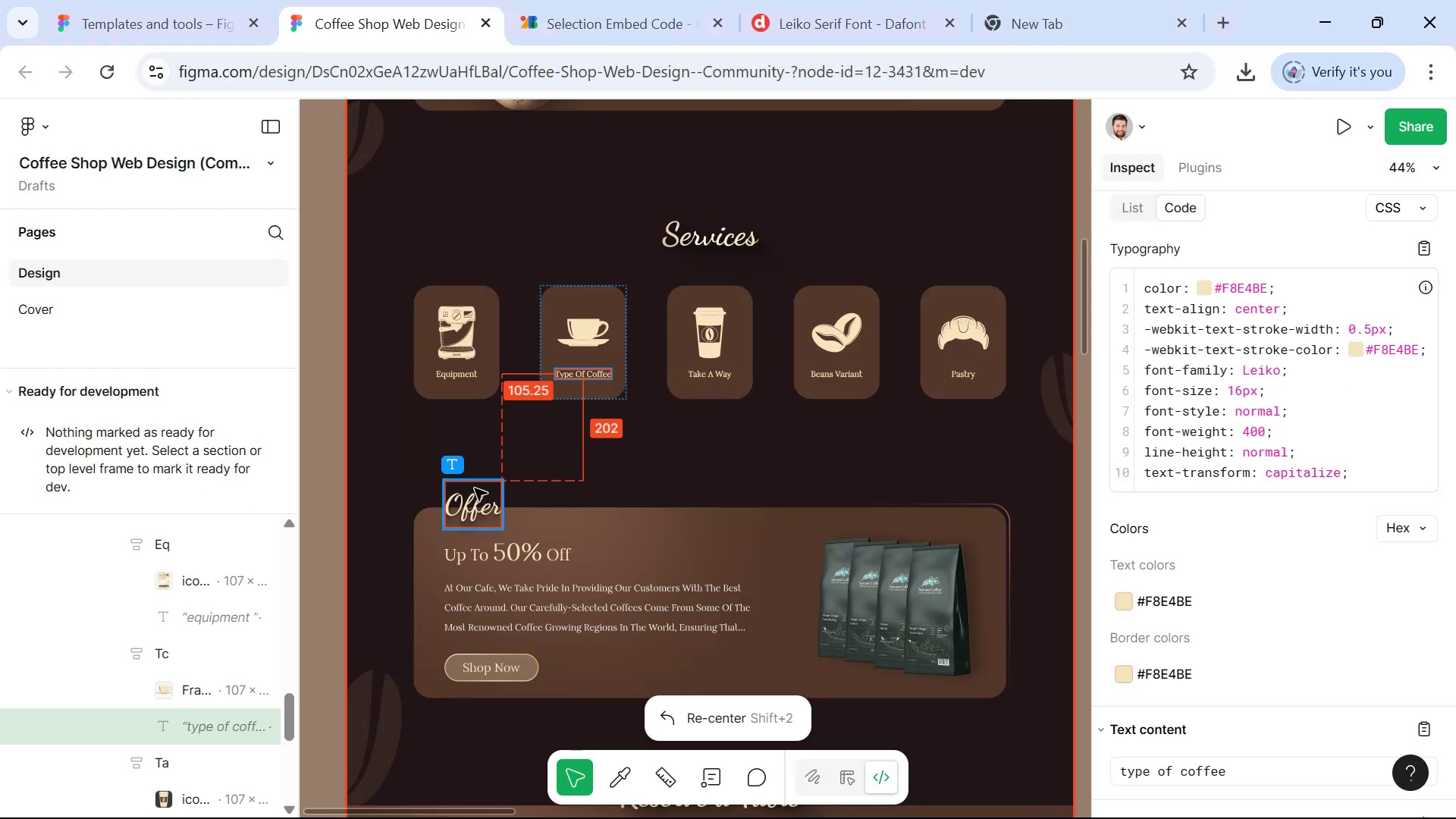 
key(Alt+Tab)
 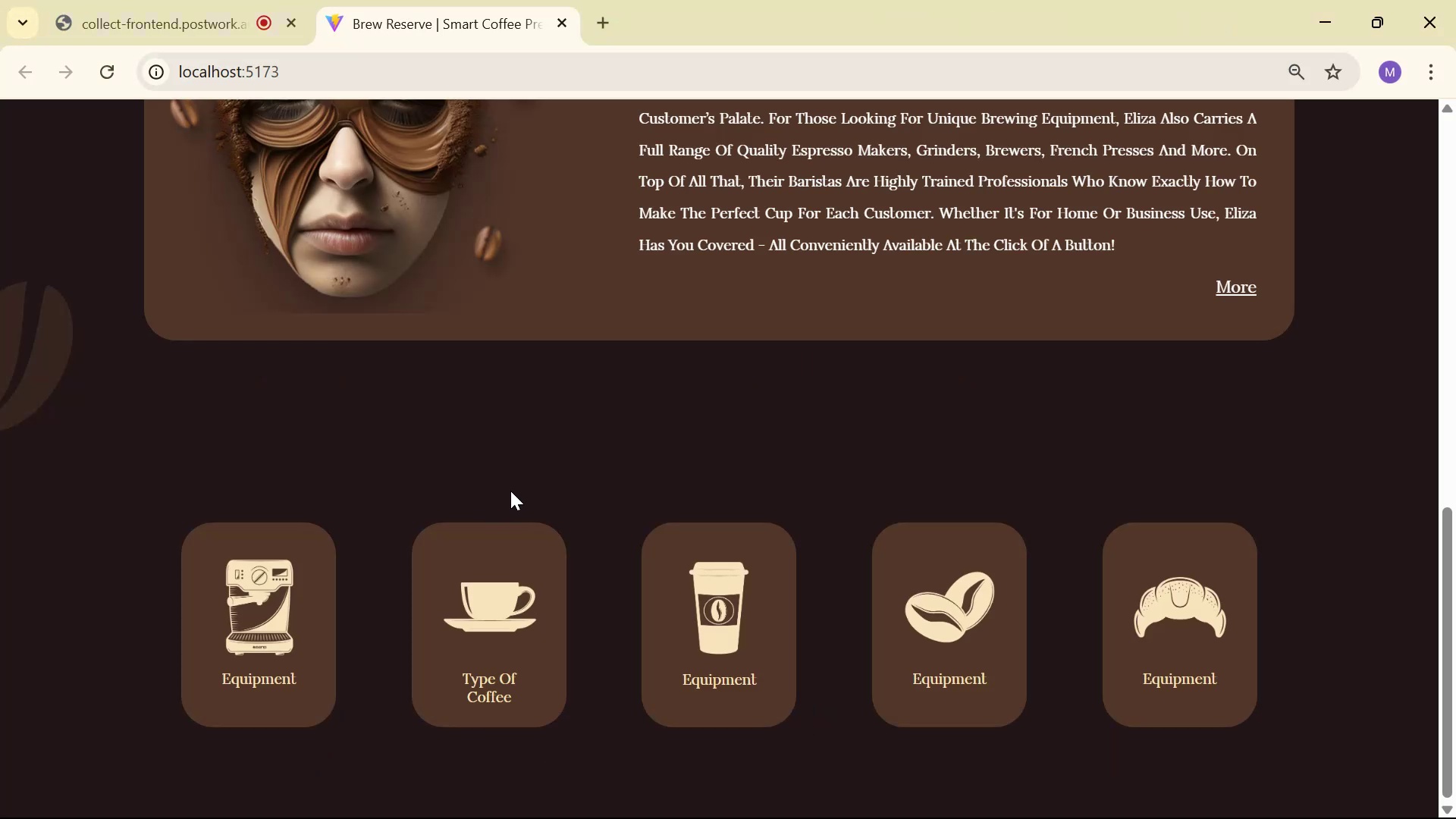 
scroll: coordinate [581, 488], scroll_direction: down, amount: 5.0
 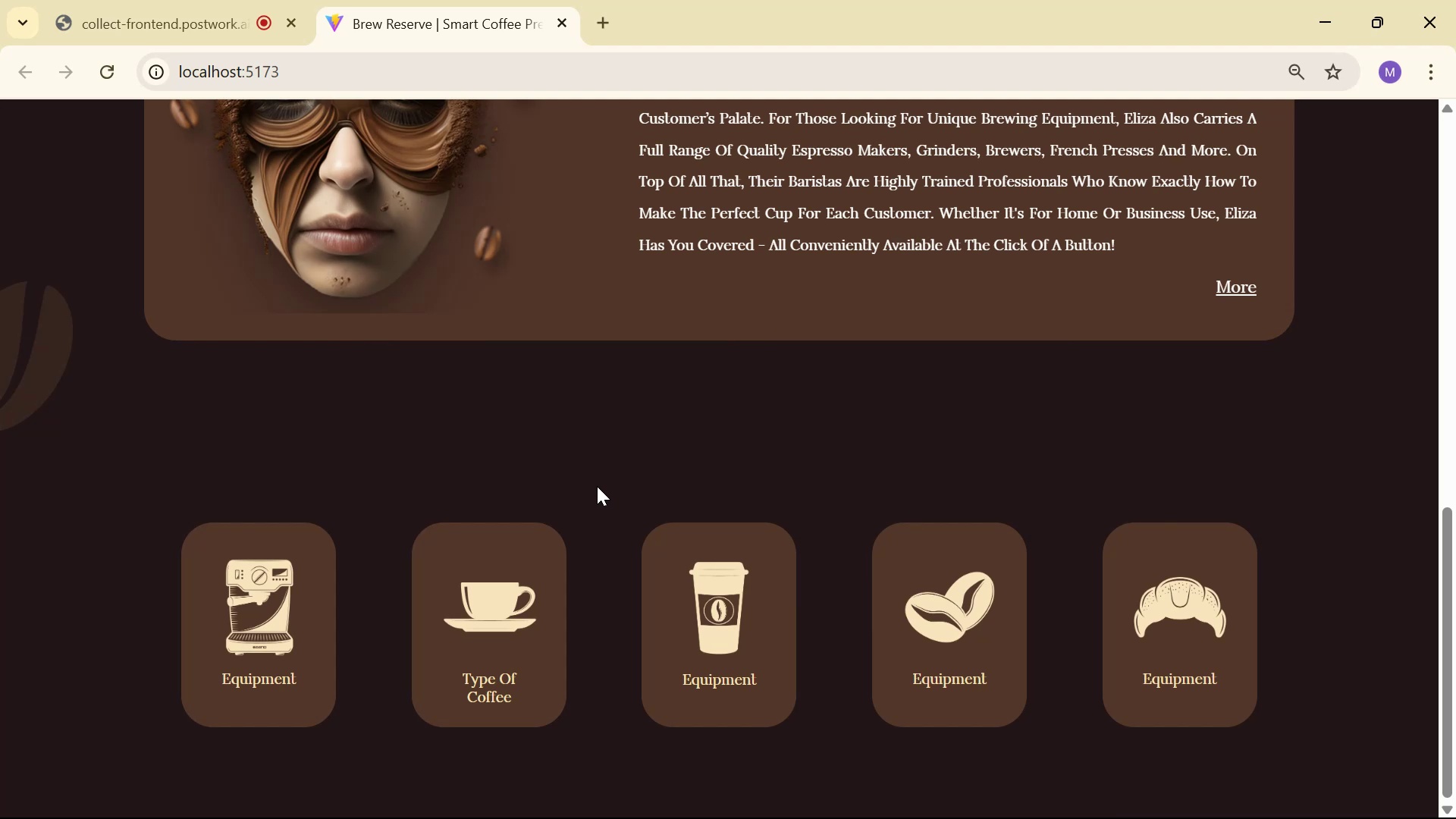 
wait(6.81)
 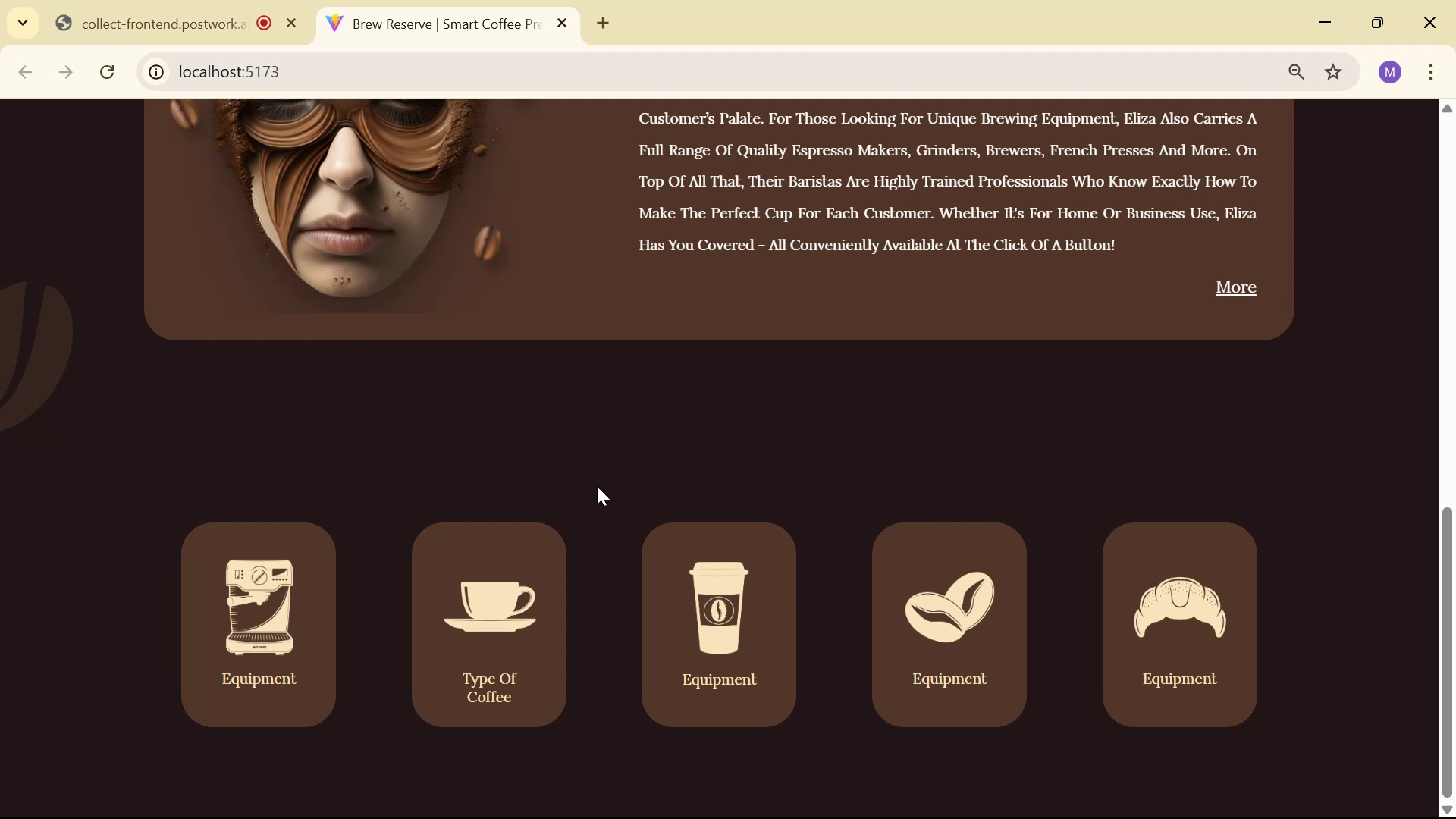 
key(Alt+AltLeft)
 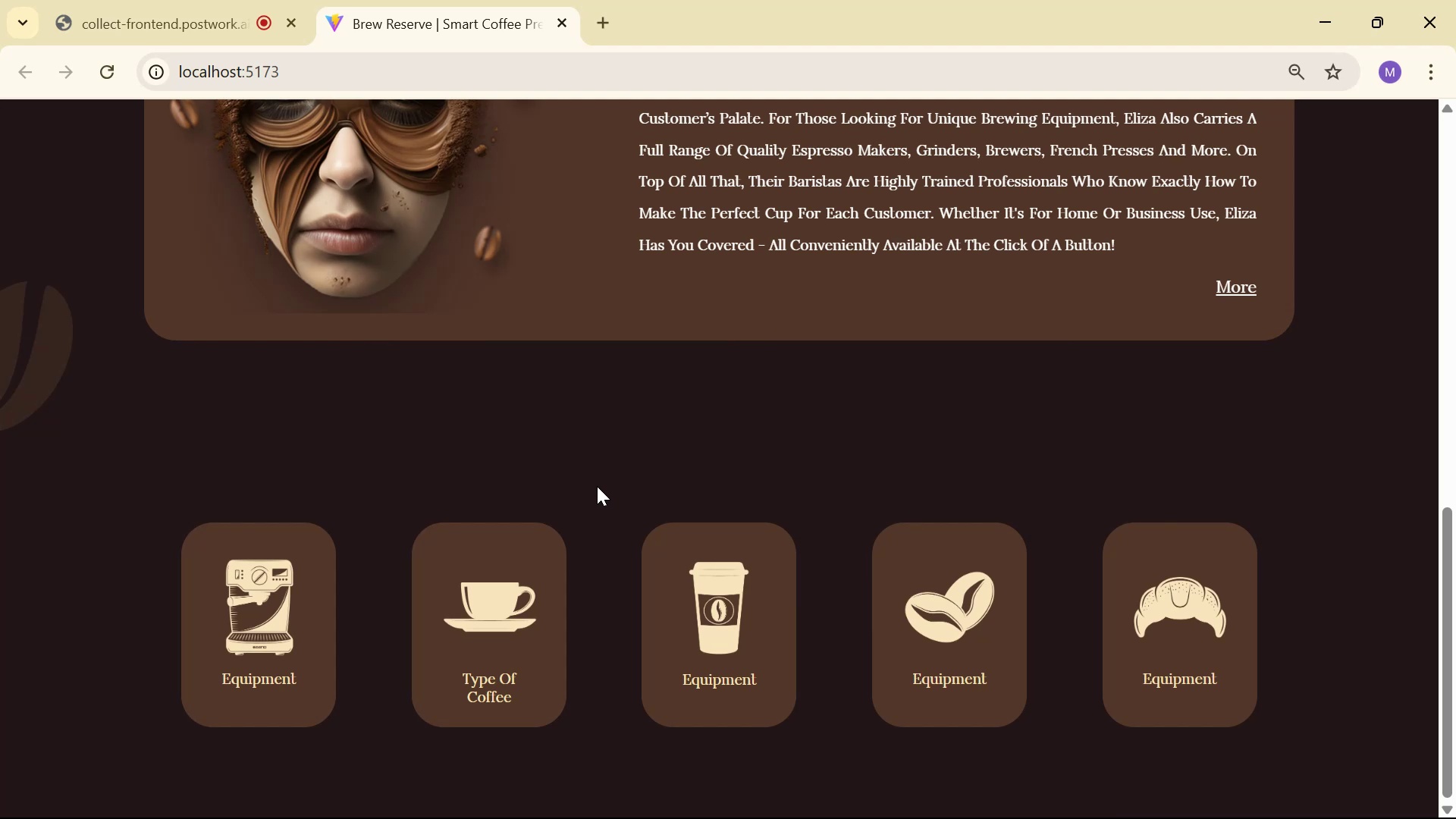 
key(Alt+Tab)
 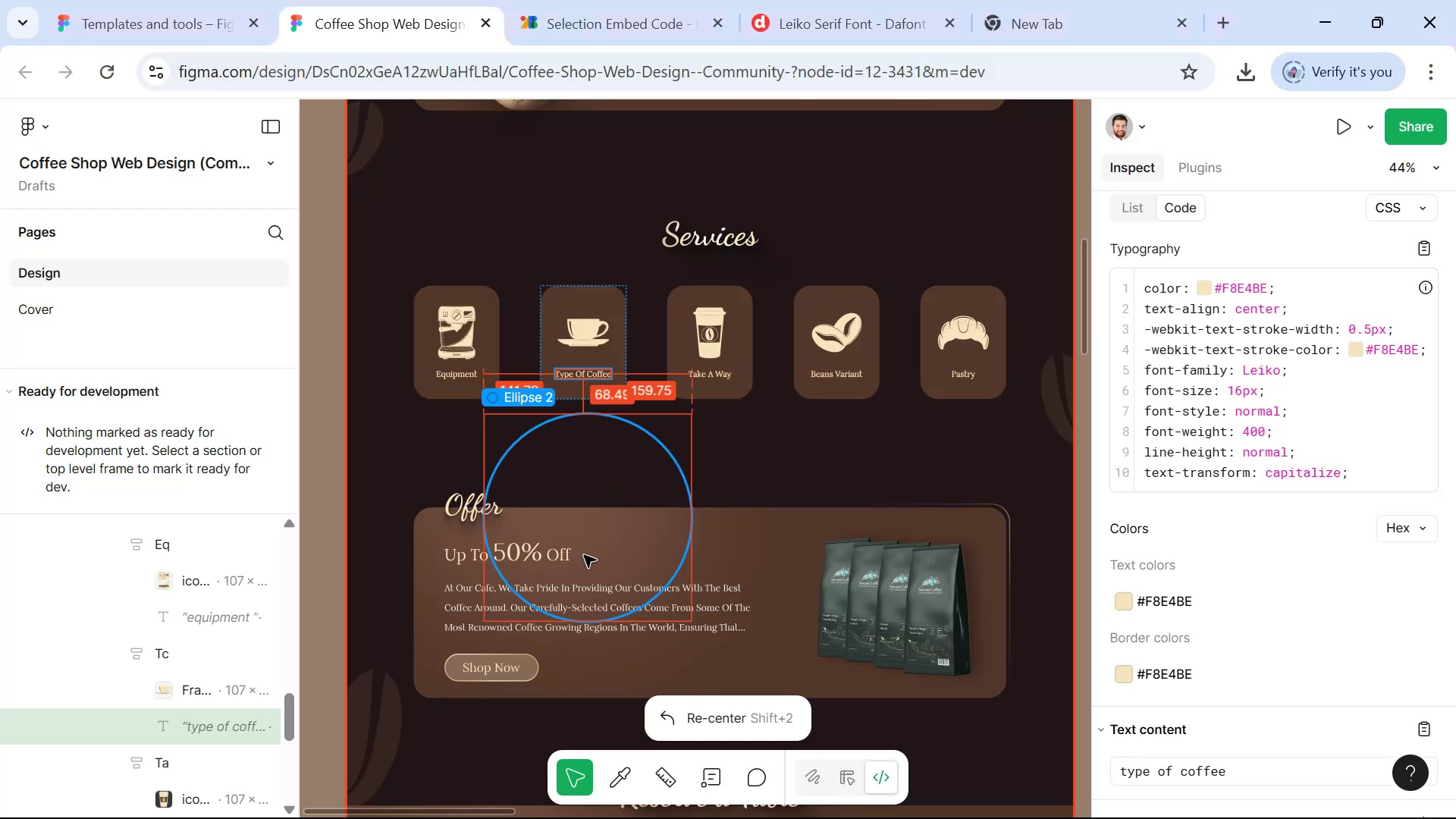 
key(Alt+Tab)
 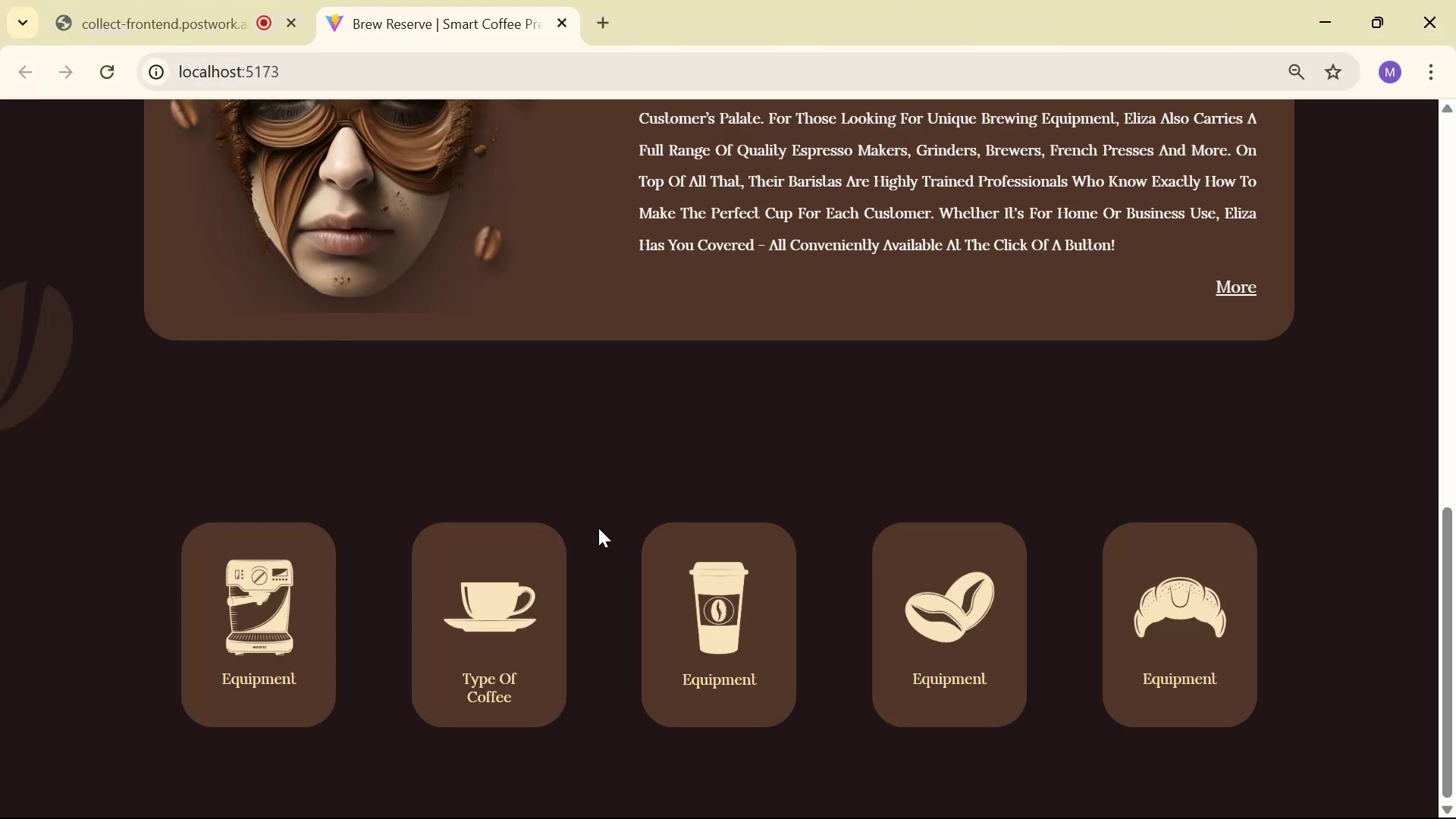 
key(Alt+Tab)
 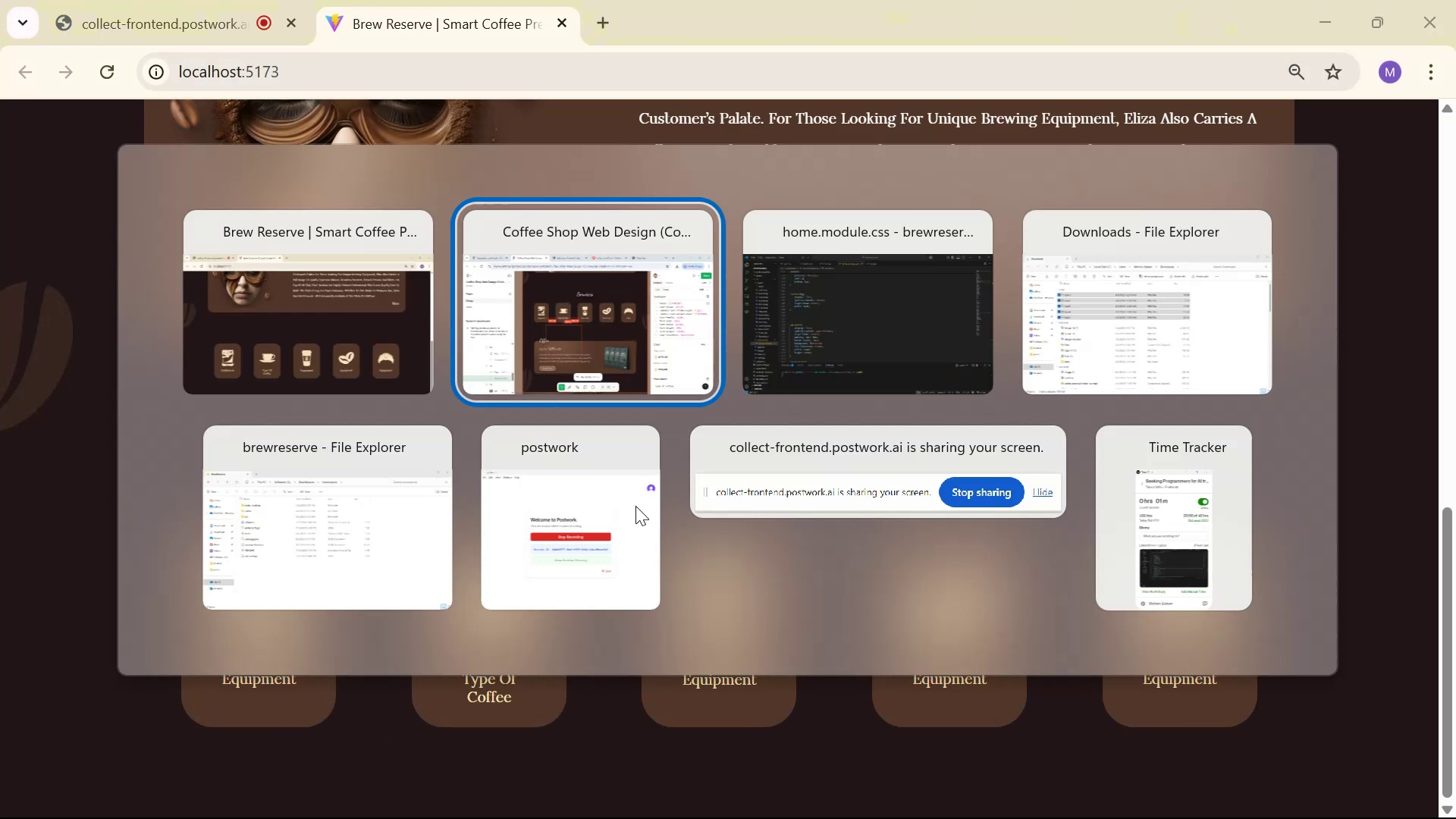 
key(Alt+Tab)
 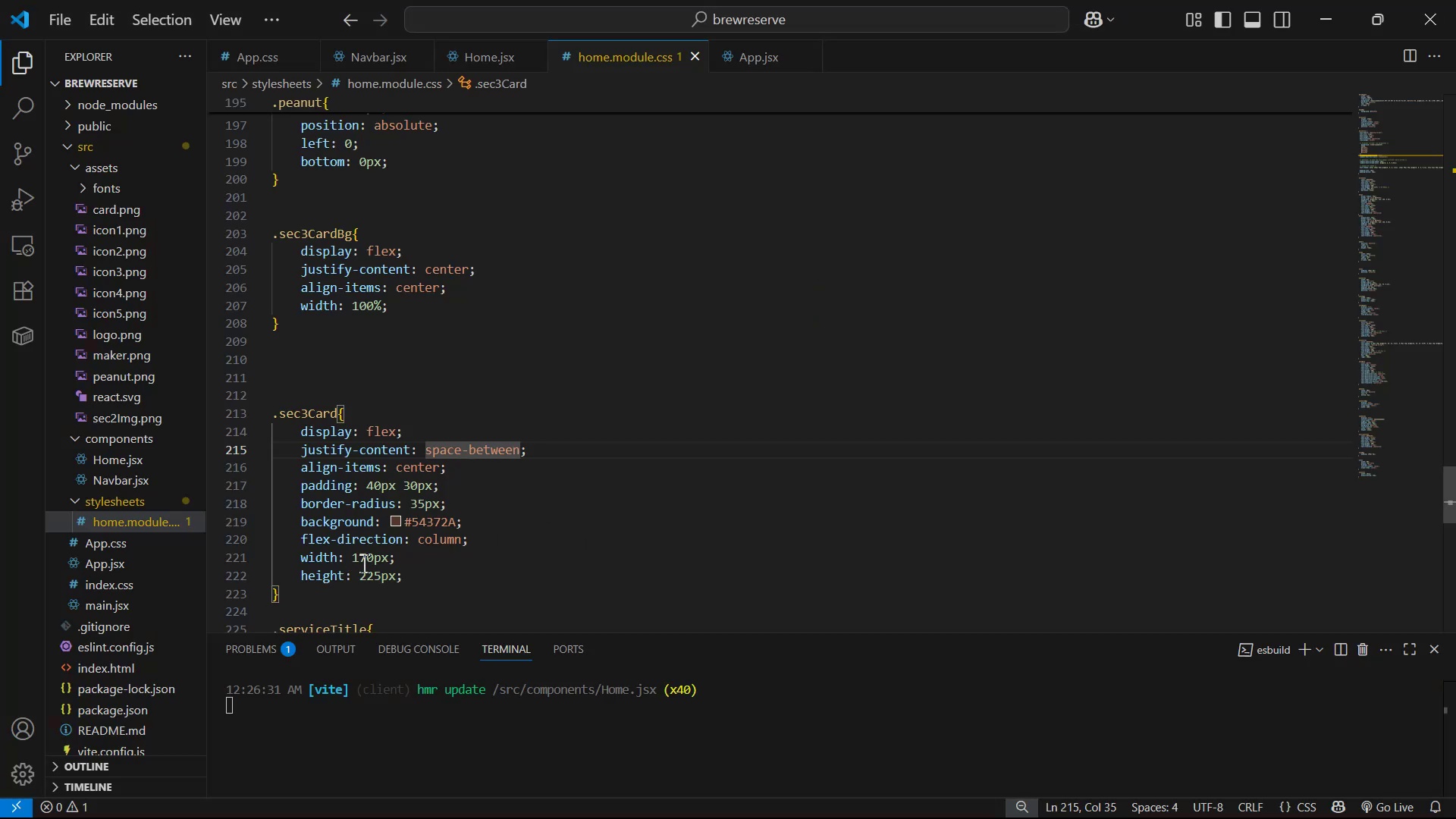 
left_click([366, 555])
 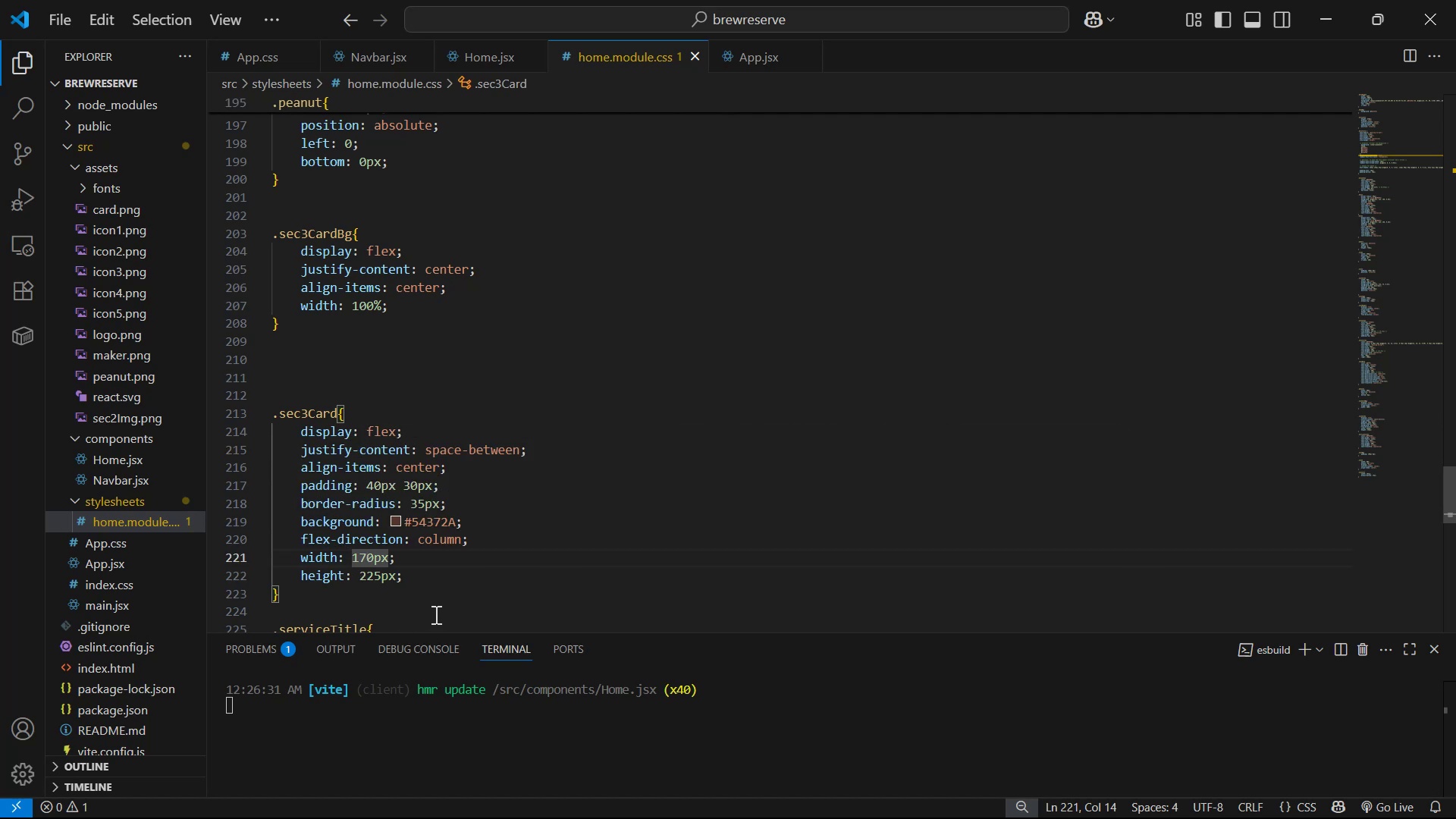 
key(Backspace)
 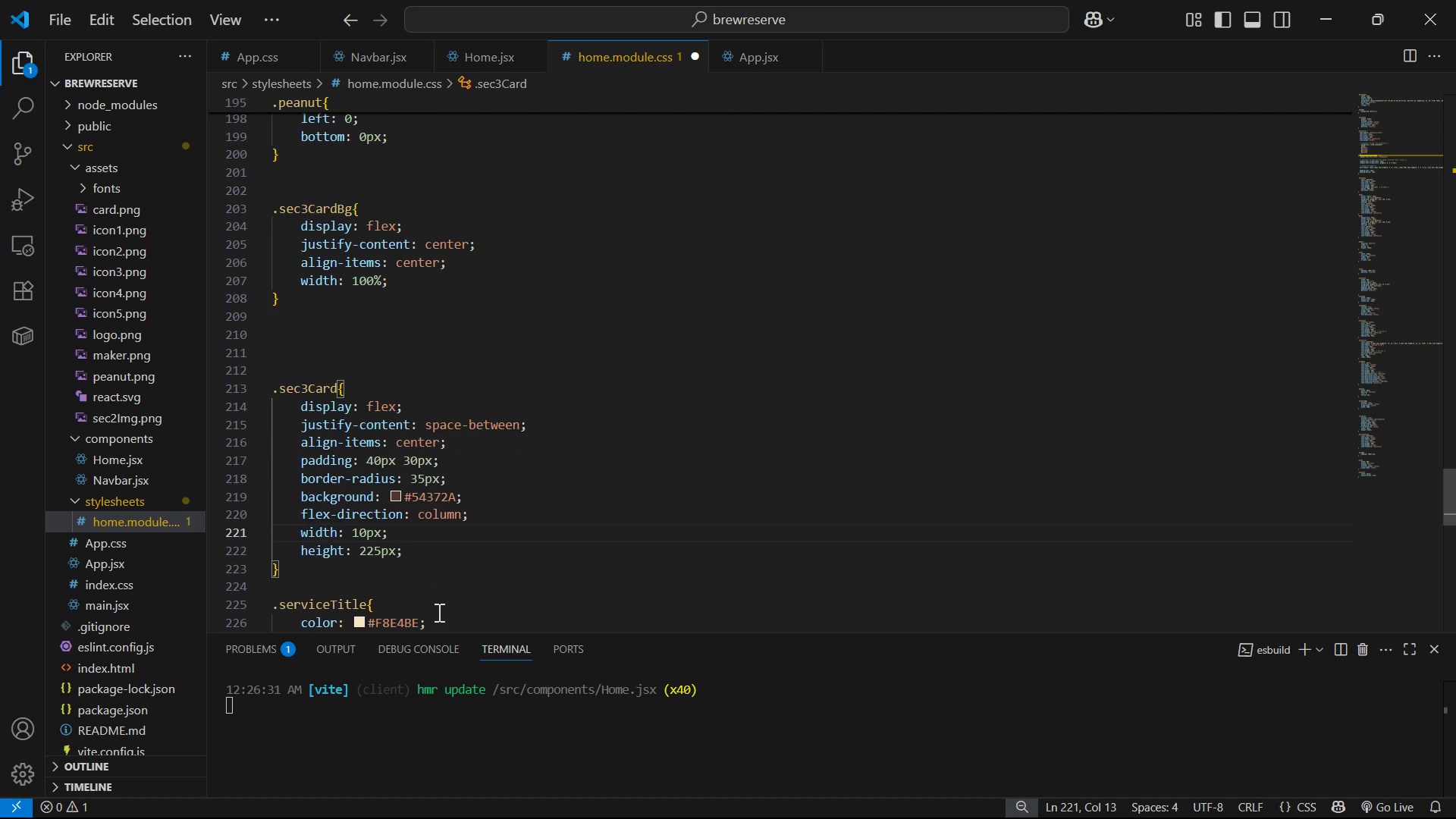 
key(8)
 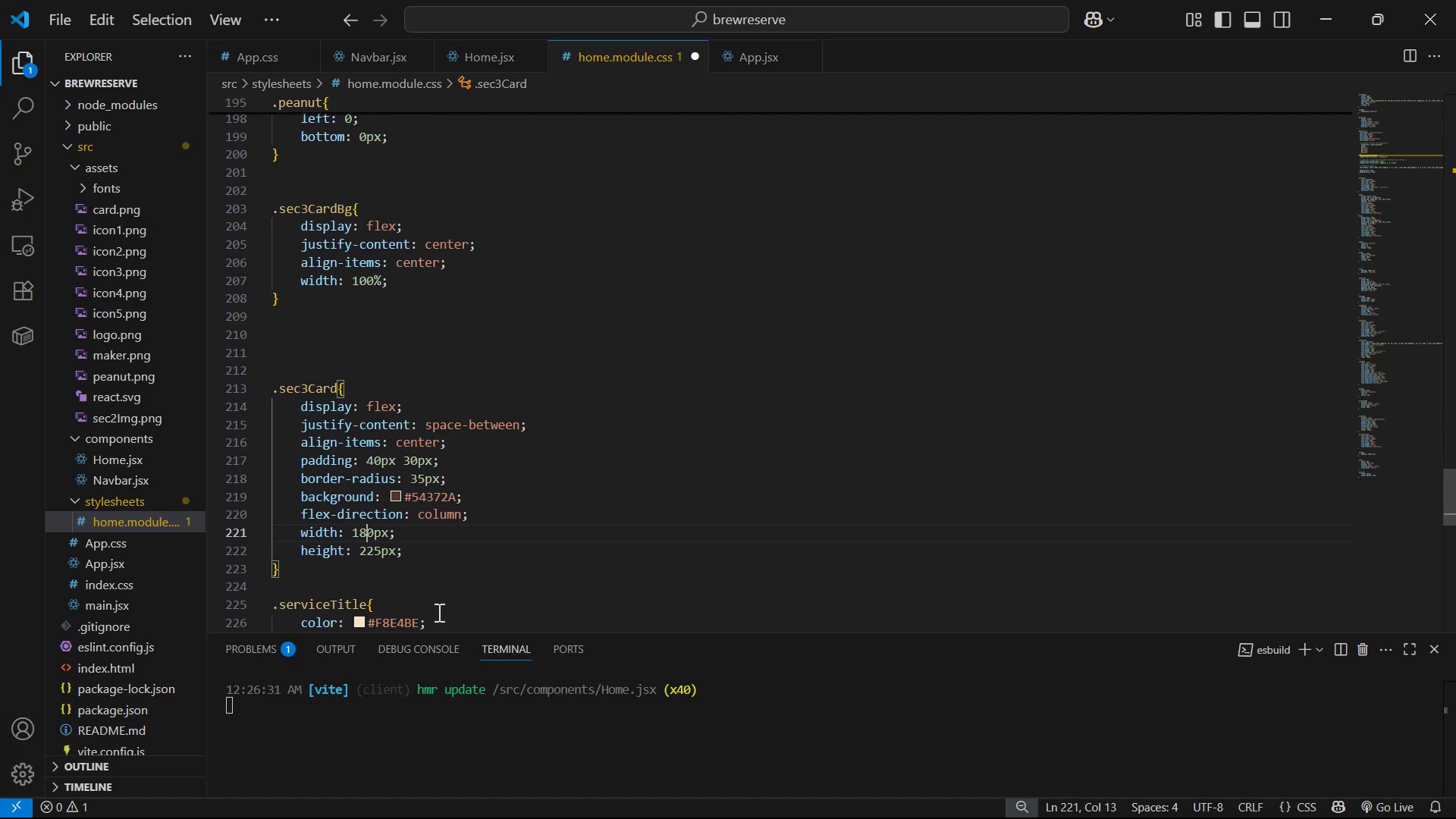 
key(Control+ControlLeft)
 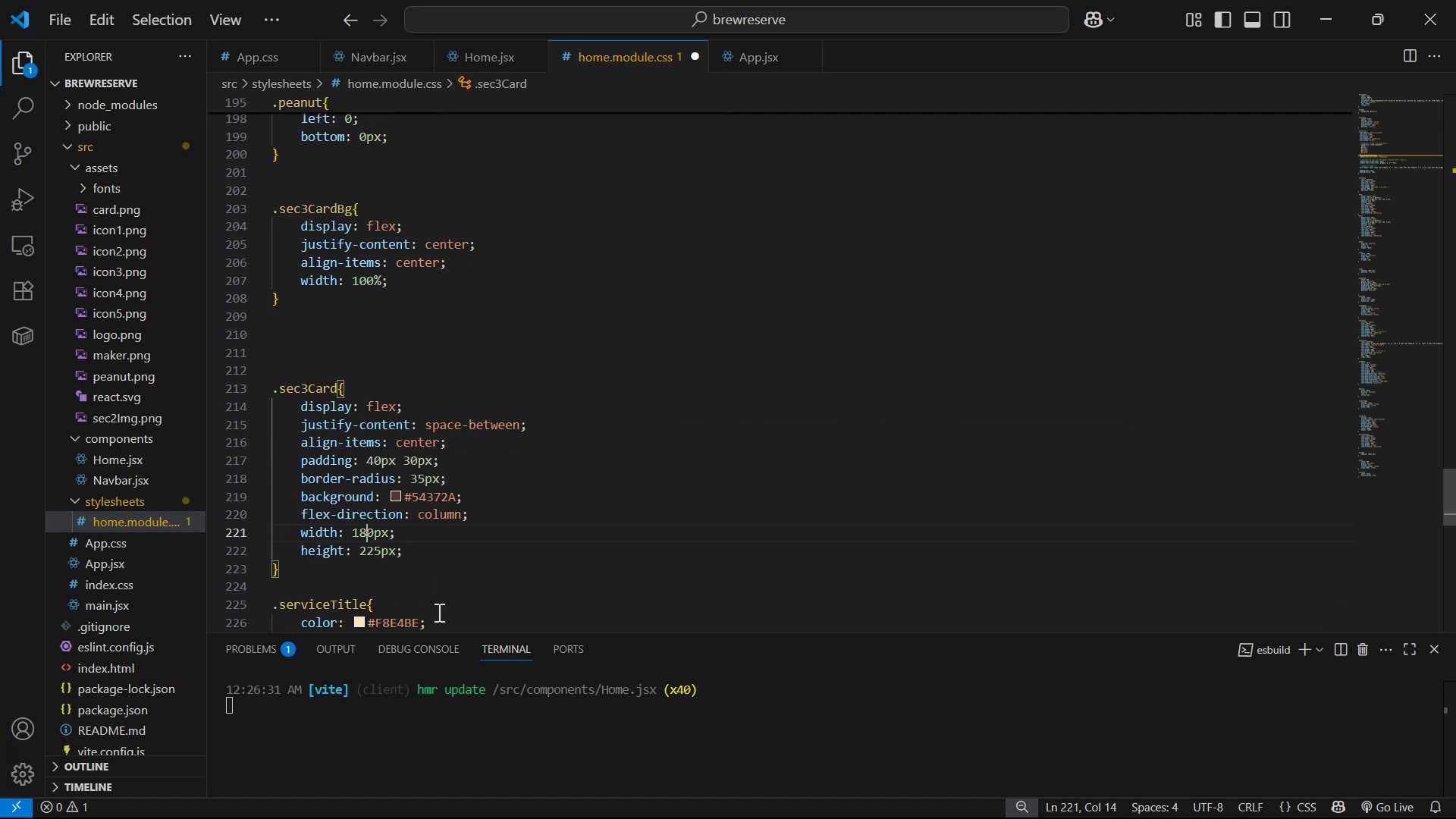 
key(Control+S)
 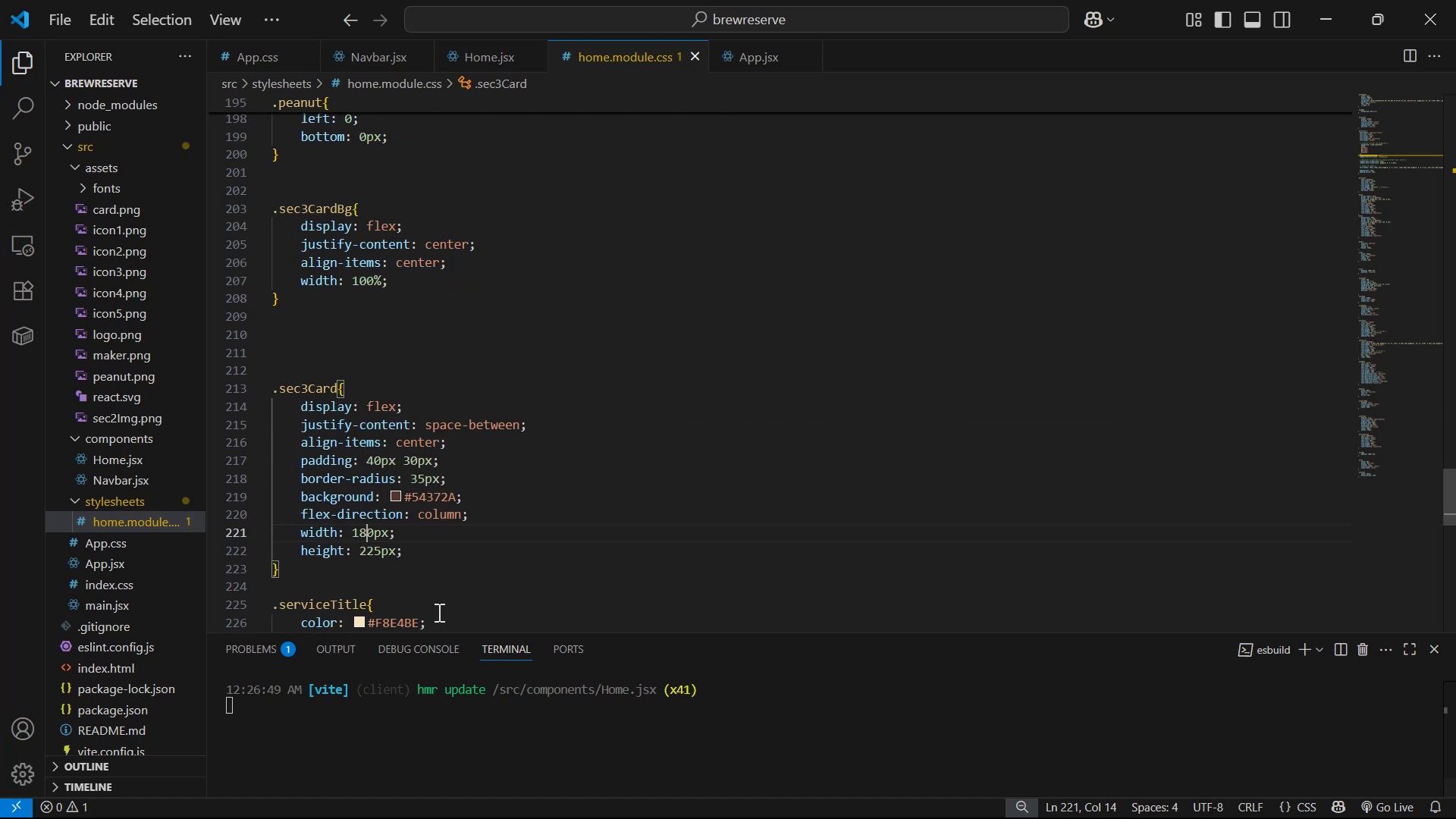 
key(Alt+AltLeft)
 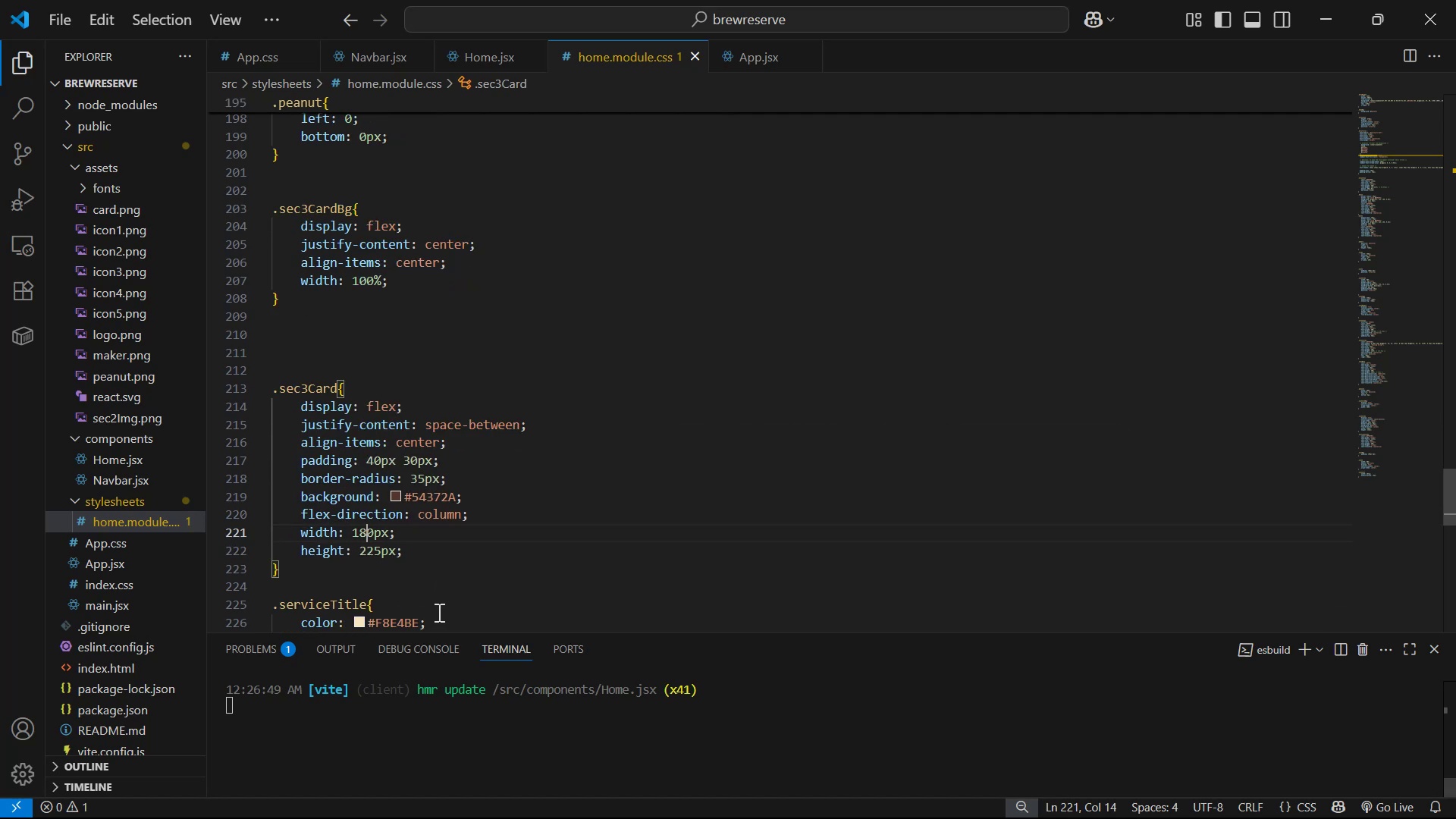 
key(Alt+Tab)
 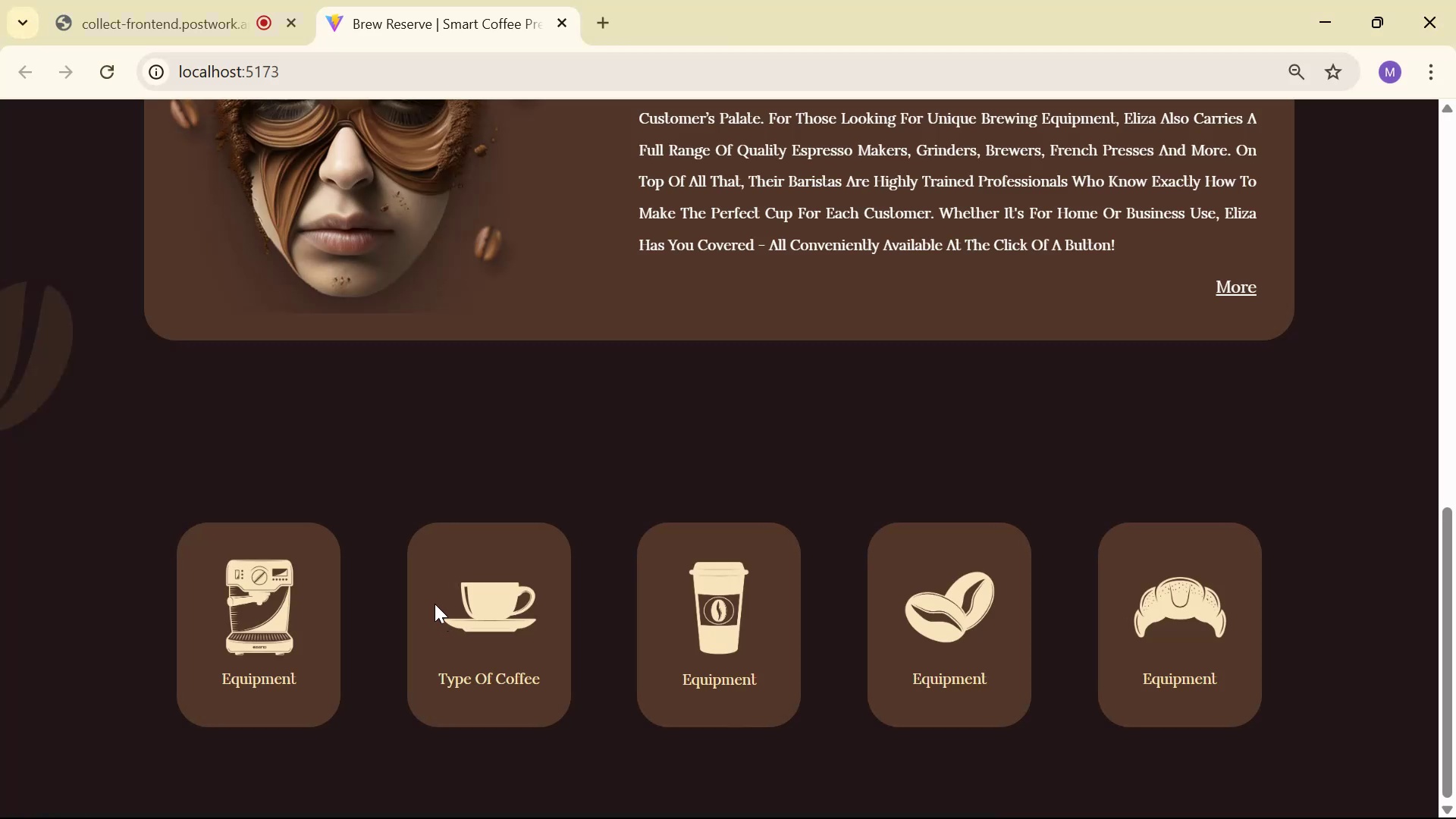 
scroll: coordinate [887, 505], scroll_direction: down, amount: 11.0
 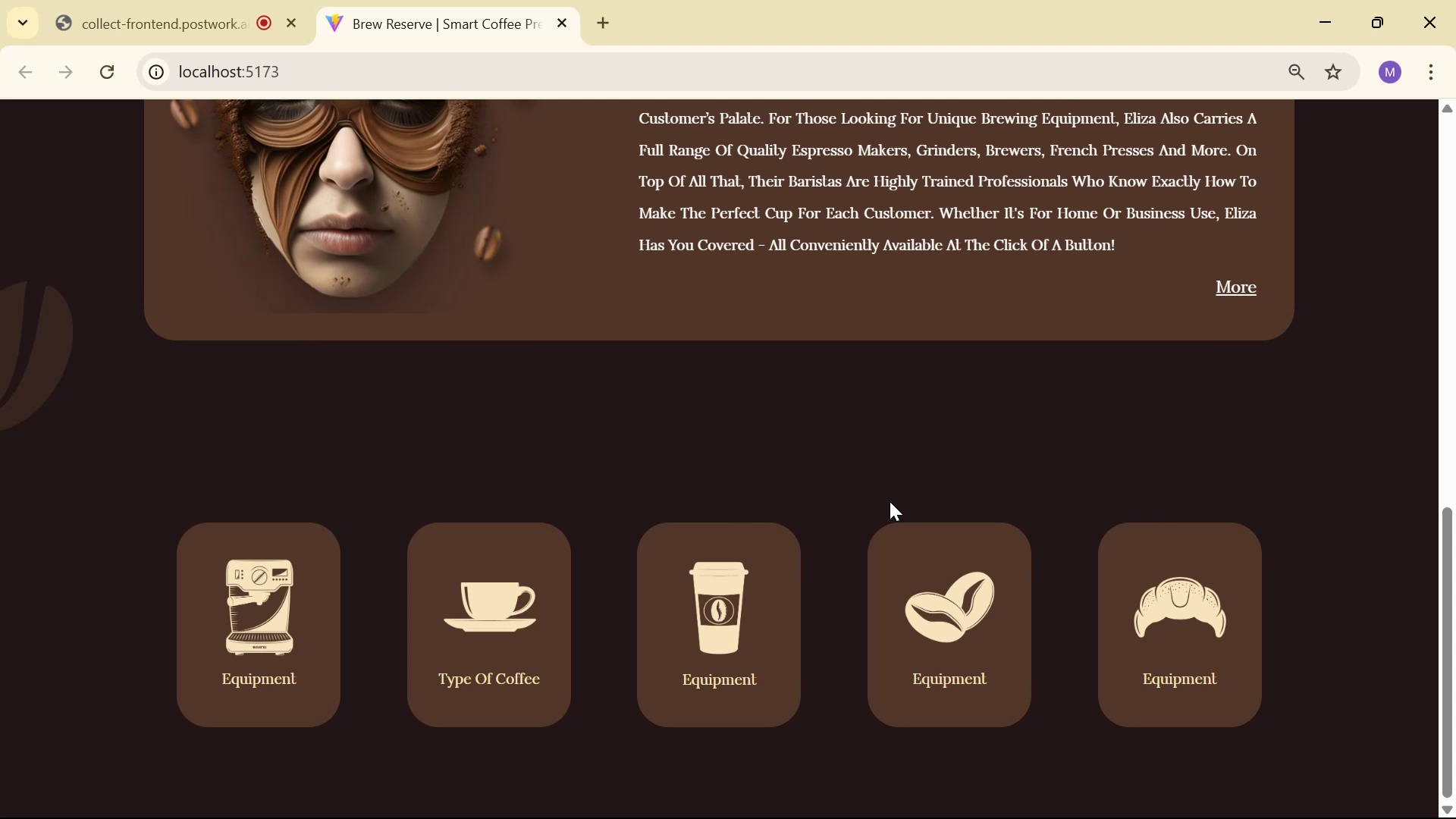 
wait(8.9)
 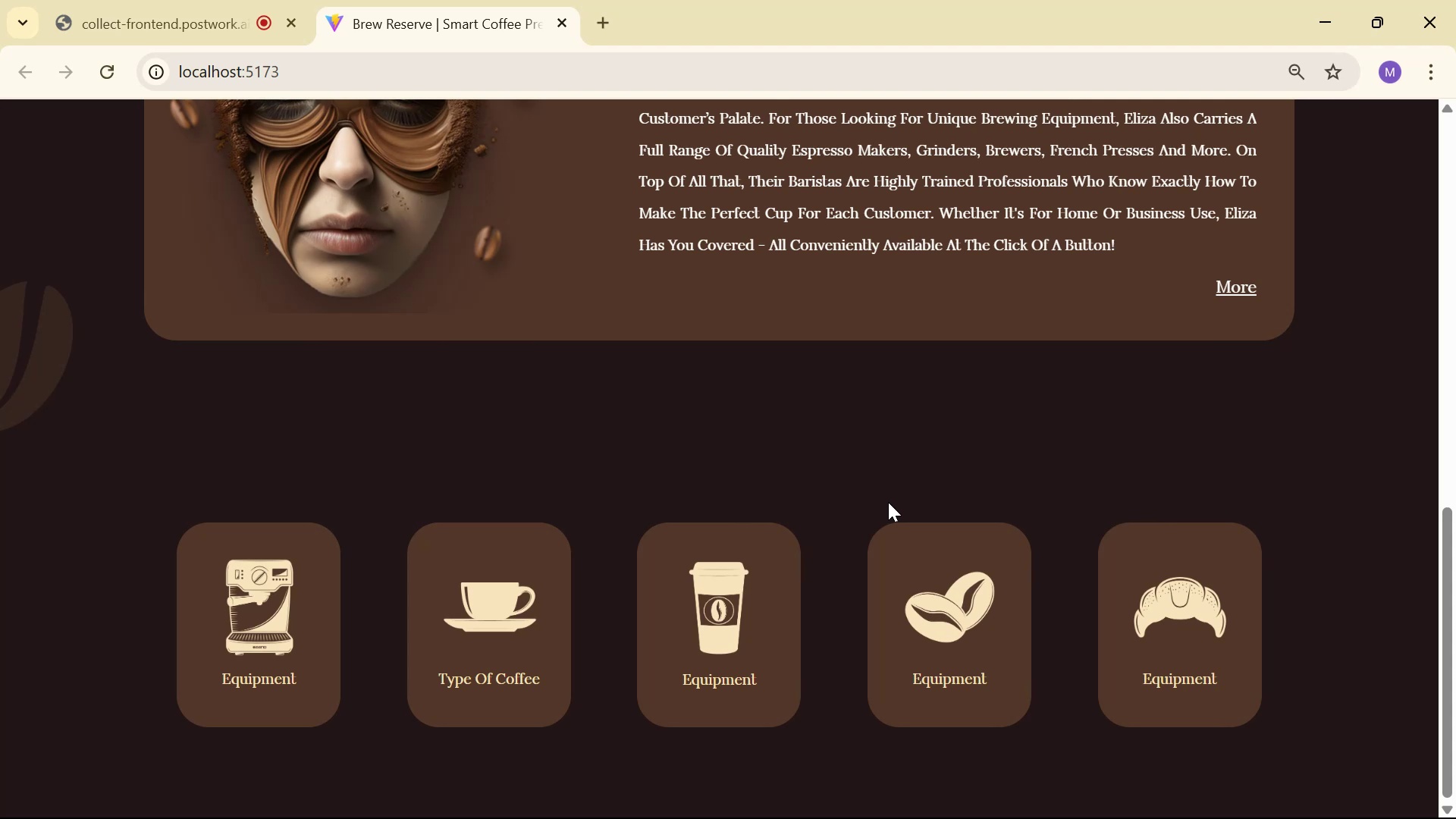 
key(Alt+Tab)
 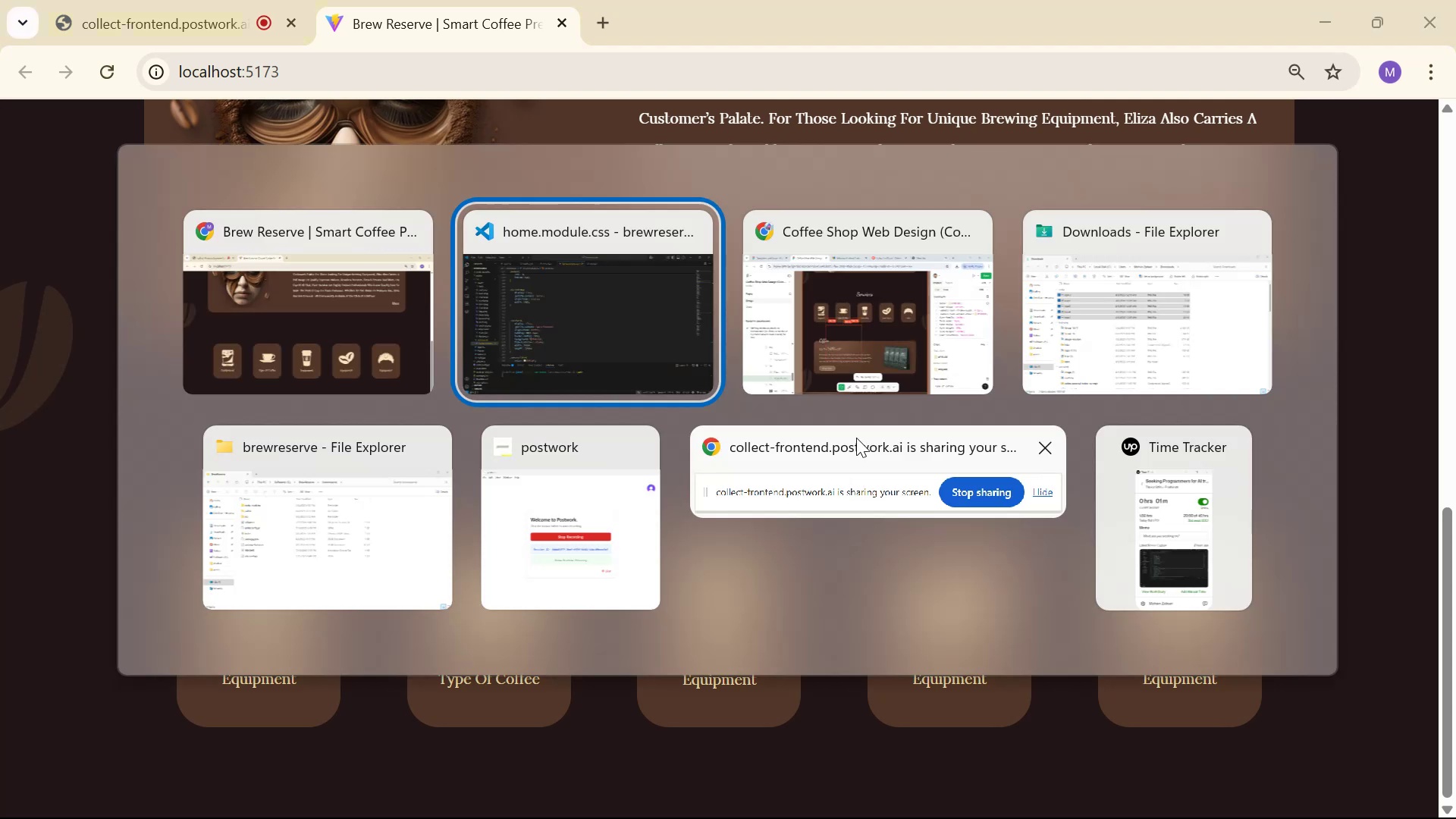 
key(Alt+Tab)
 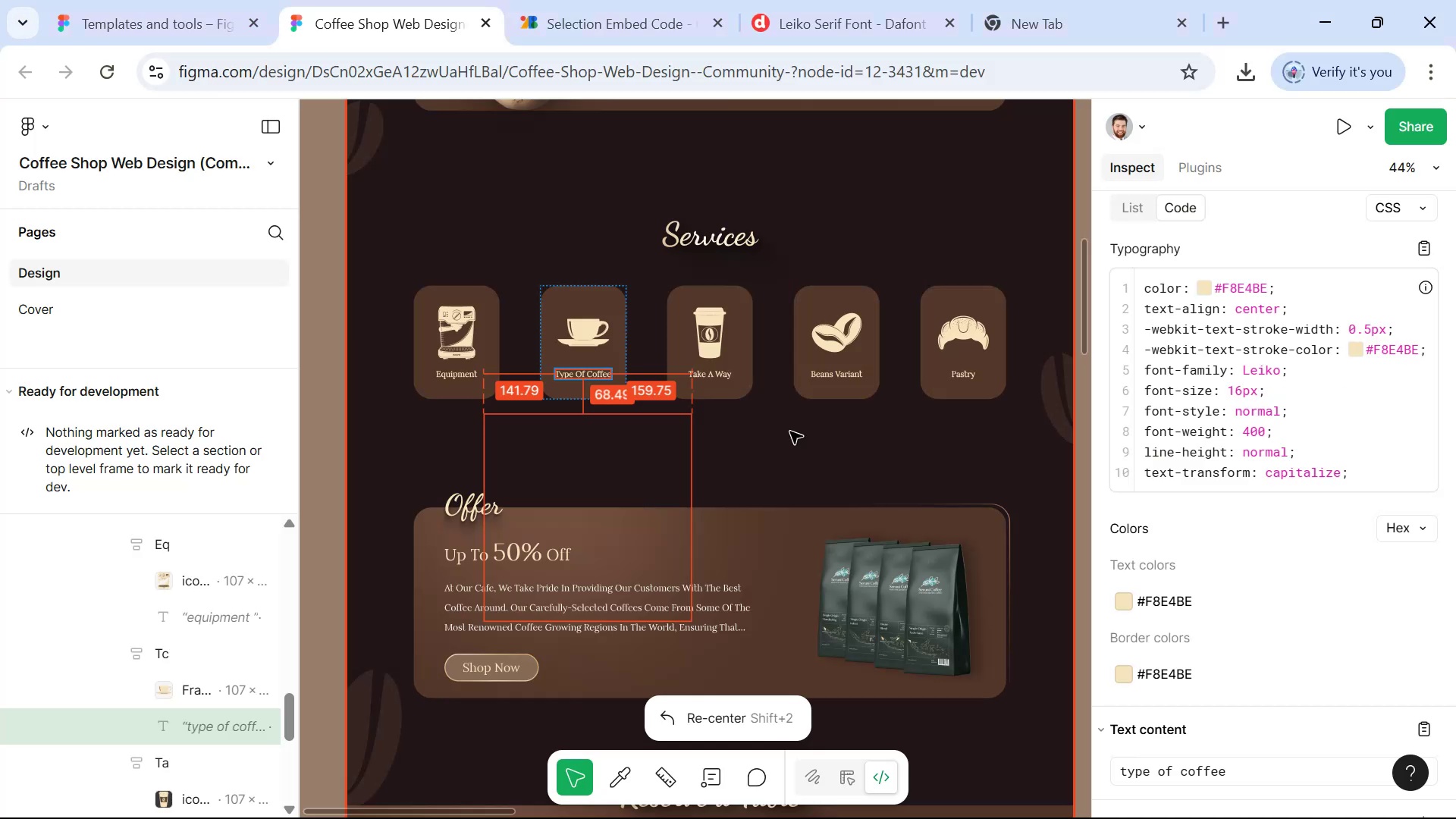 
left_click([720, 379])
 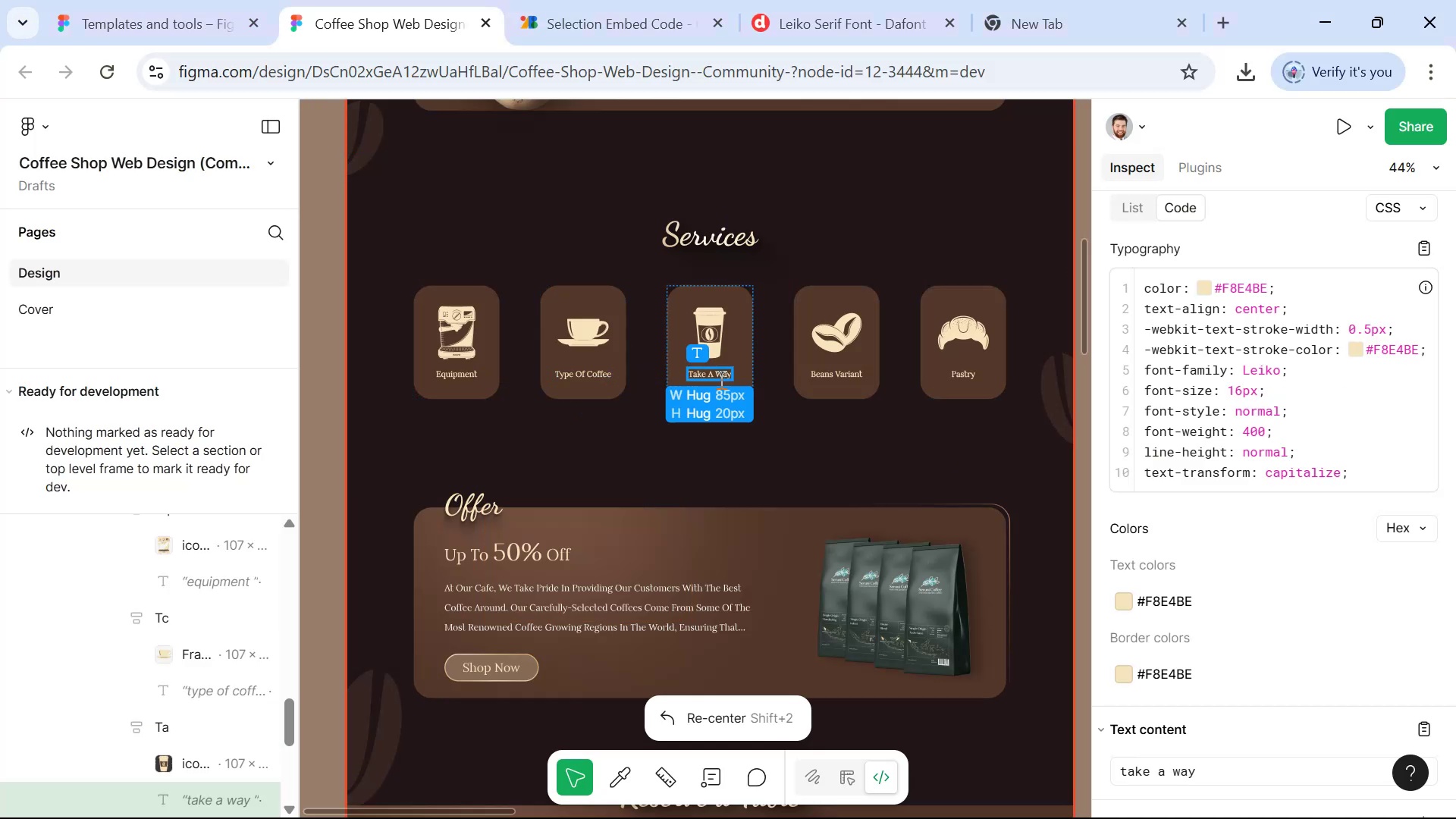 
key(Control+C)
 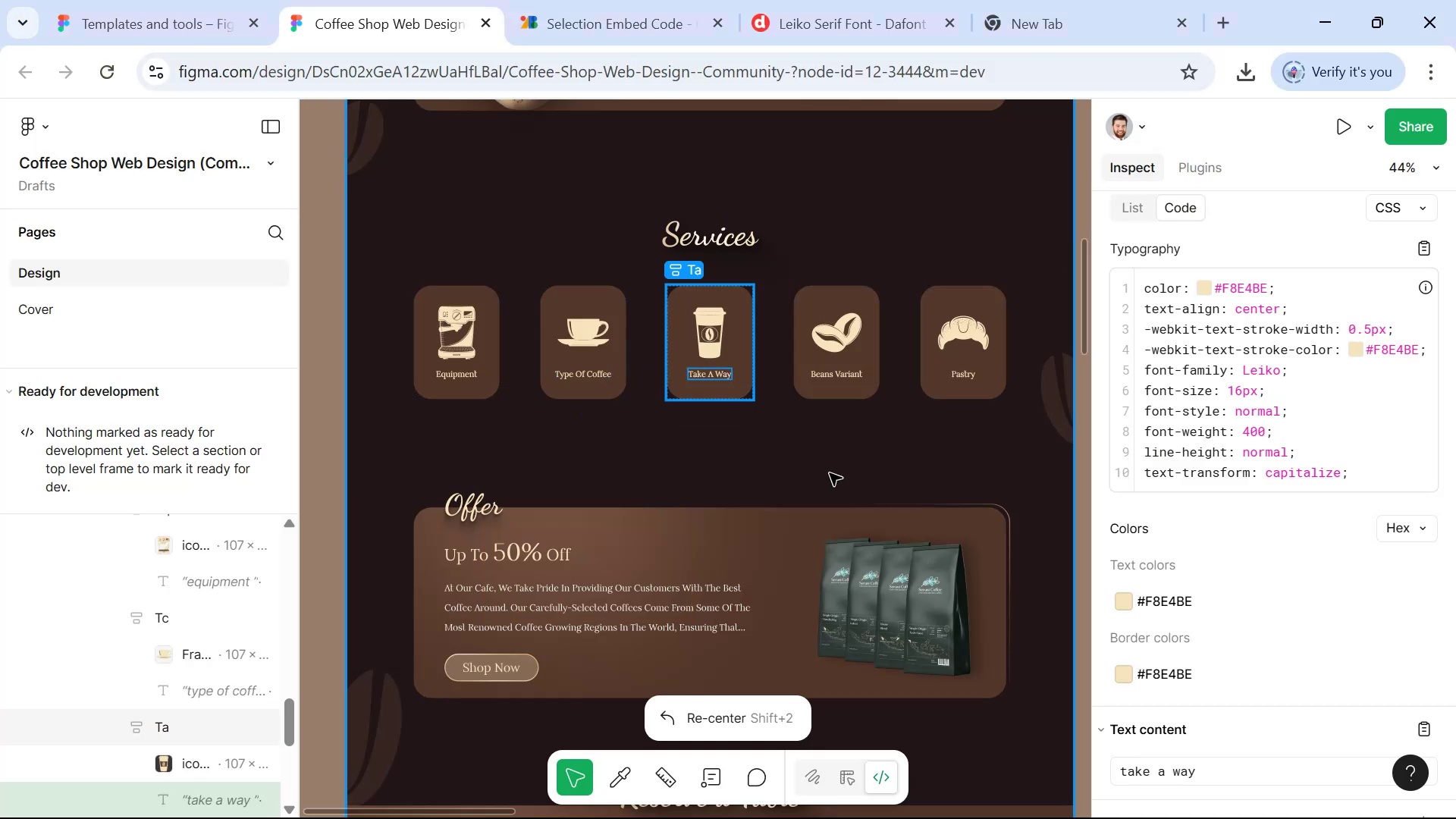 
key(Alt+Tab)
 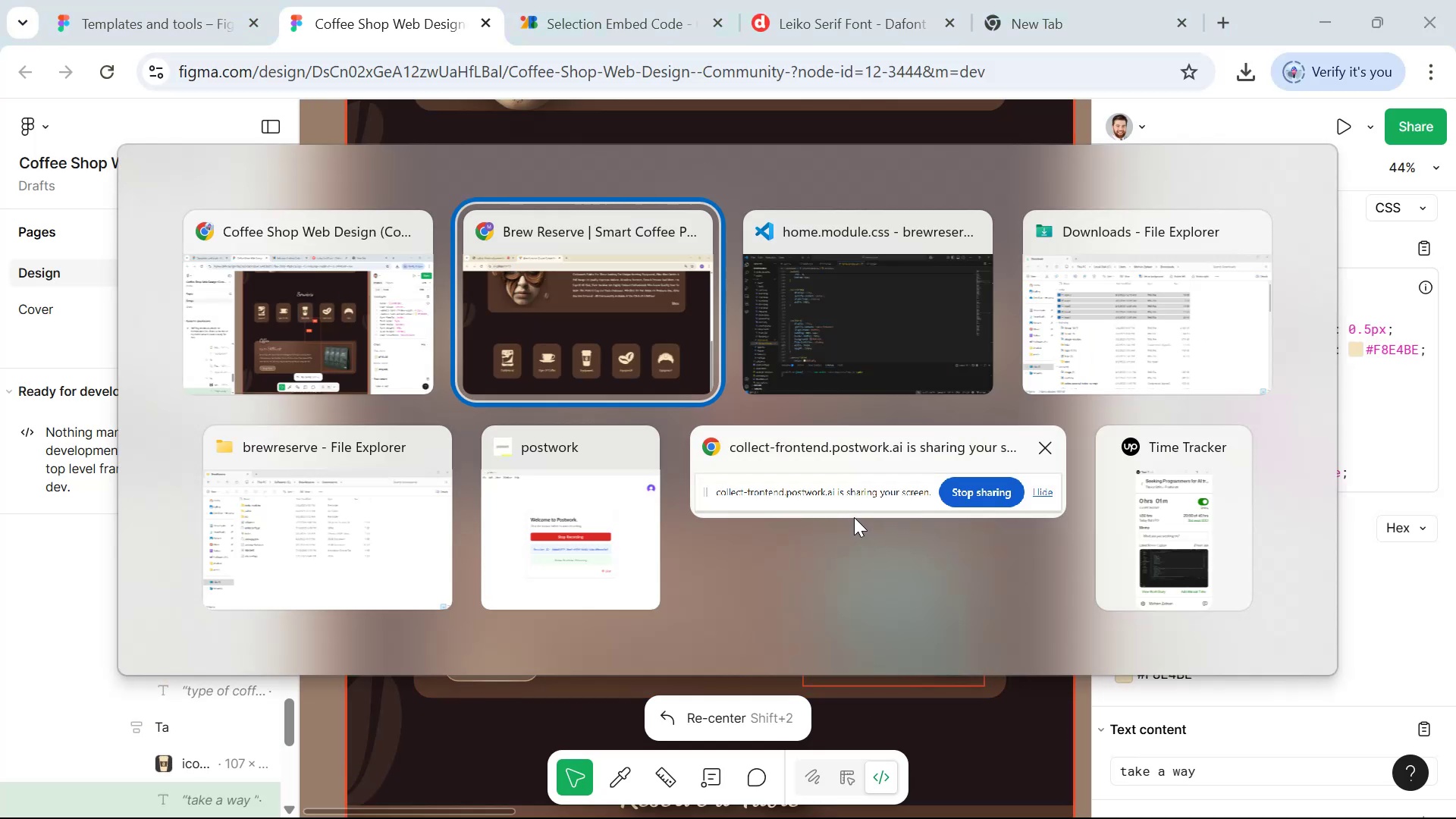 
key(Alt+Tab)
 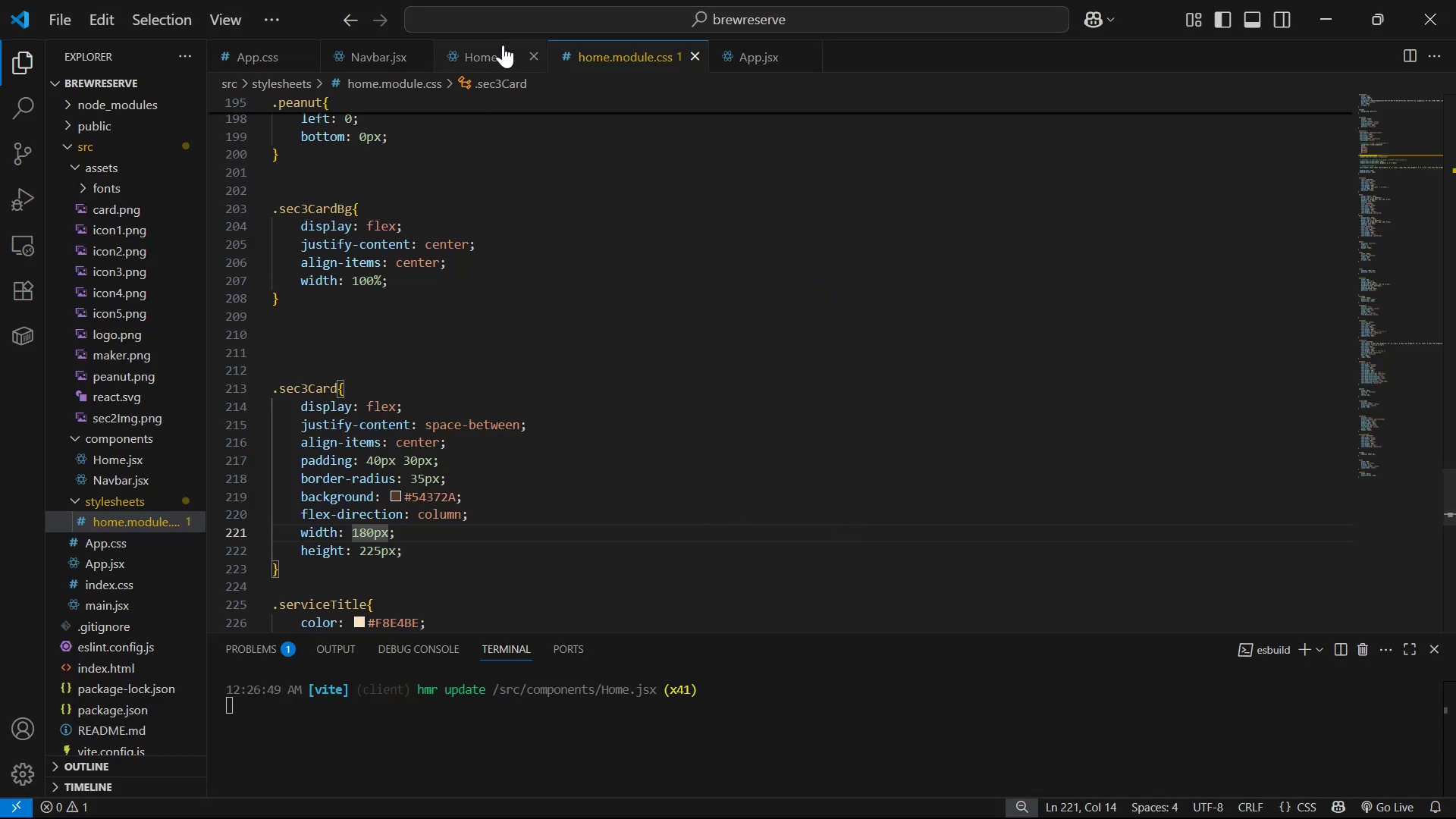 
scroll: coordinate [741, 388], scroll_direction: down, amount: 1.0
 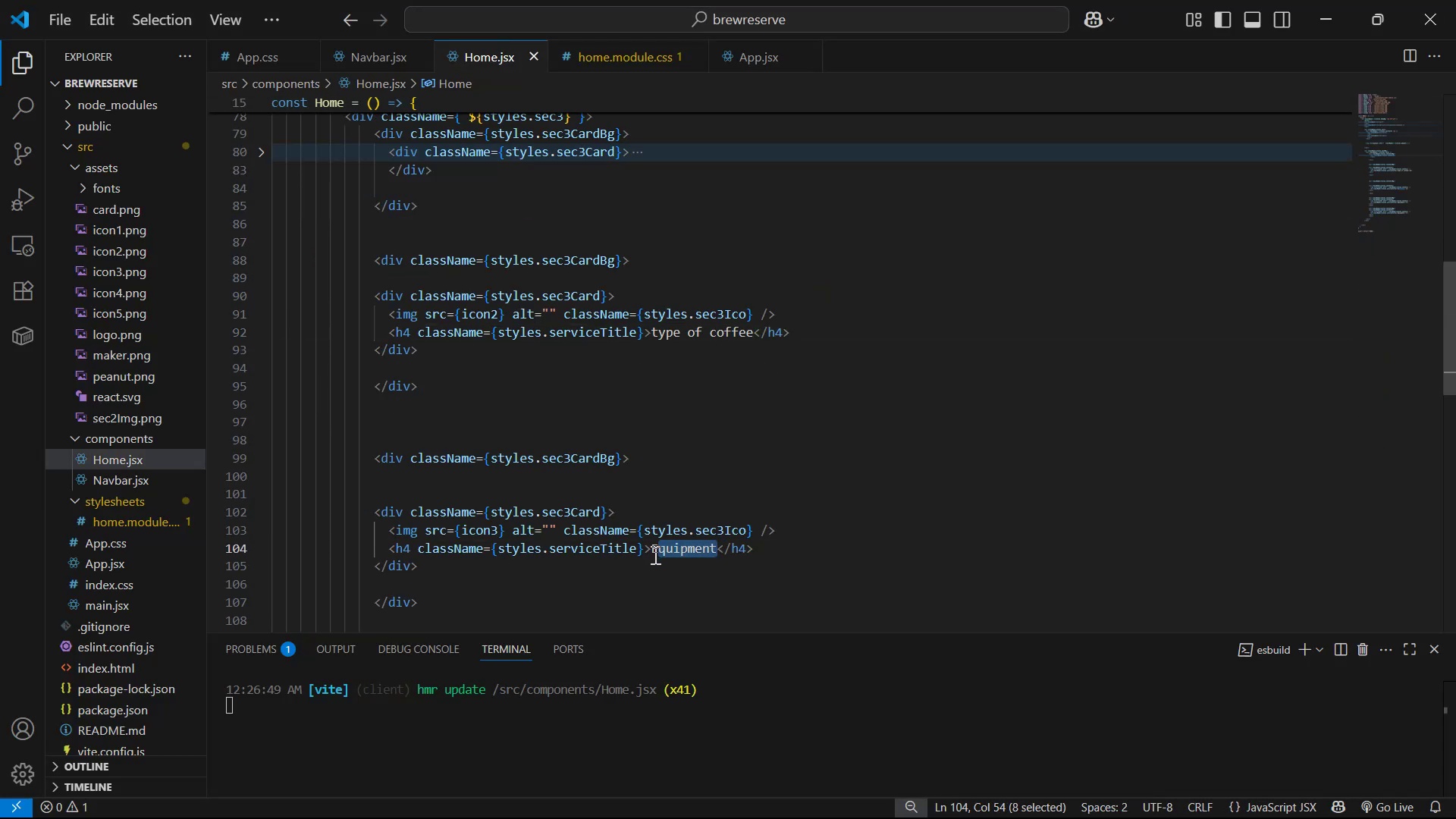 
key(Backspace)
 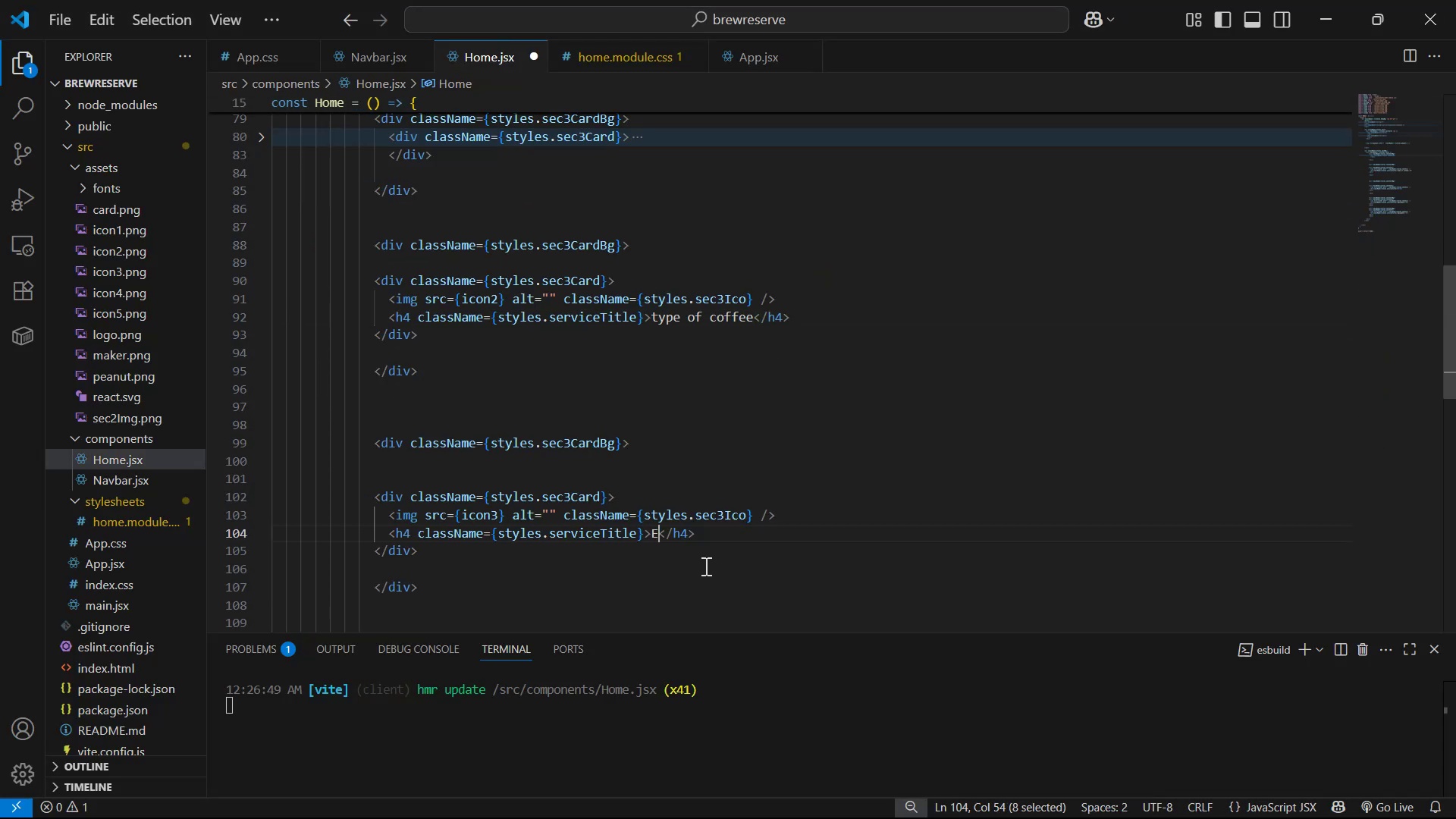 
key(Backspace)
 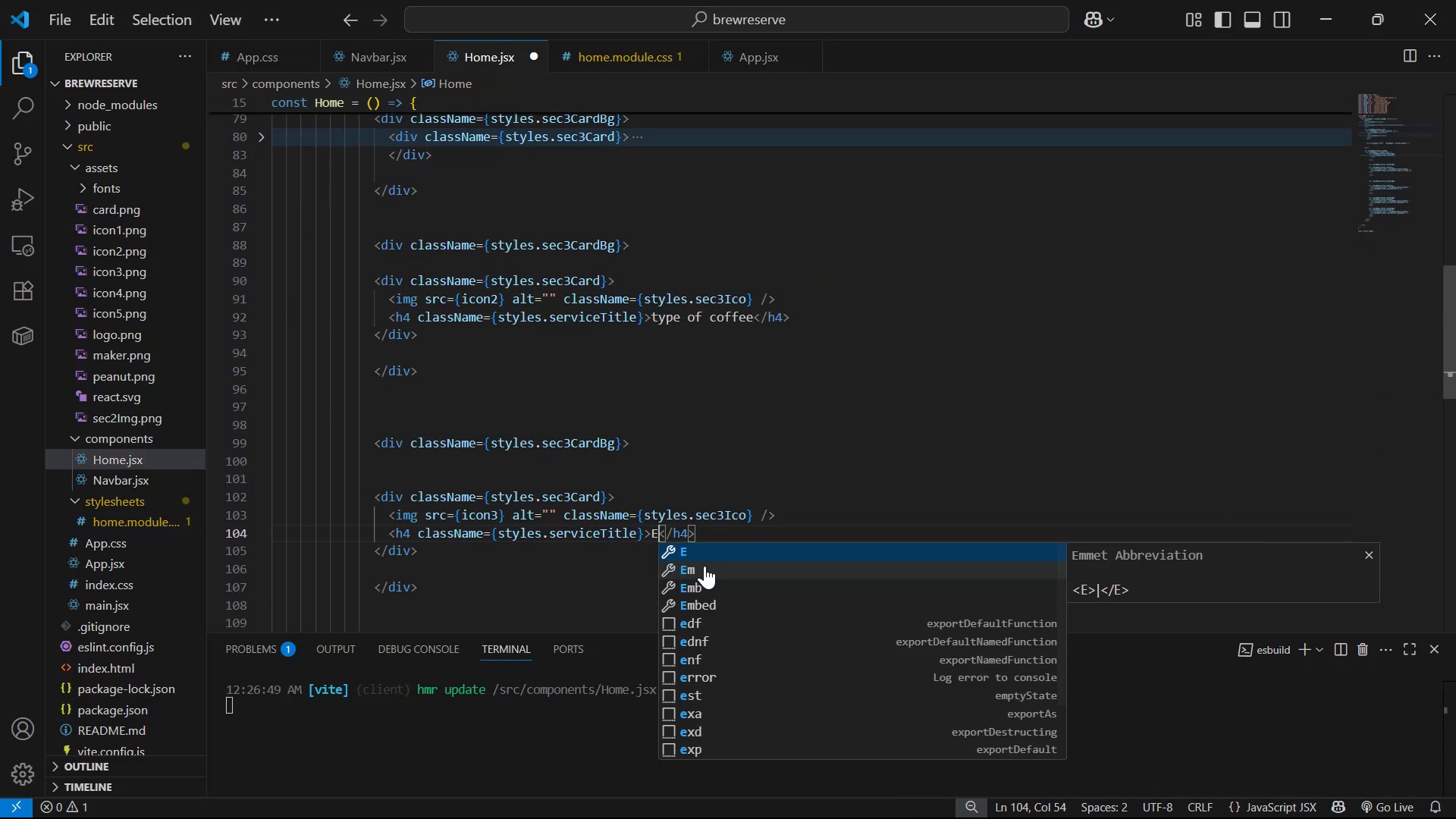 
key(Control+V)
 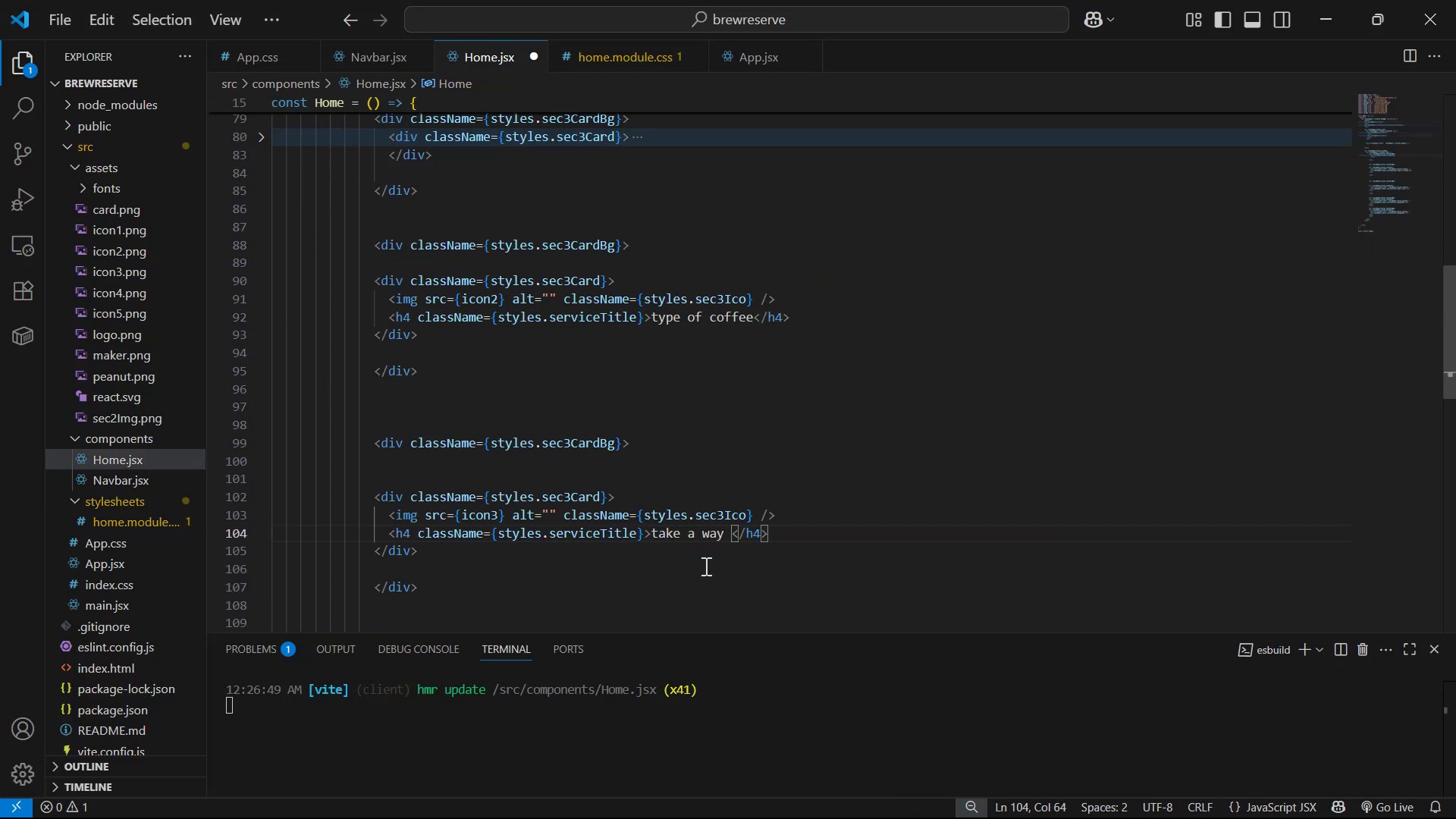 
key(Alt+Tab)
 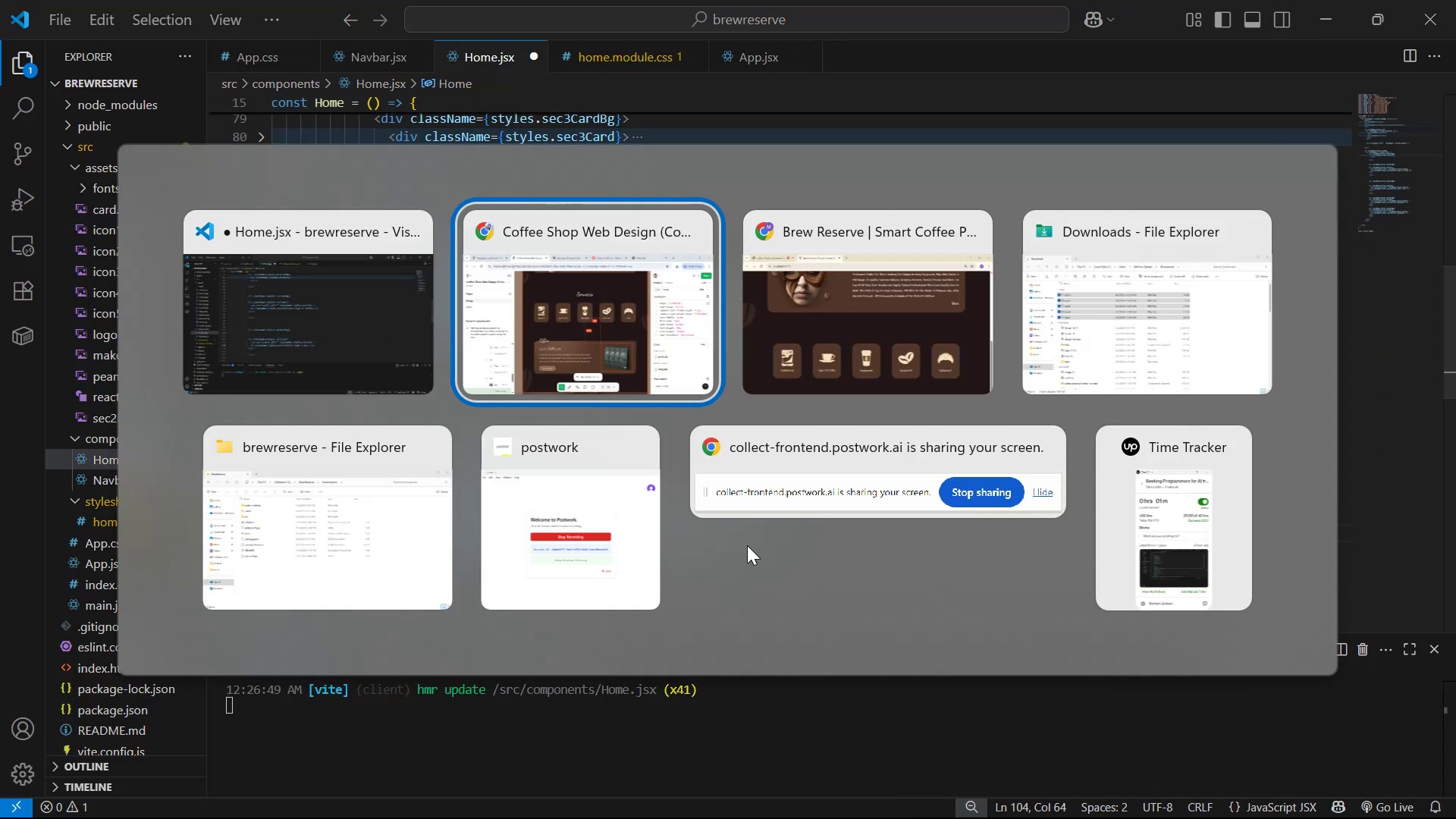 
key(Control+C)
 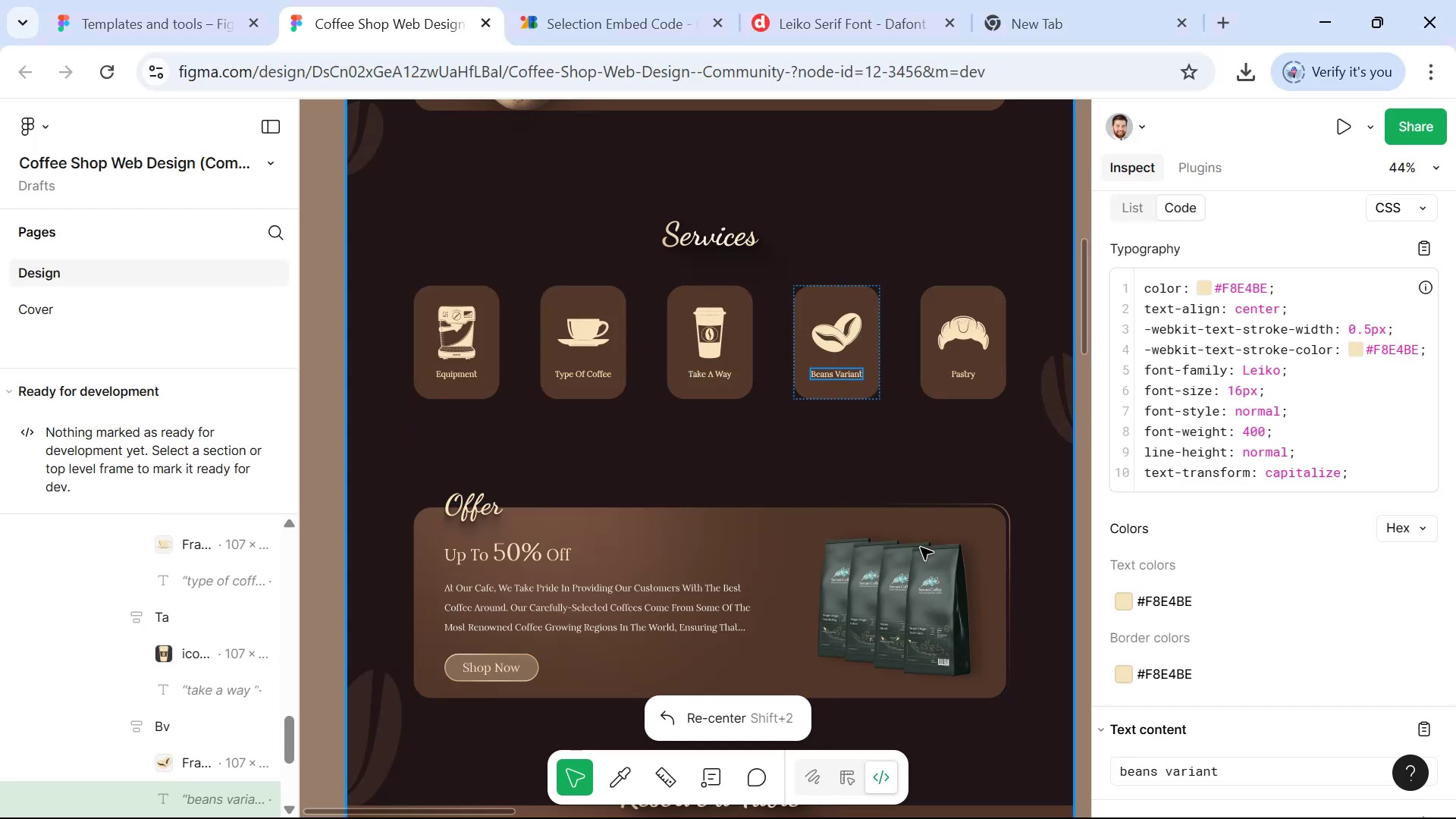 
key(Alt+AltLeft)
 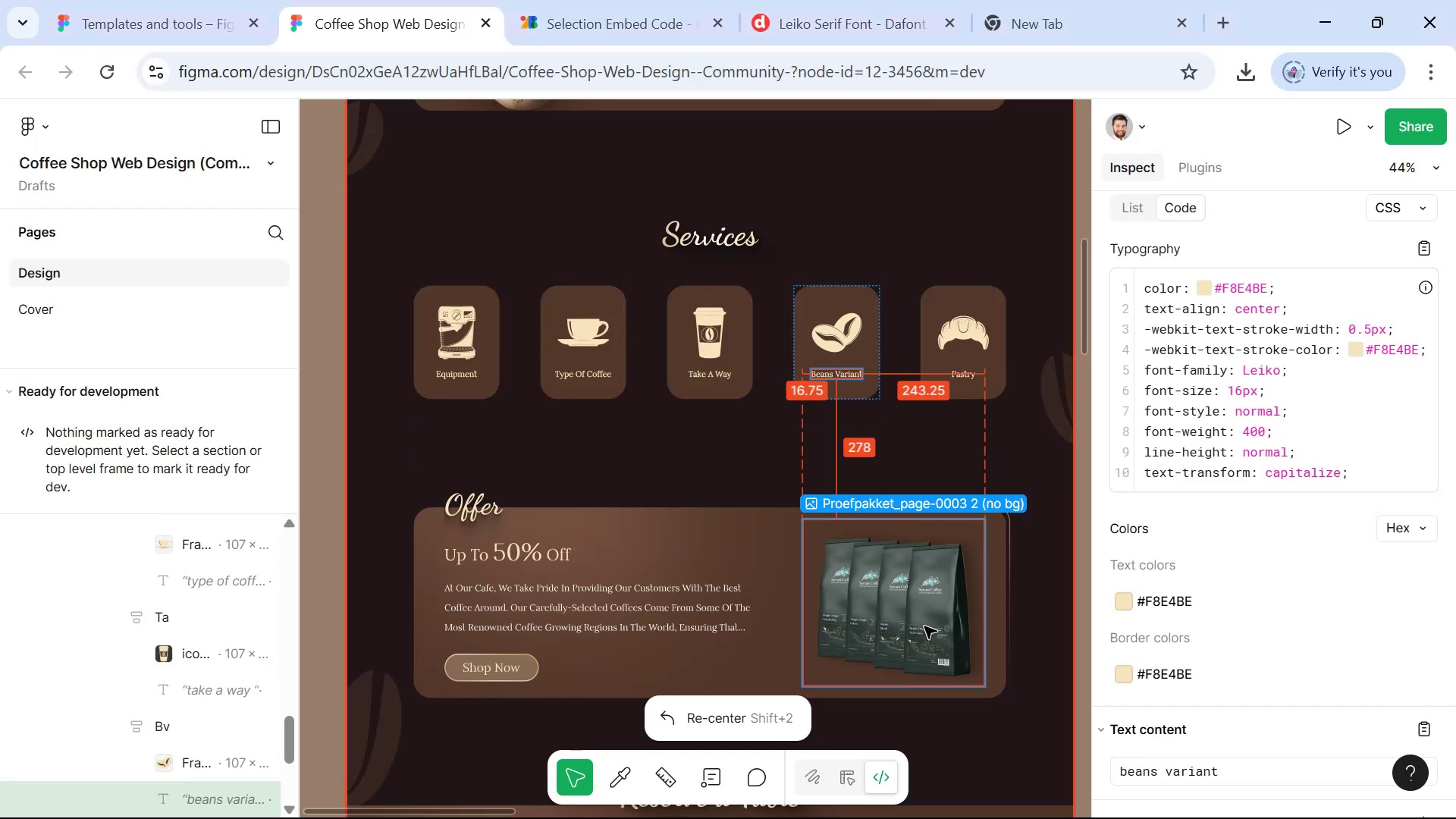 
key(Alt+Tab)
 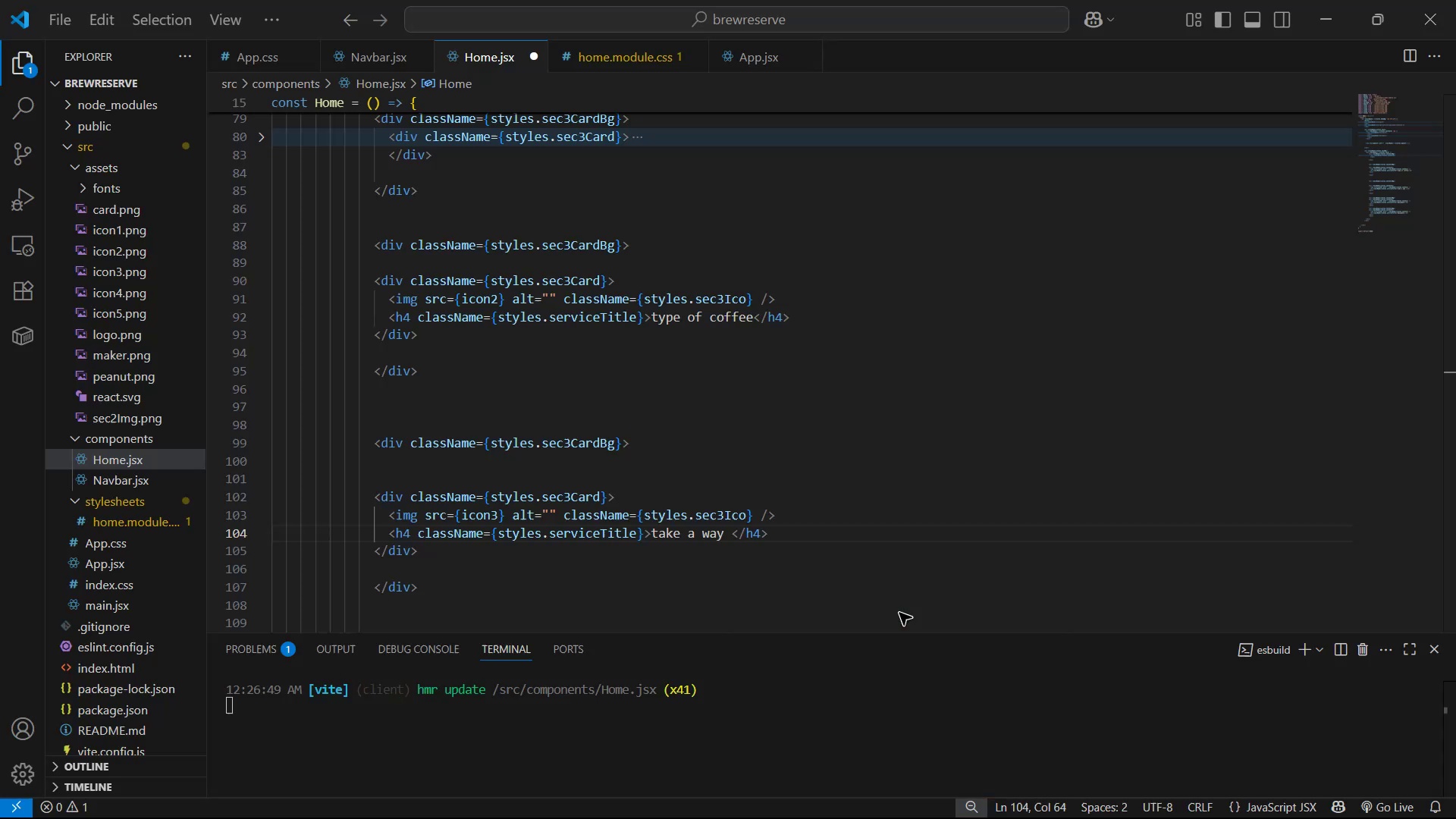 
scroll: coordinate [827, 598], scroll_direction: down, amount: 6.0
 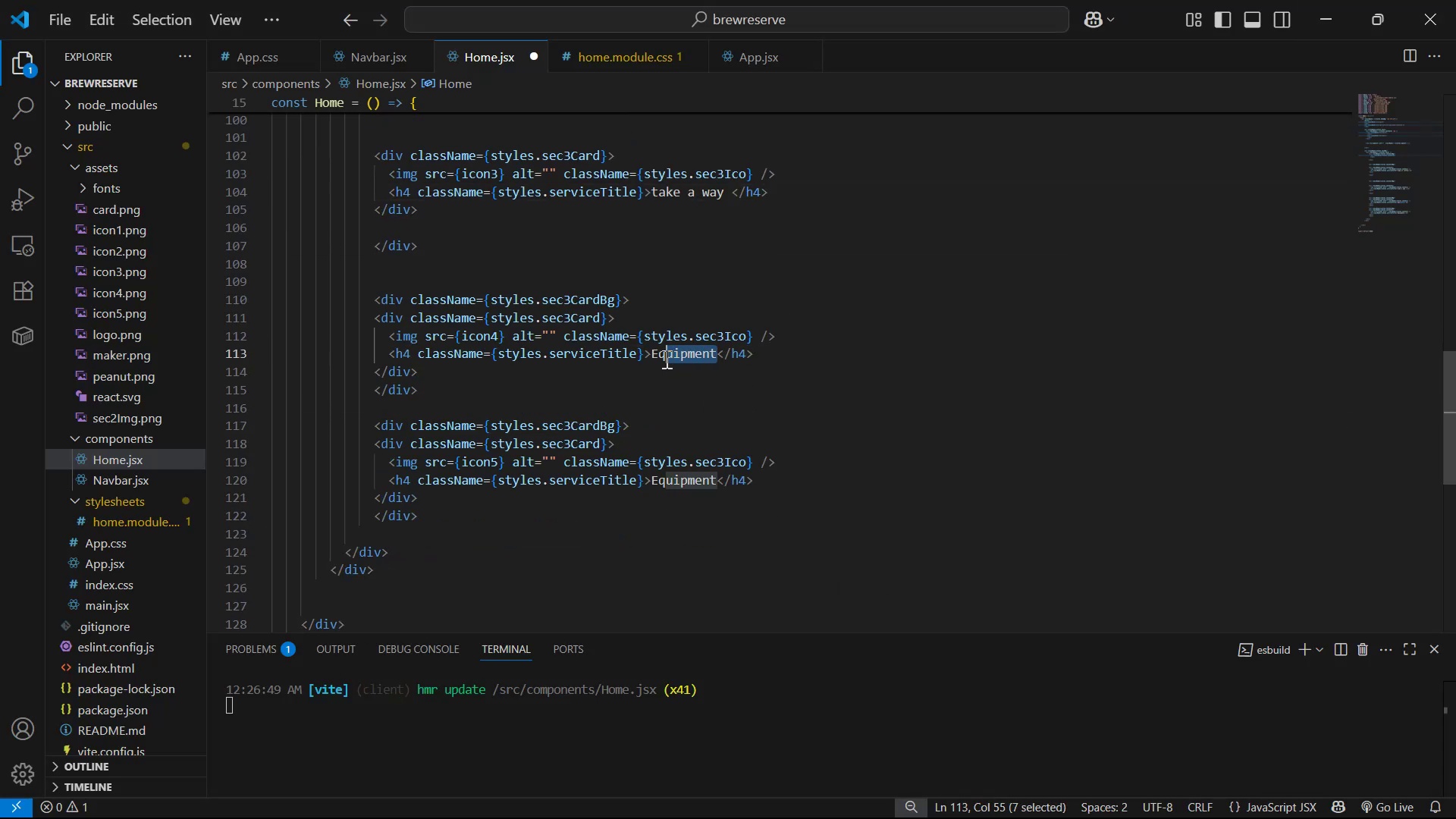 
key(Control+V)
 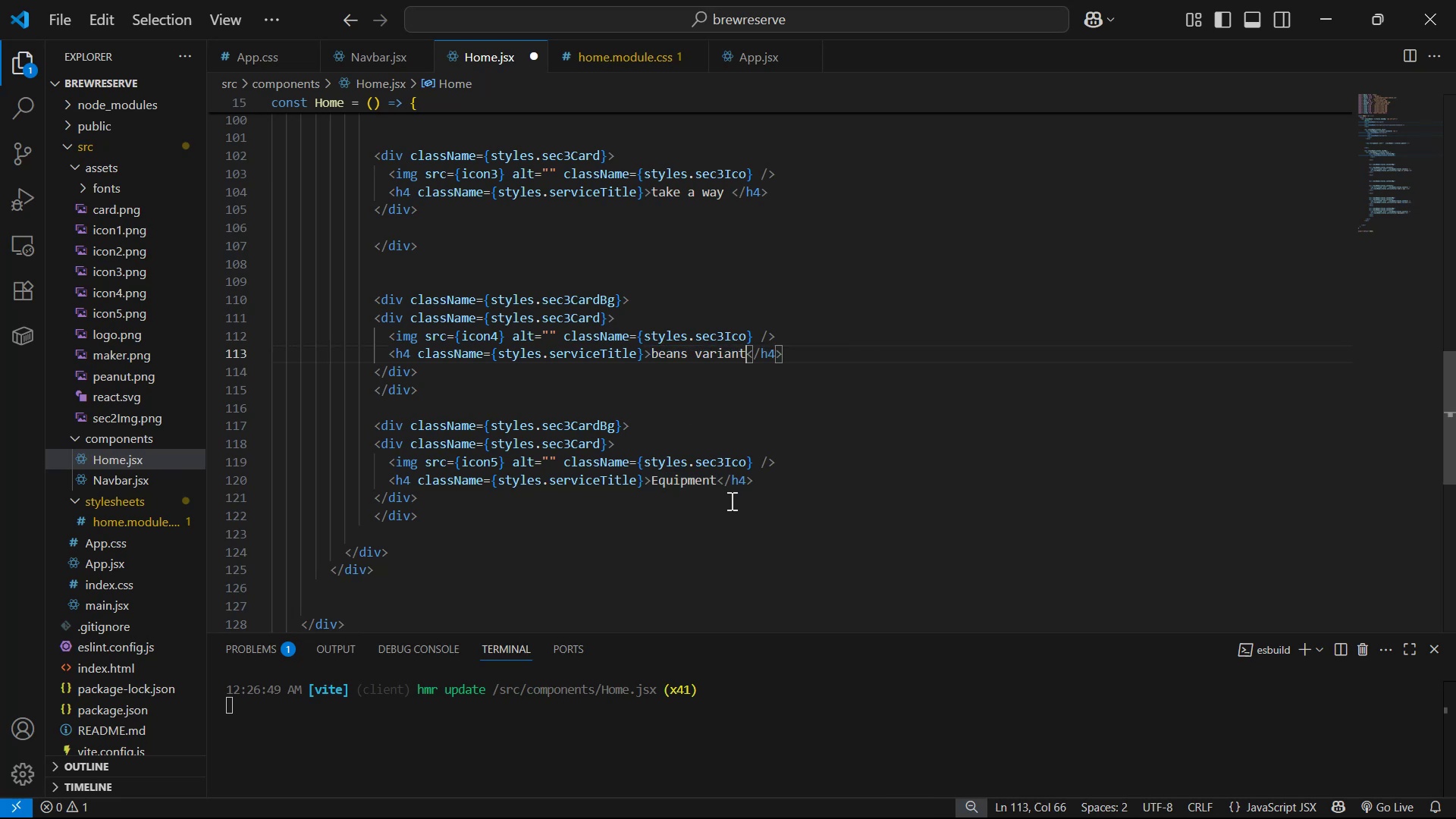 
key(Control+S)
 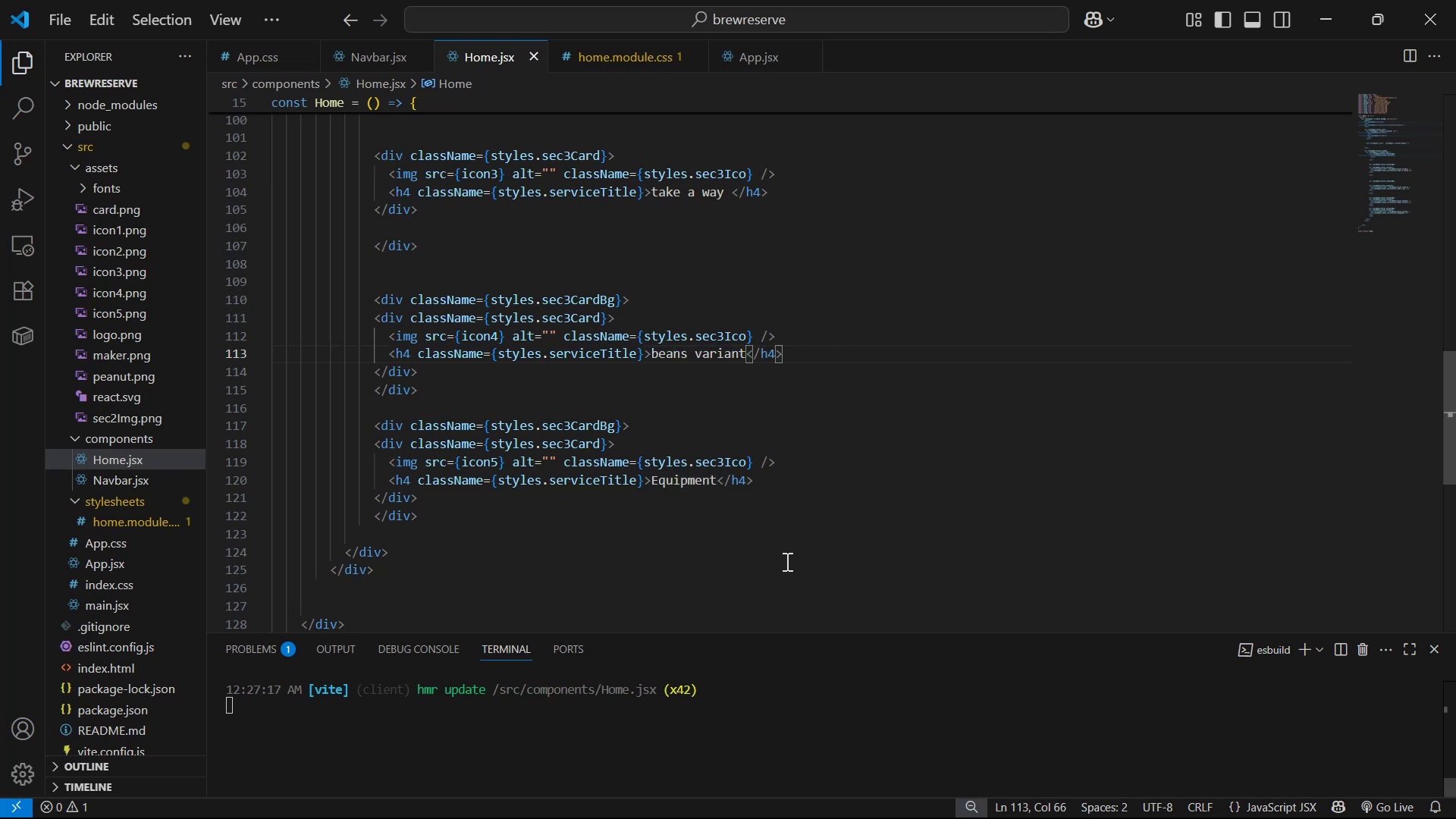 
key(Alt+Tab)
 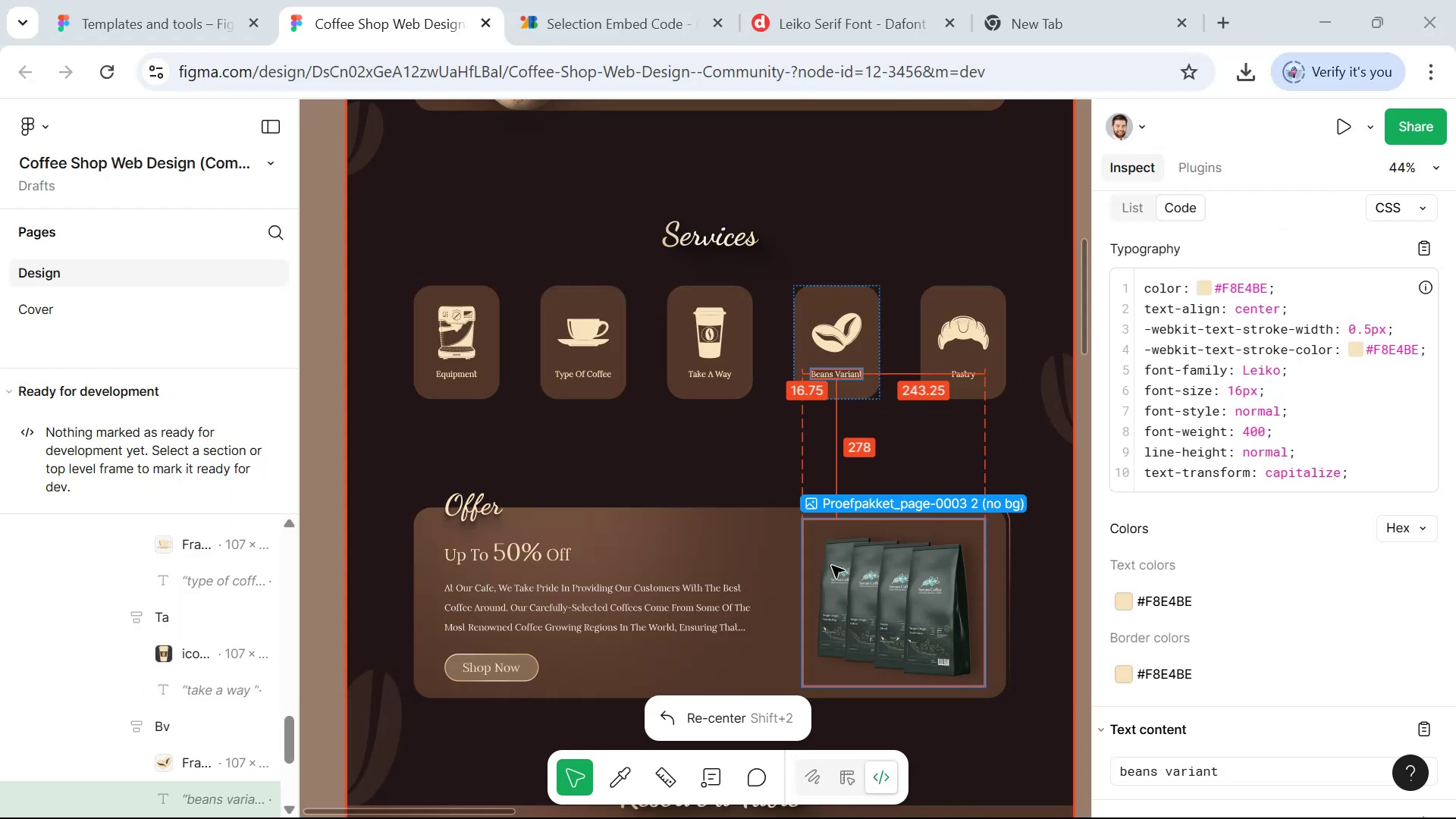 
hold_key(key=ControlLeft, duration=1.51)
left_click([966, 374])
 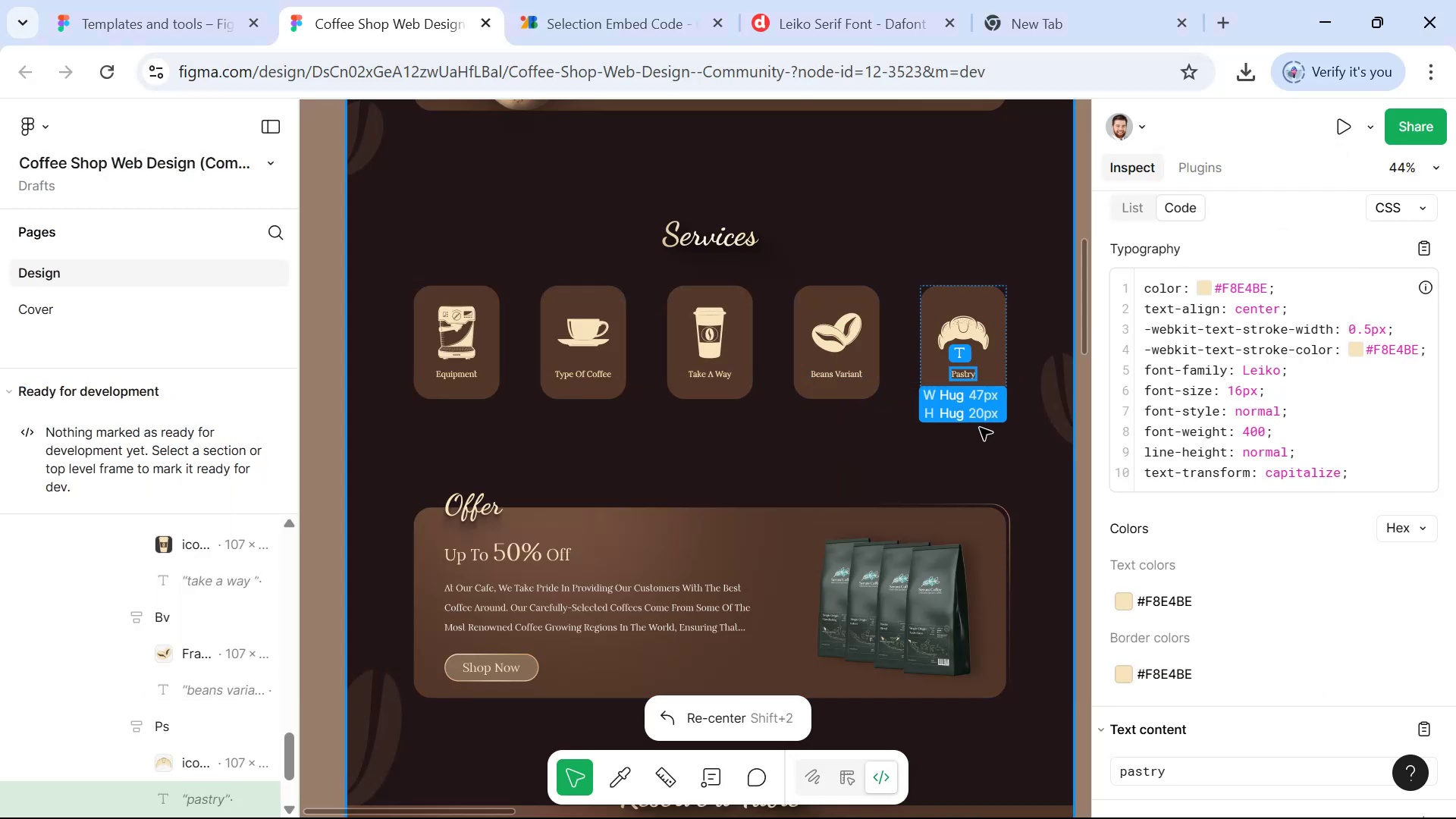 
key(Control+C)
 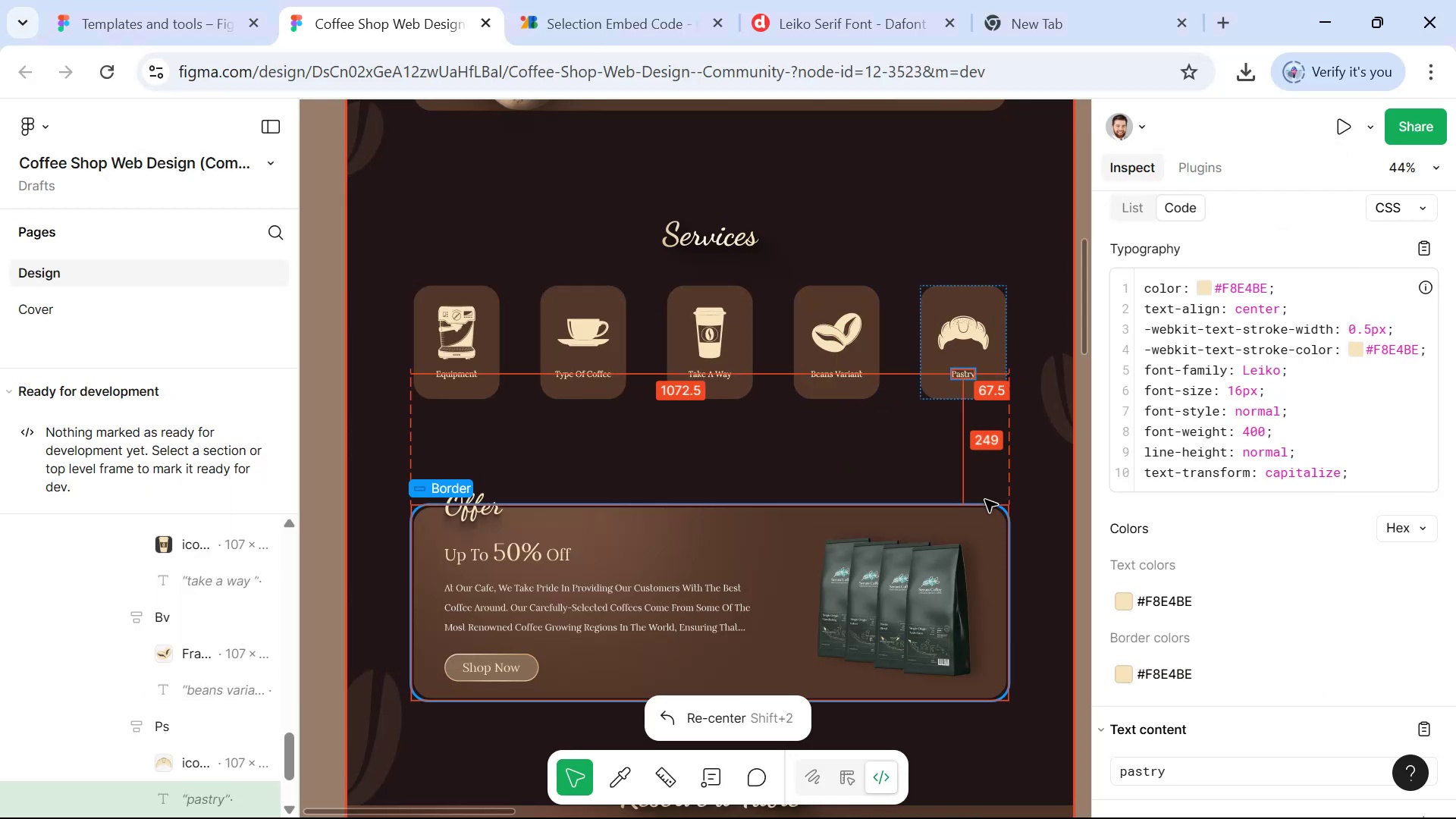 
key(Control+C)
 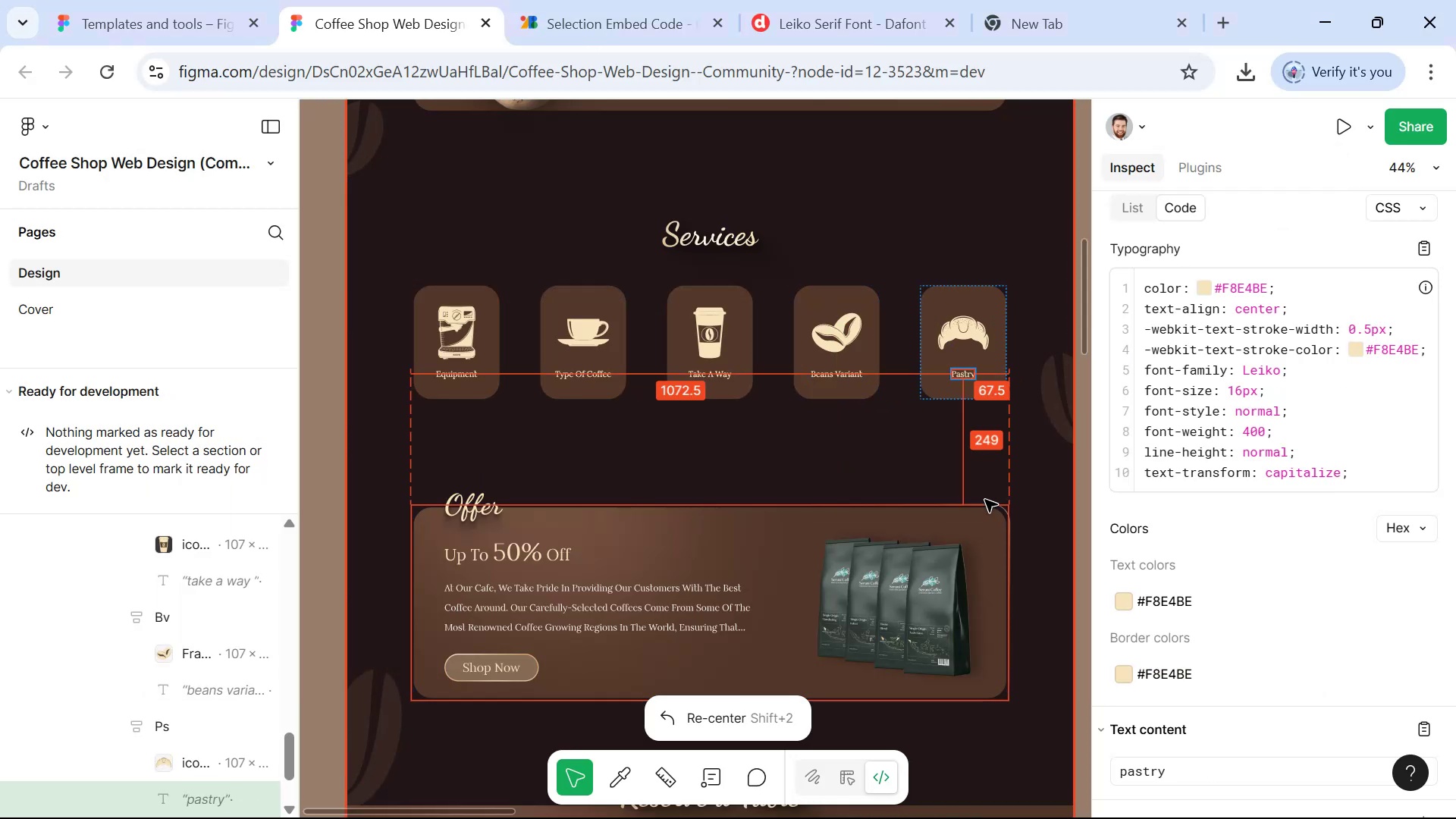 
key(Control+C)
 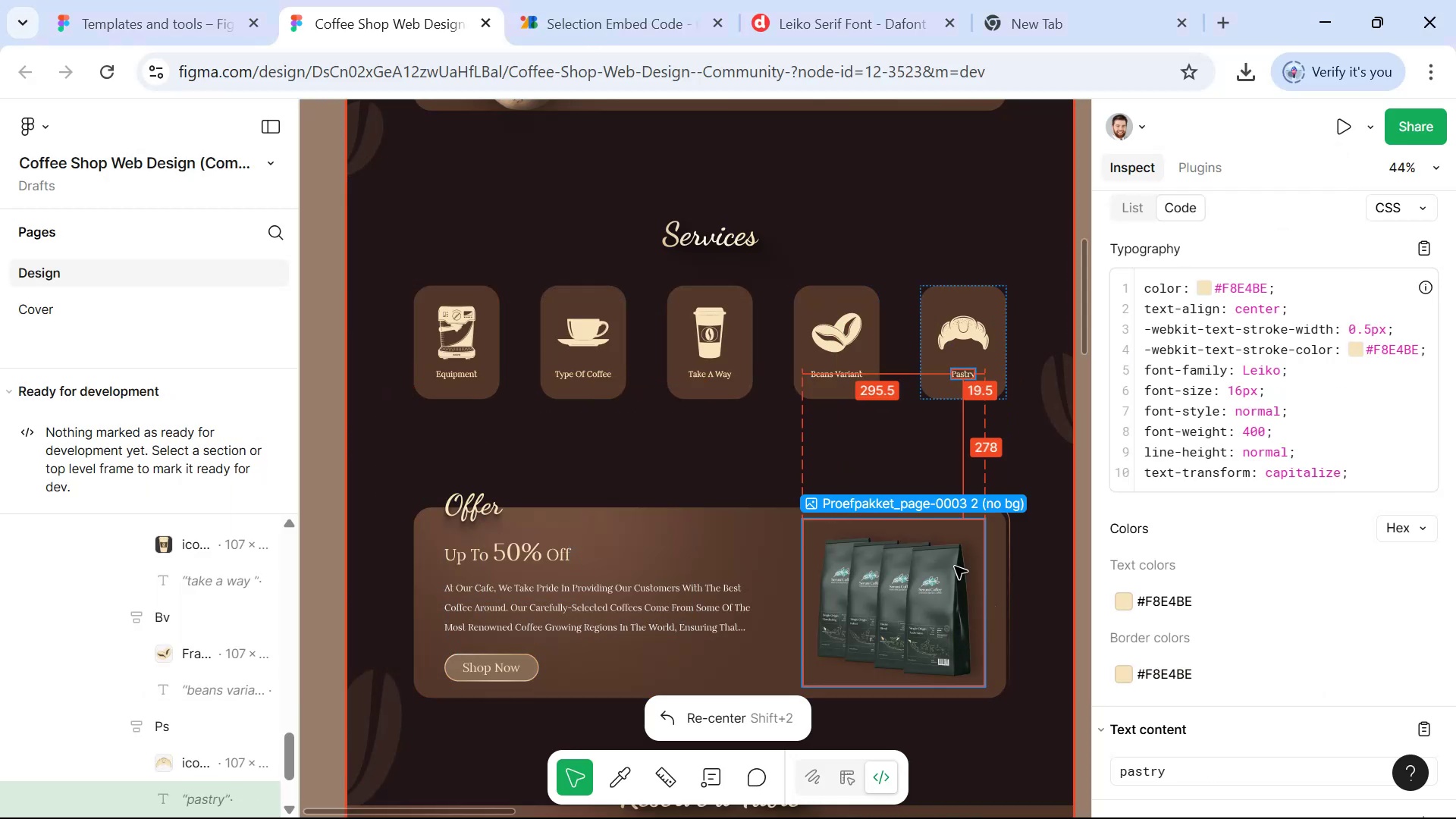 
key(Alt+AltLeft)
 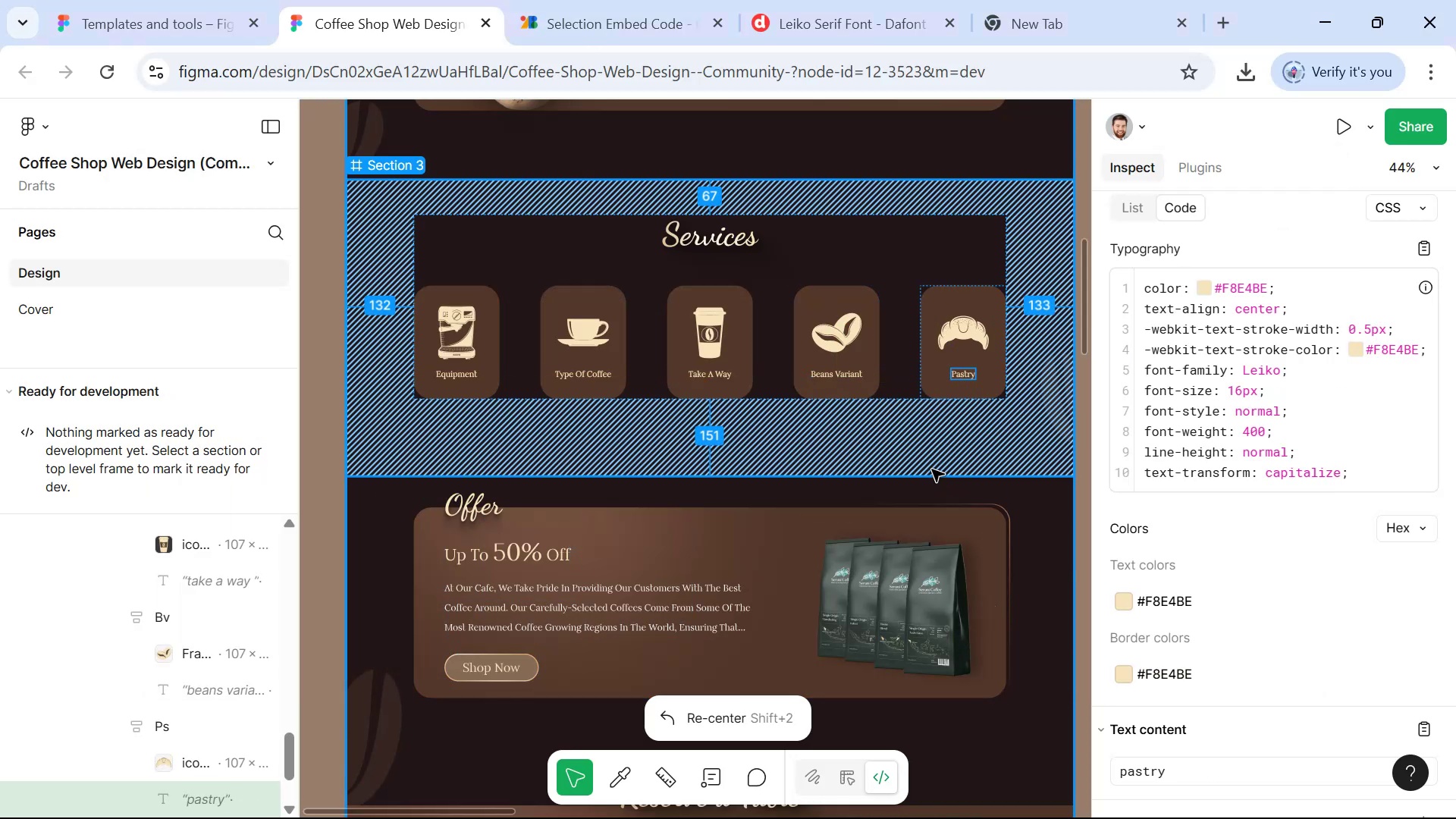 
key(Alt+Tab)
 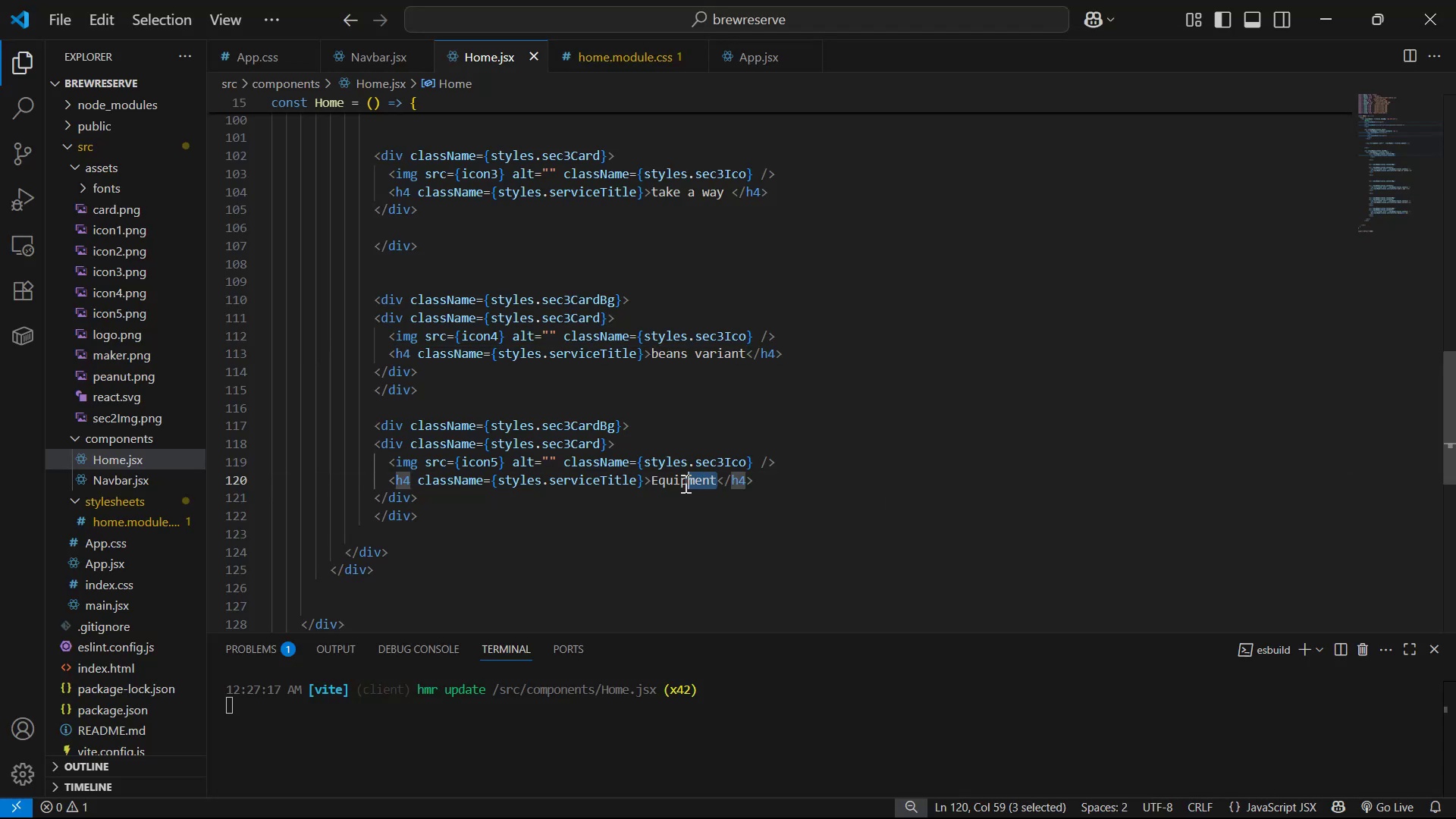 
key(Control+V)
 